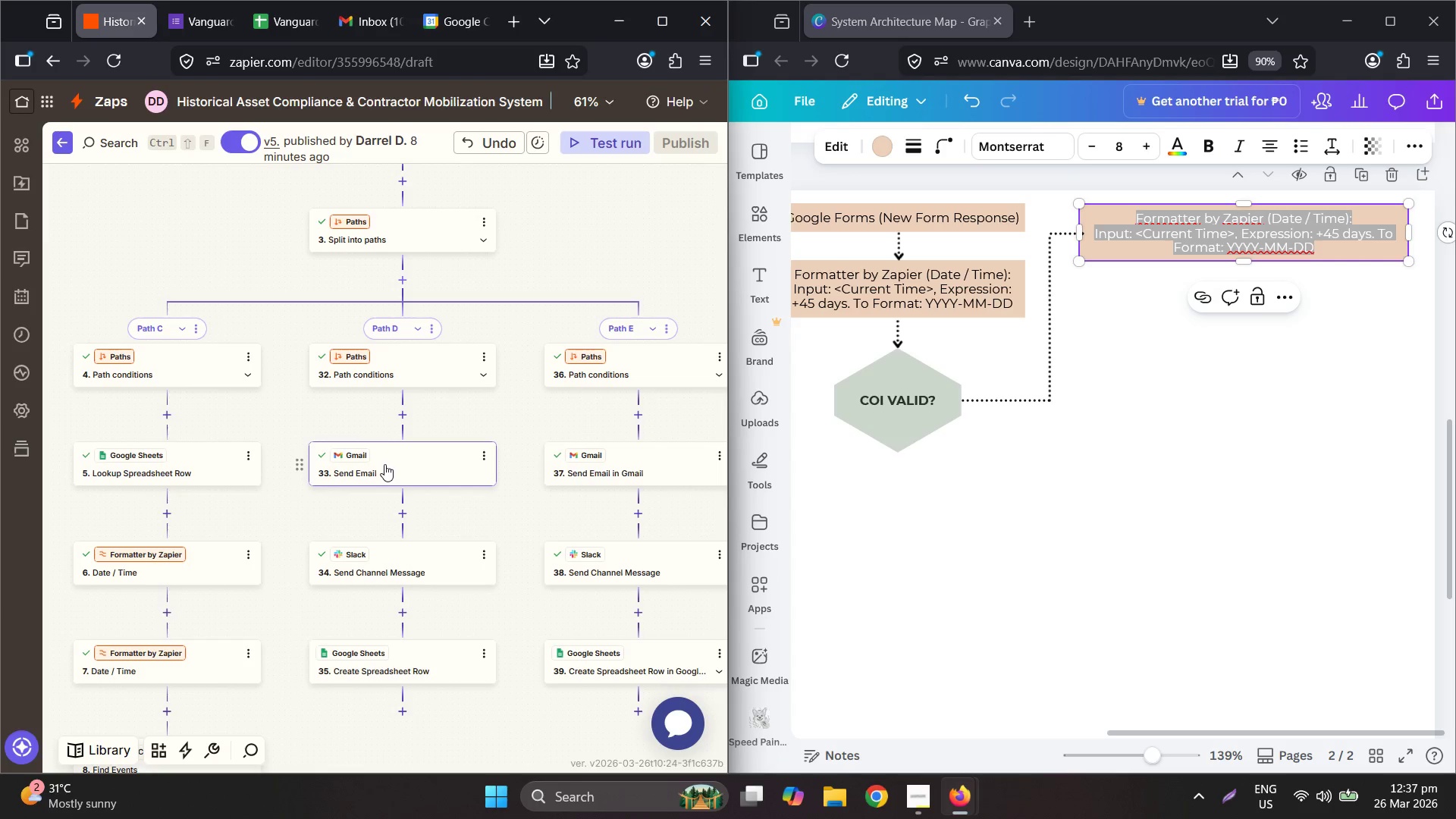 
left_click([411, 480])
 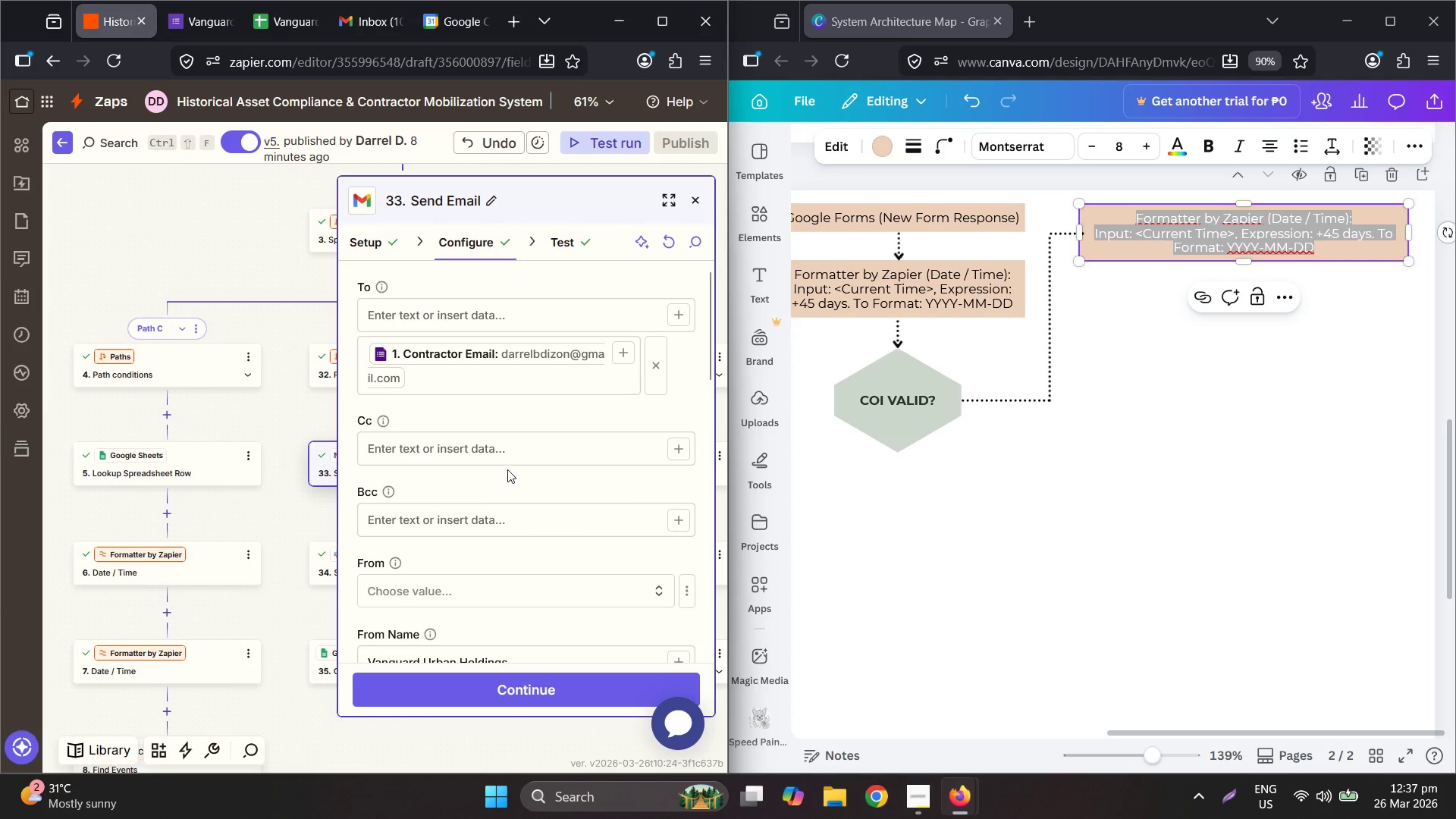 
left_click([1166, 223])
 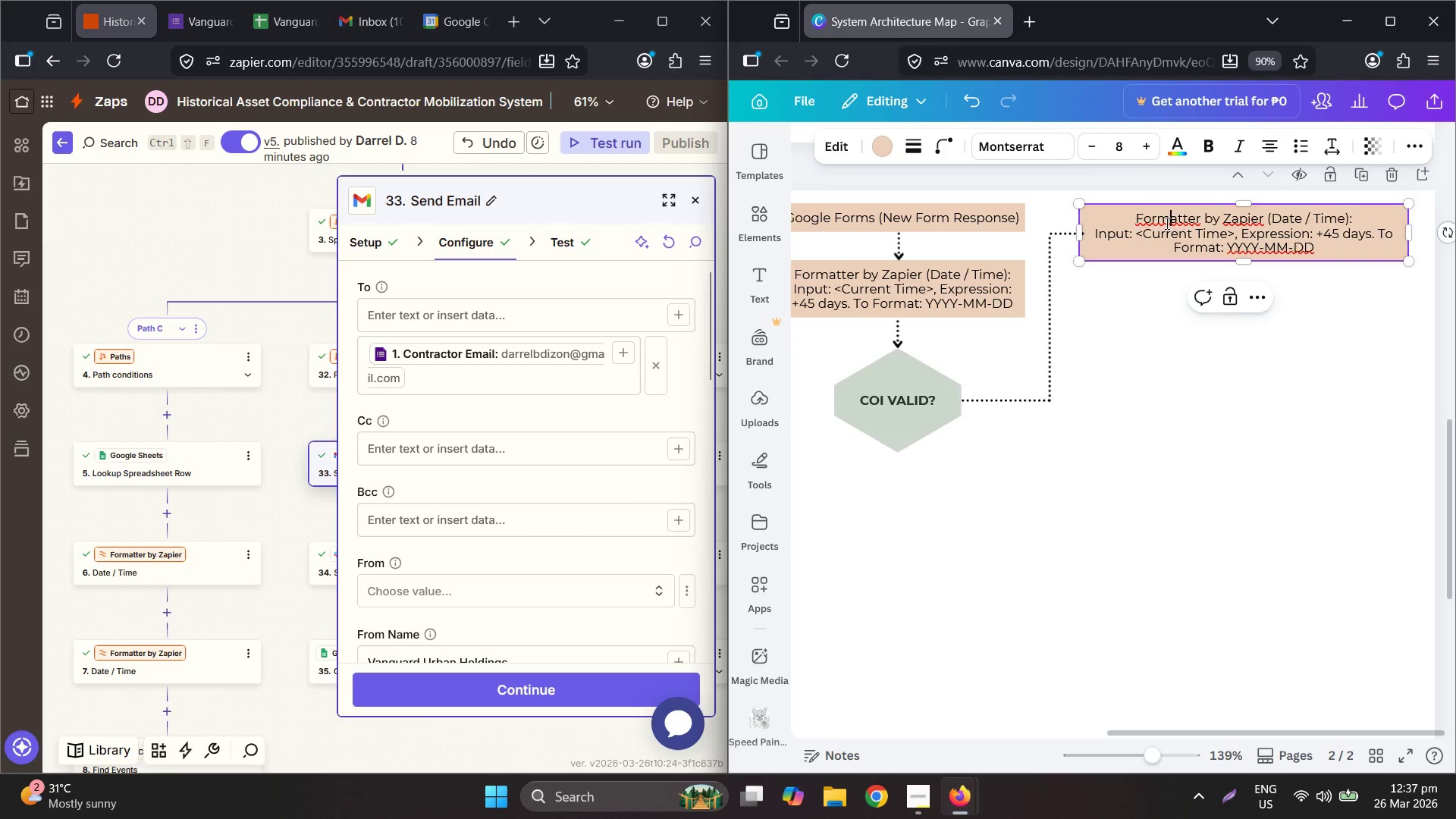 
triple_click([1166, 222])
 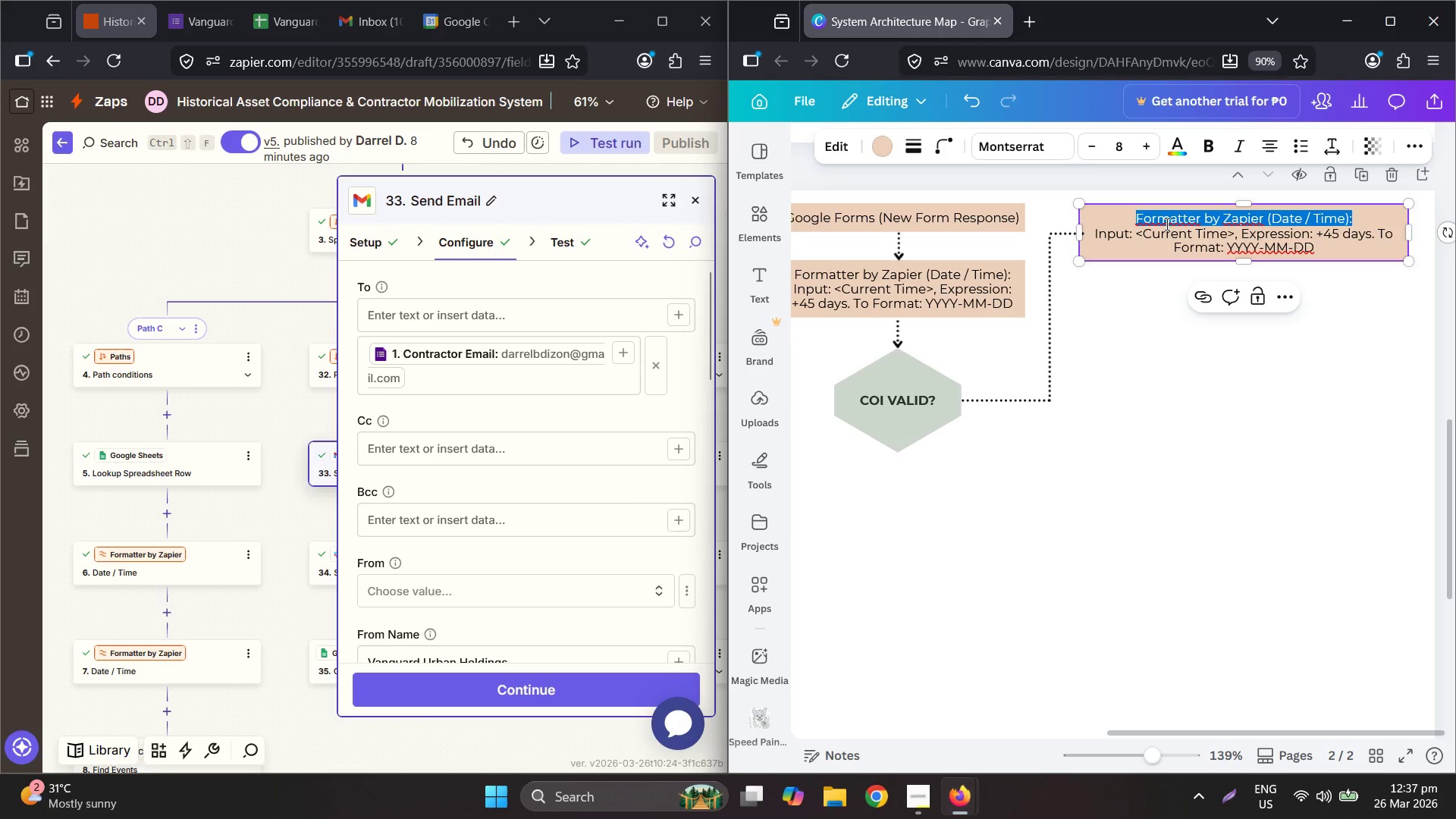 
key(Shift+ShiftLeft)
 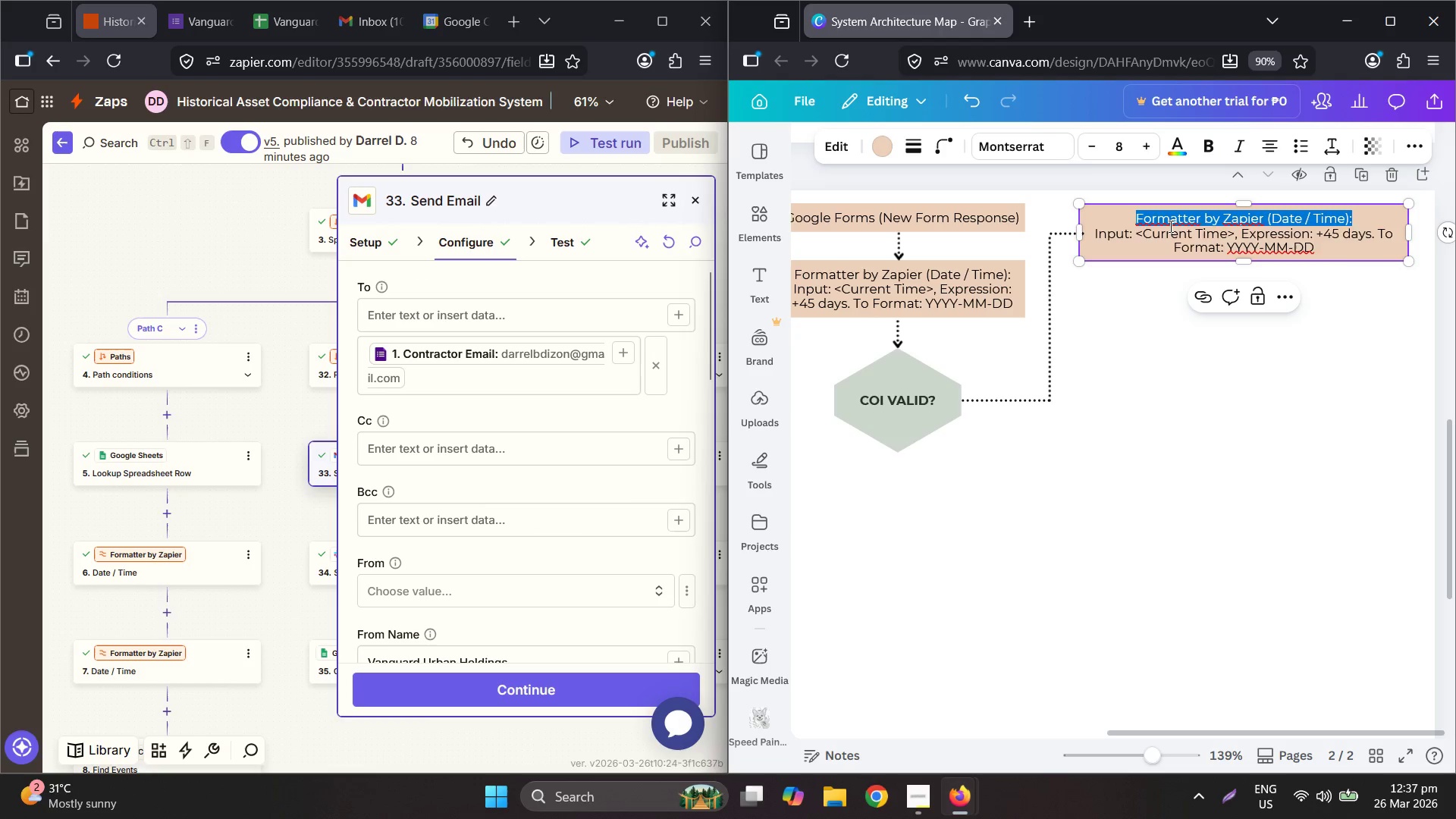 
key(Control+ControlLeft)
 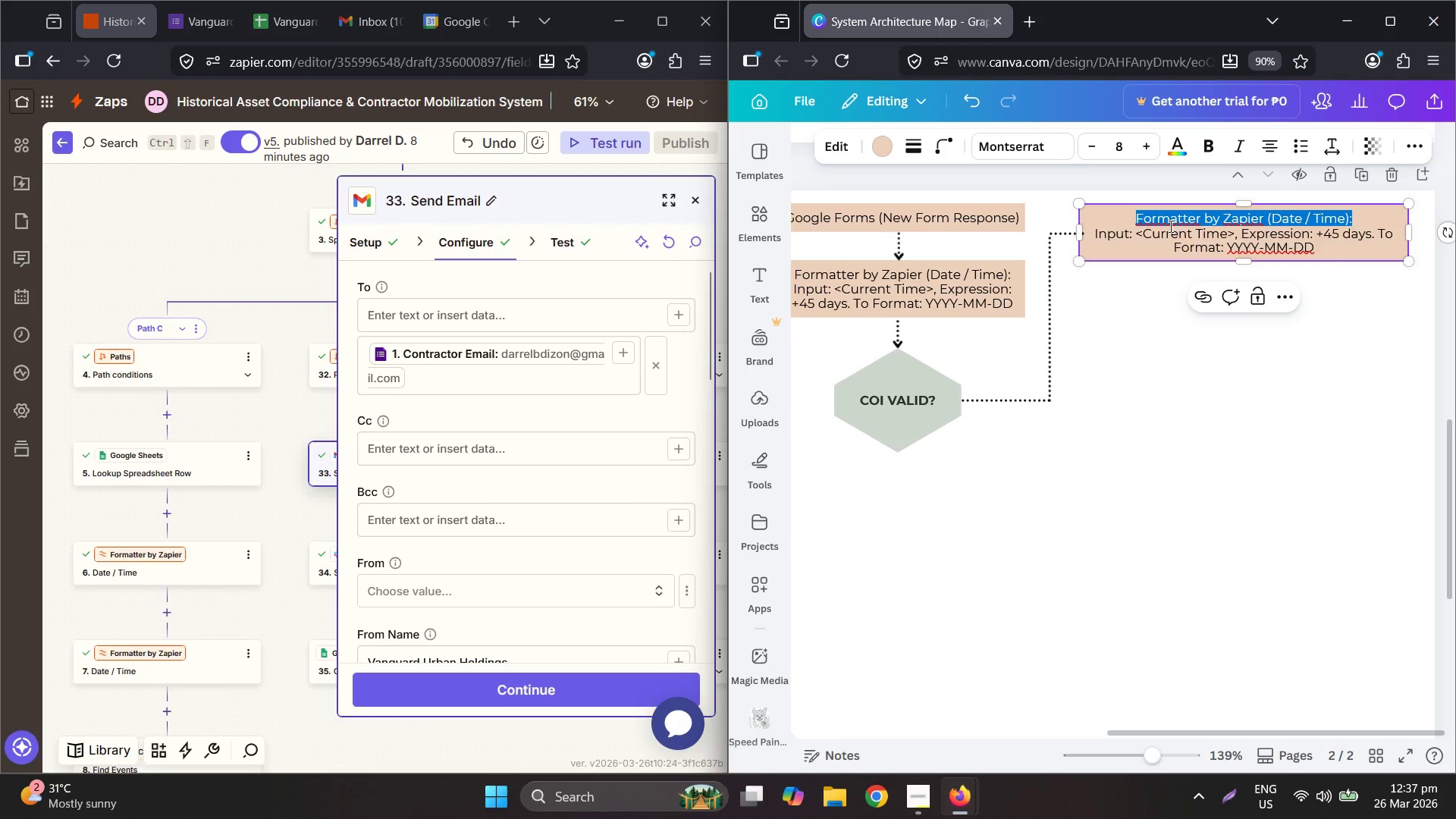 
key(Control+A)
 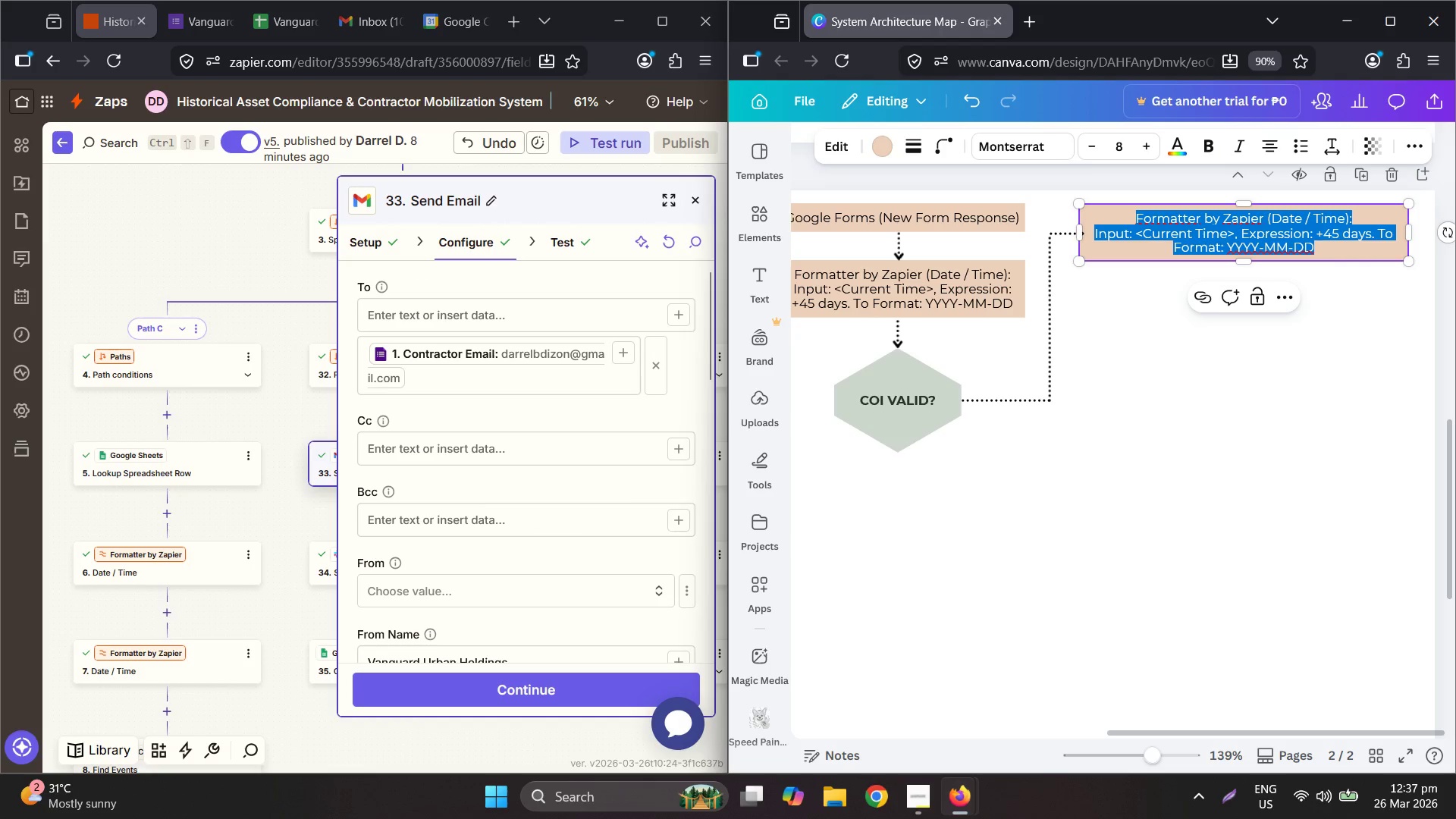 
type(Gmail (Send Email): To: <Contractor Eai)
key(Backspace)
key(Backspace)
type(mail>, )
 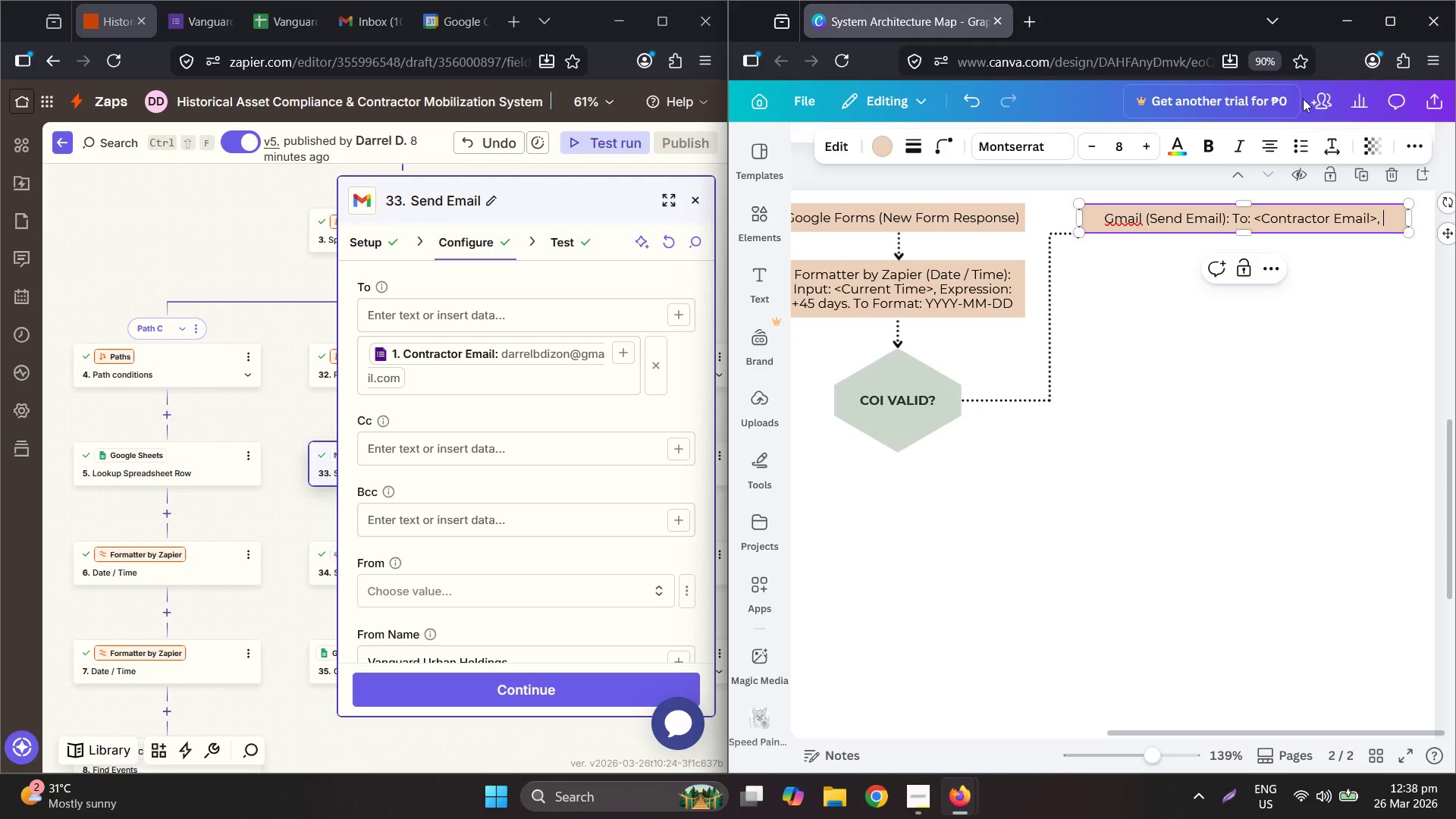 
scroll: coordinate [662, 444], scroll_direction: down, amount: 4.0
 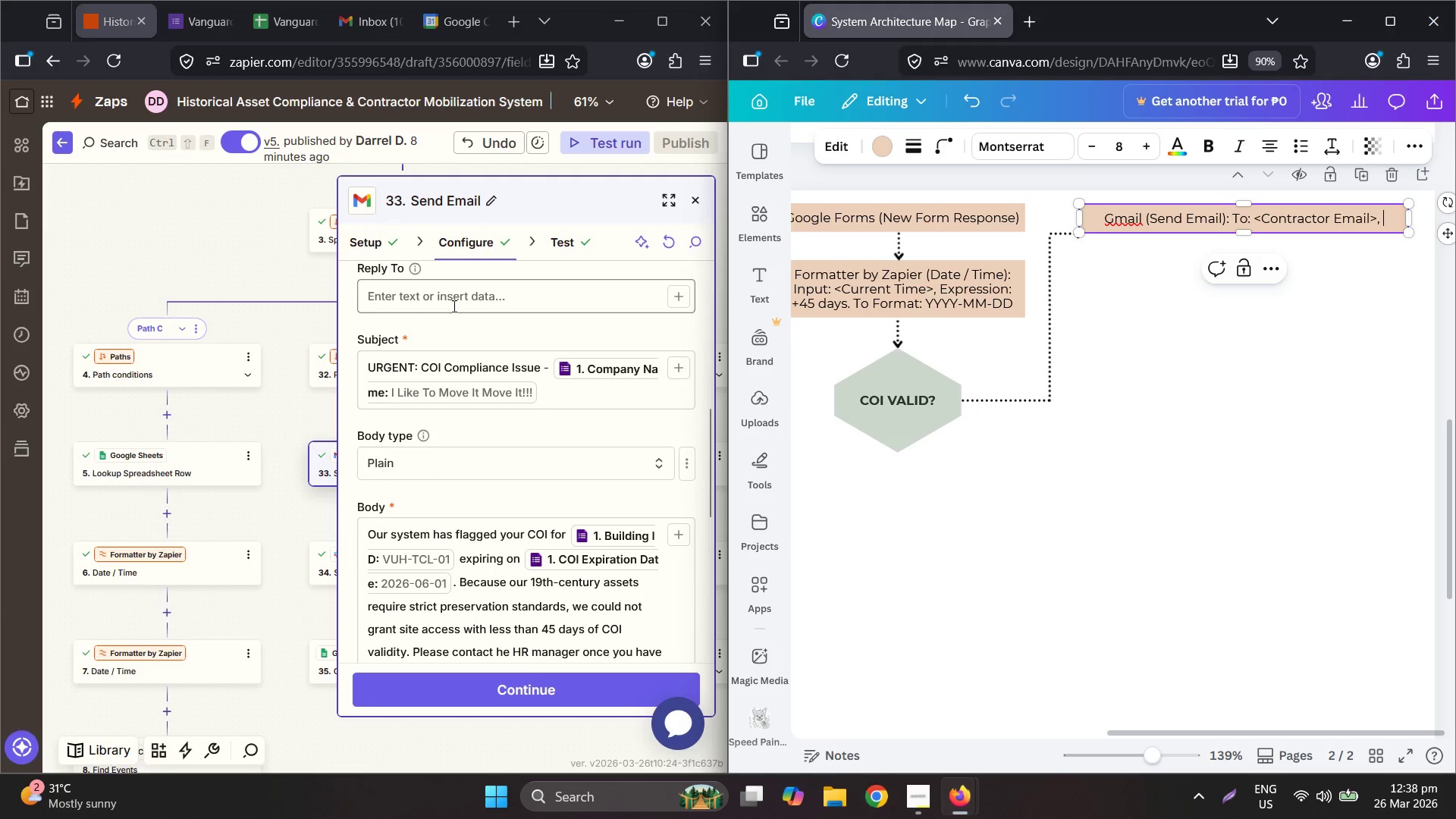 
scroll: coordinate [495, 319], scroll_direction: up, amount: 1.0
 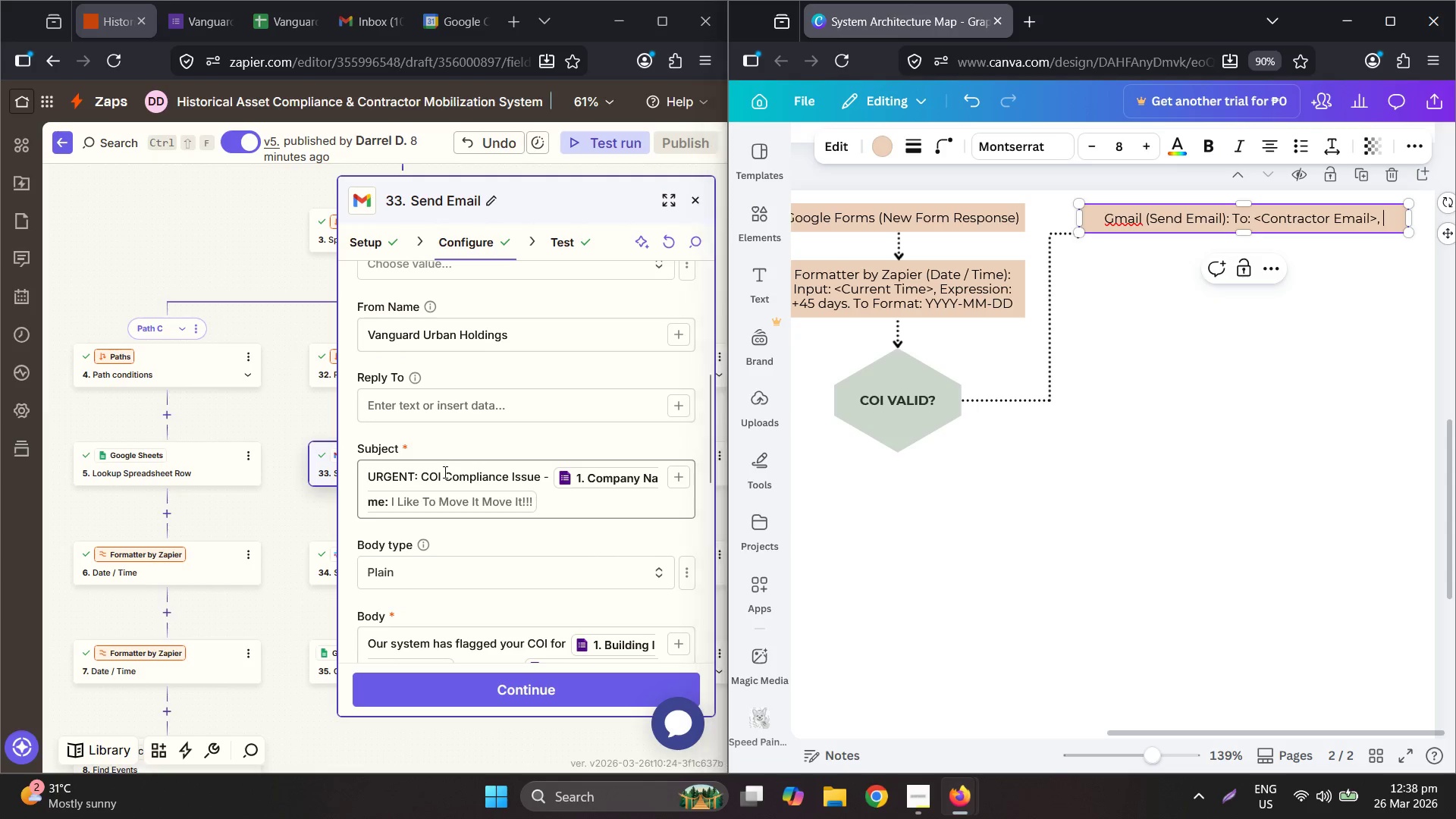 
key(Control+A)
 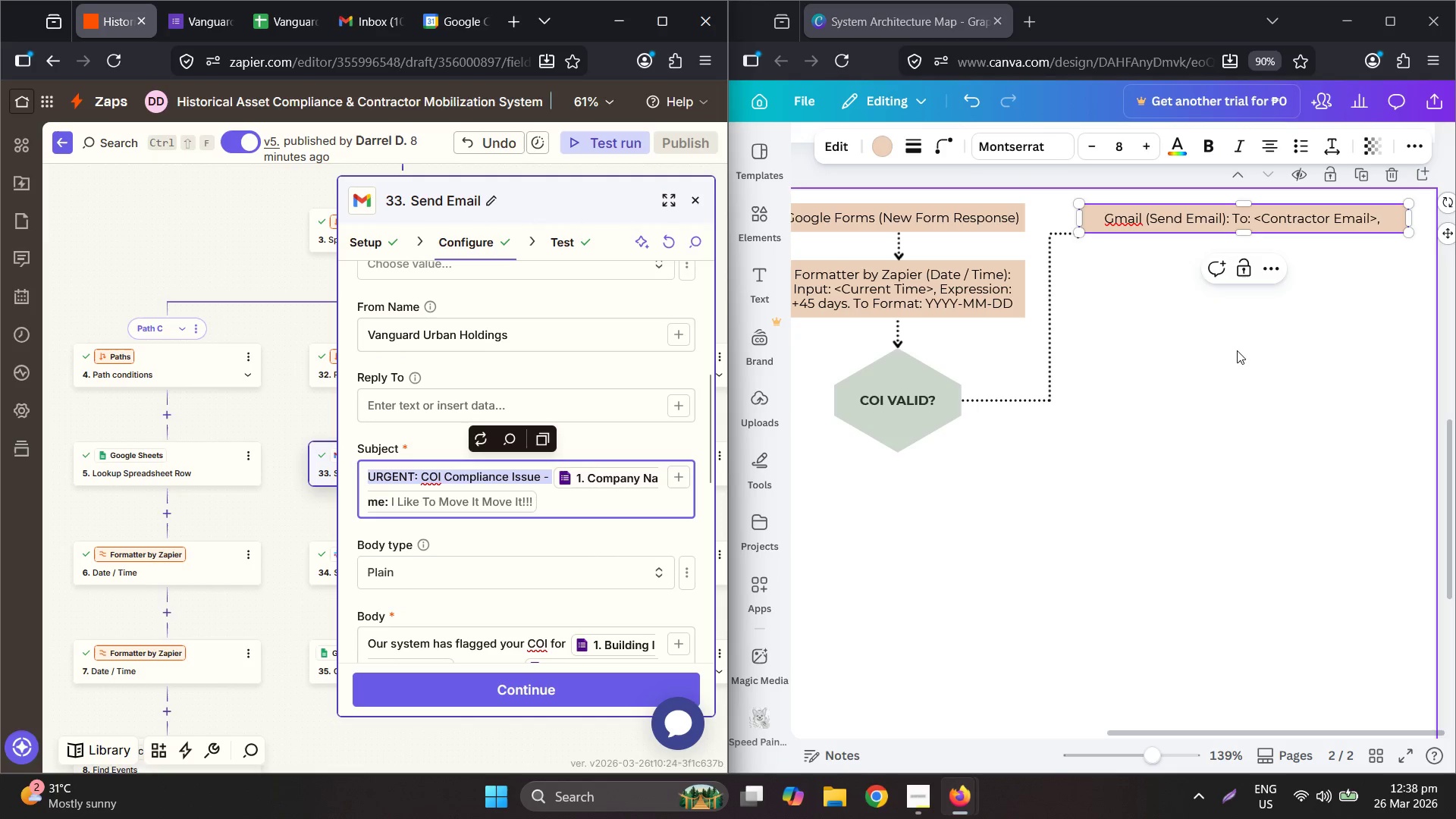 
key(Control+C)
 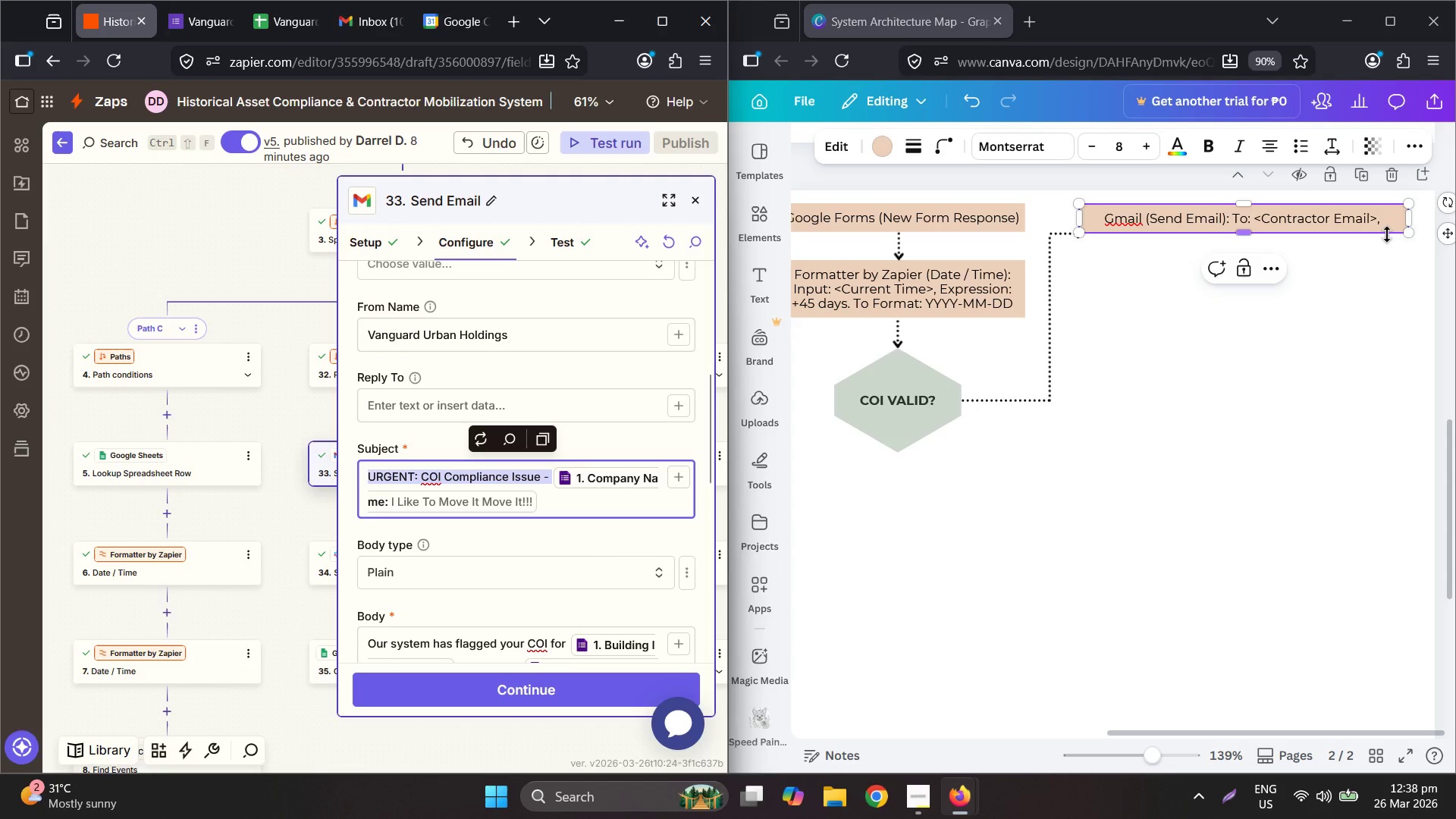 
left_click([1386, 227])
 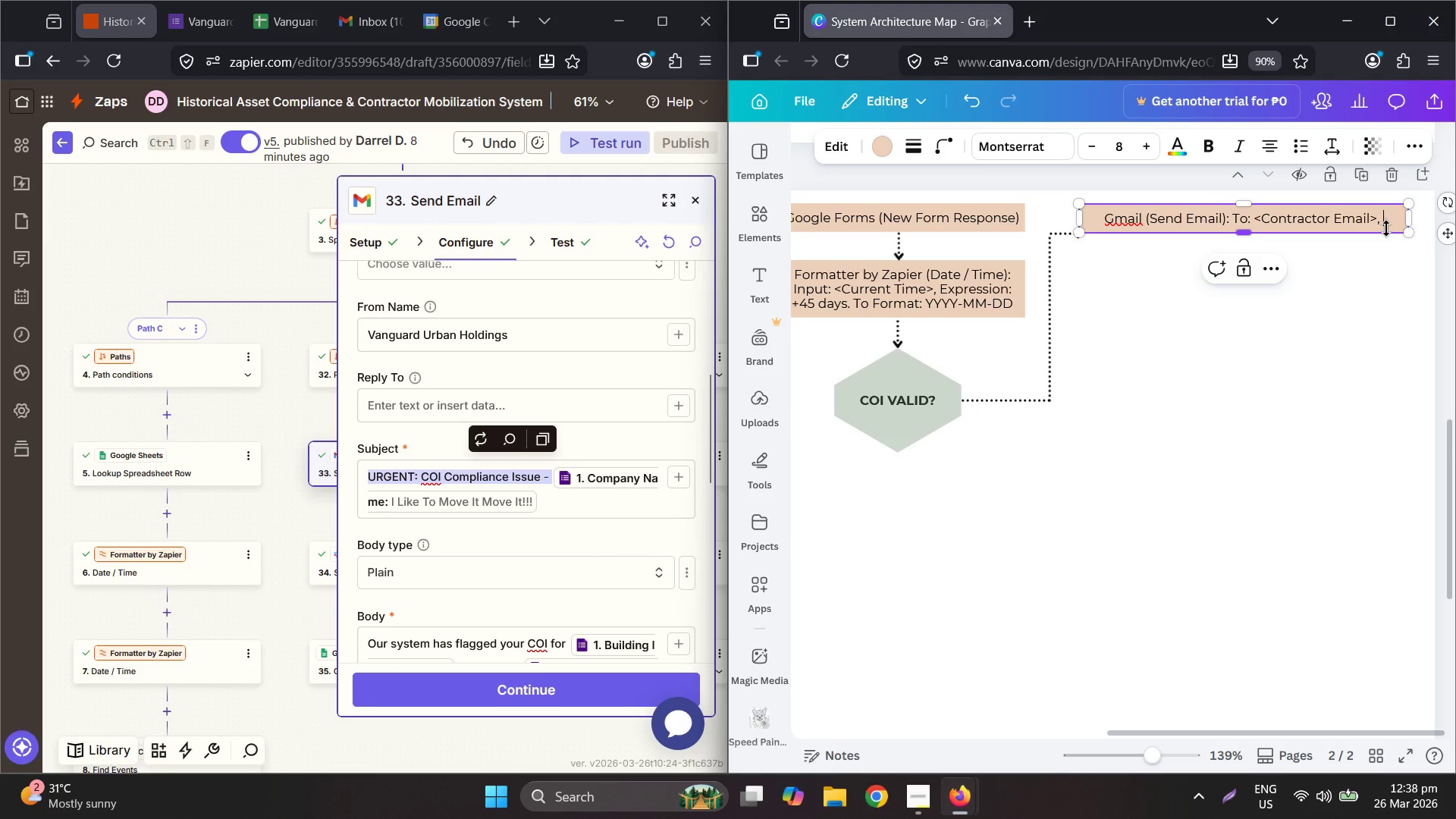 
type(Subject: )
 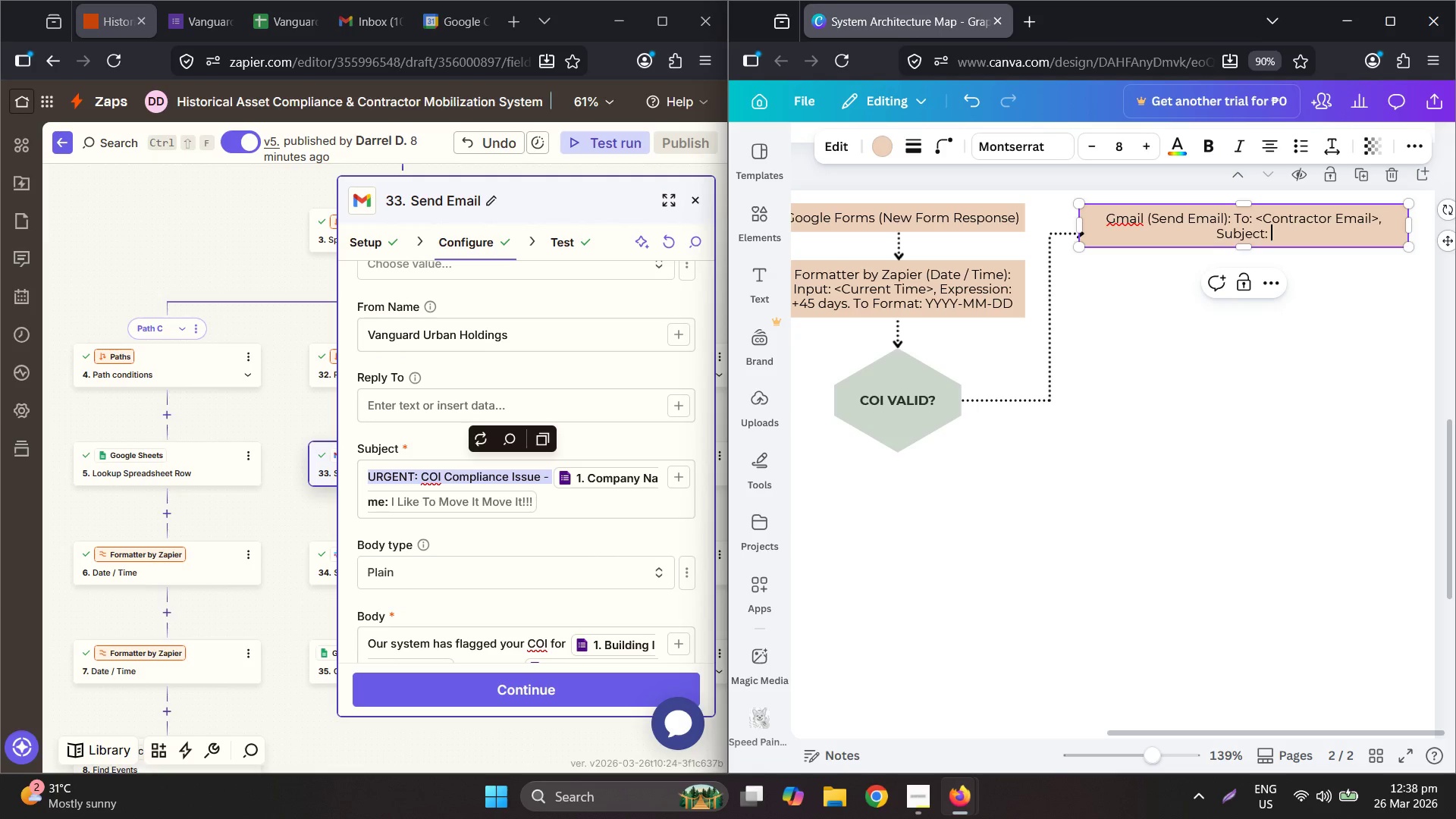 
key(Control+ControlLeft)
 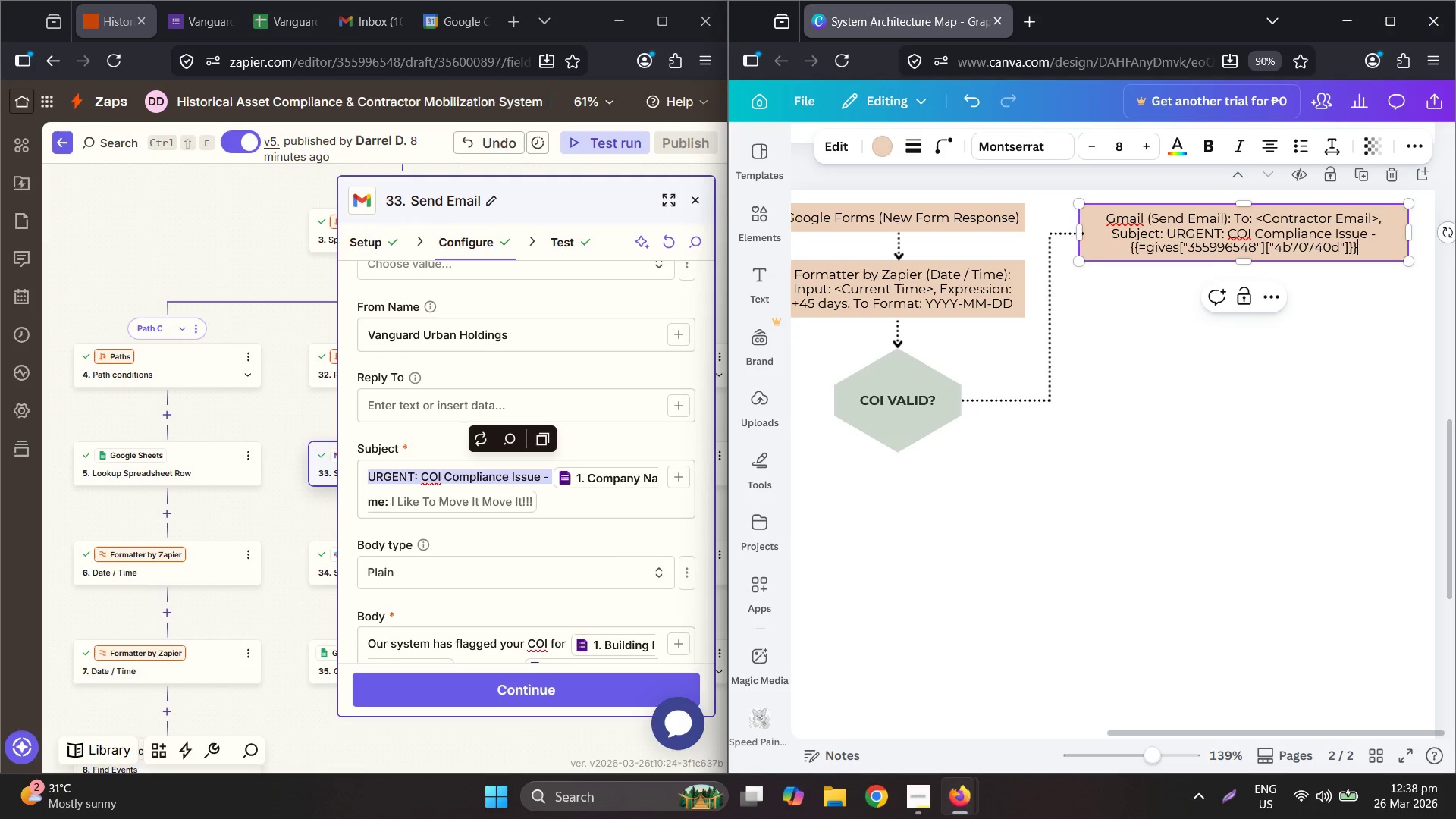 
key(Control+V)
 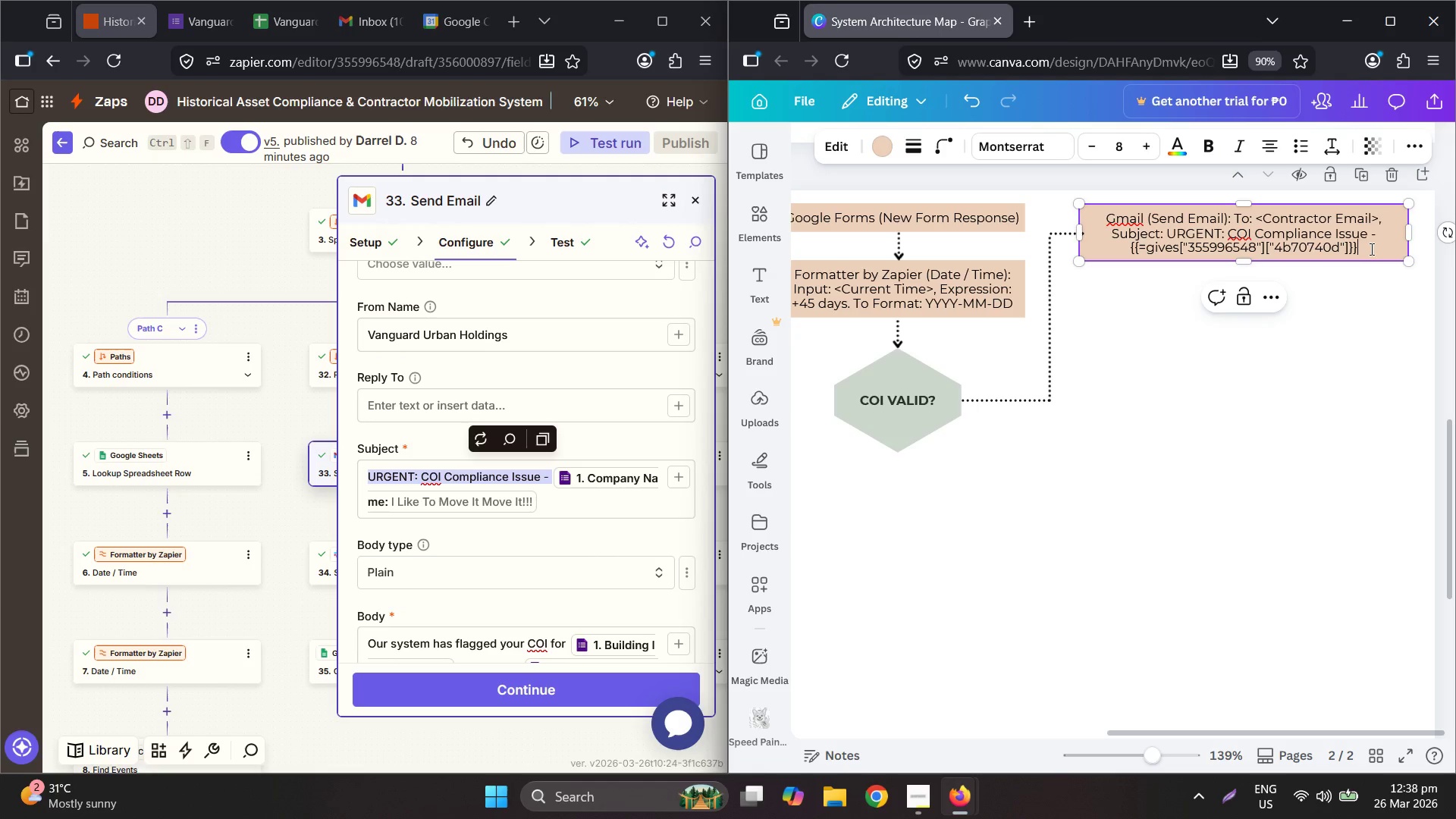 
left_click_drag(start_coordinate=[1370, 248], to_coordinate=[1102, 250])
 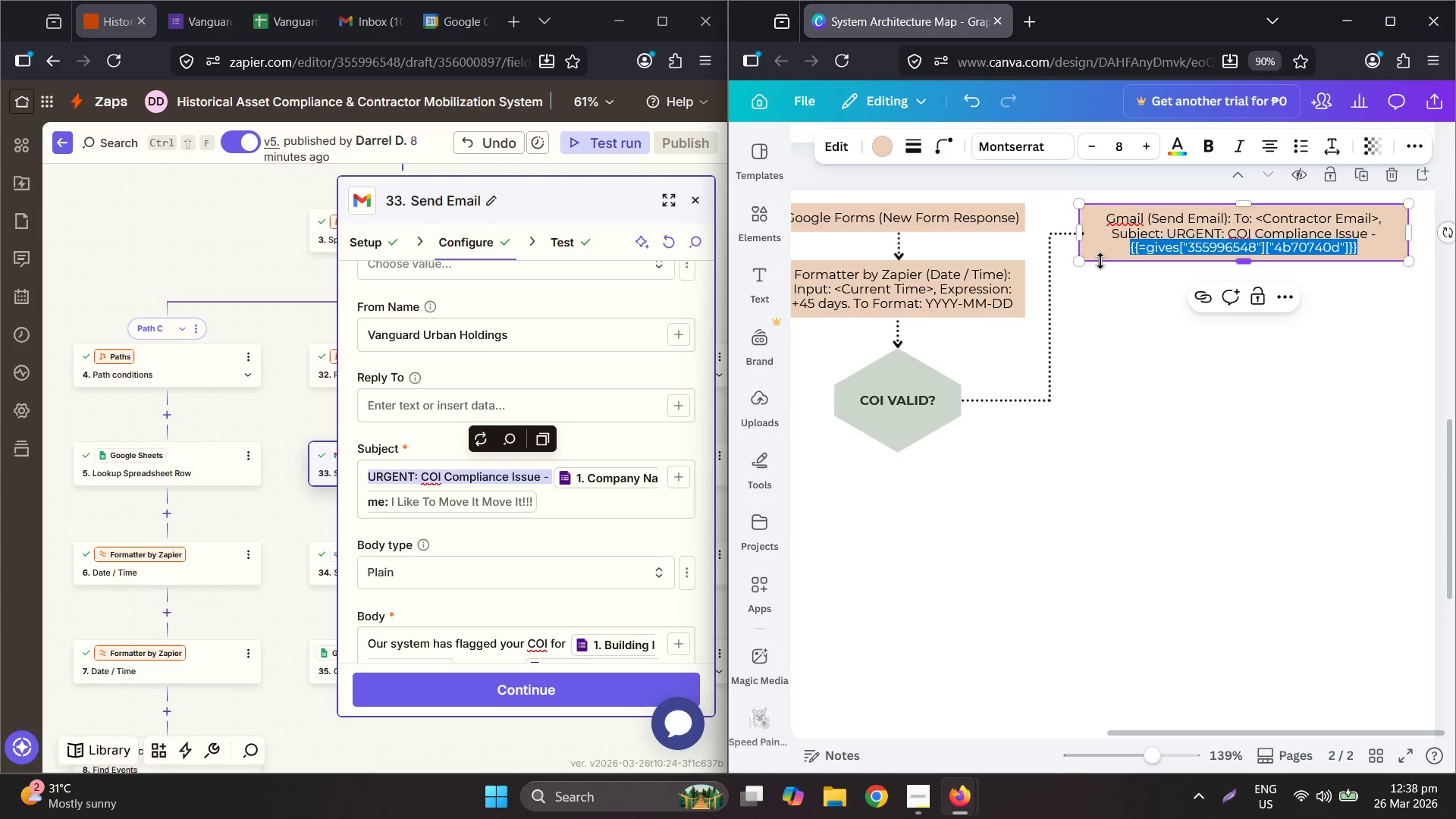 
key(Backspace)
type(<Company Name>, Biod)
key(Backspace)
key(Backspace)
type(dyL)
key(Backspace)
type(: )
 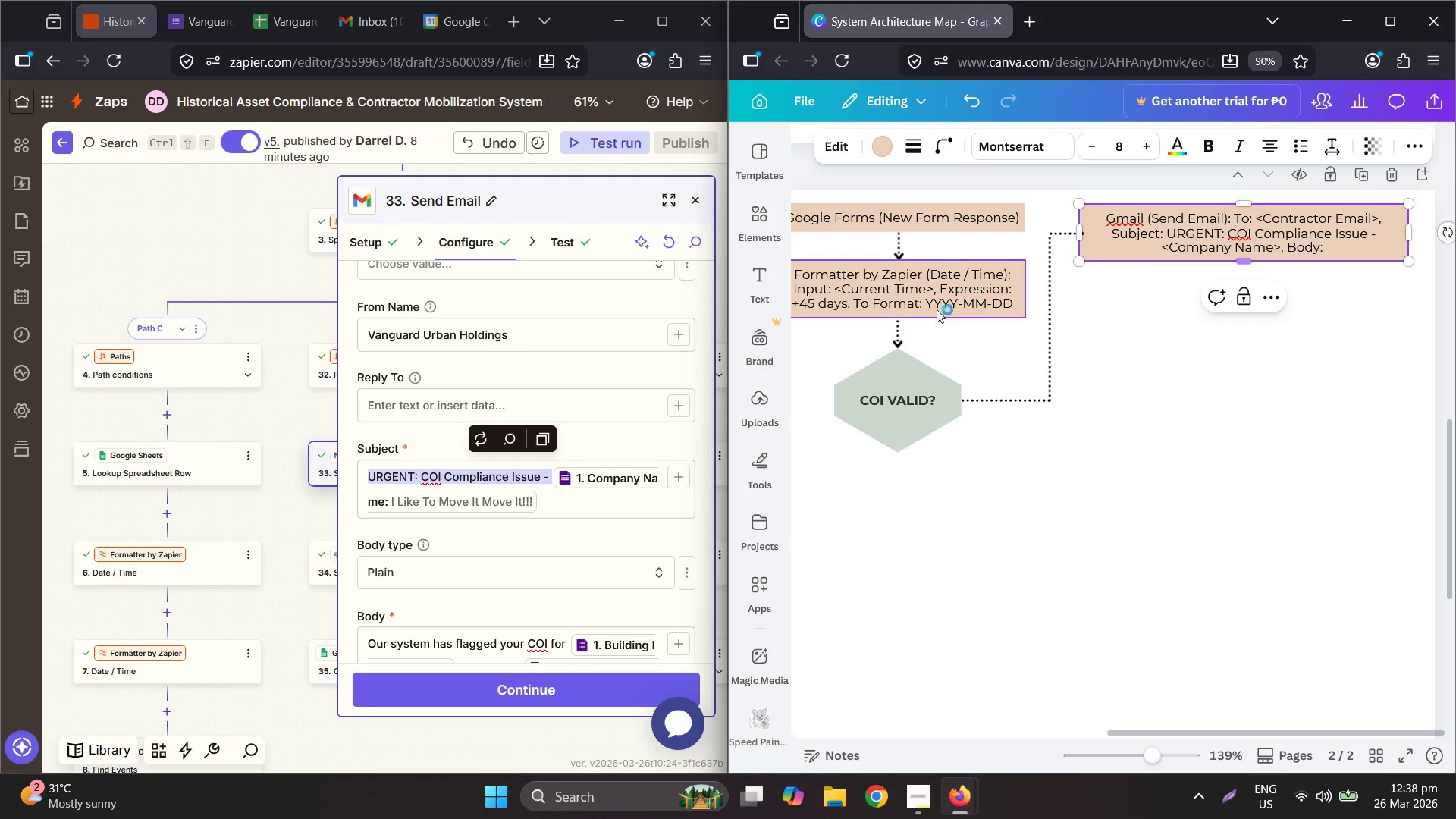 
scroll: coordinate [535, 461], scroll_direction: down, amount: 2.0
 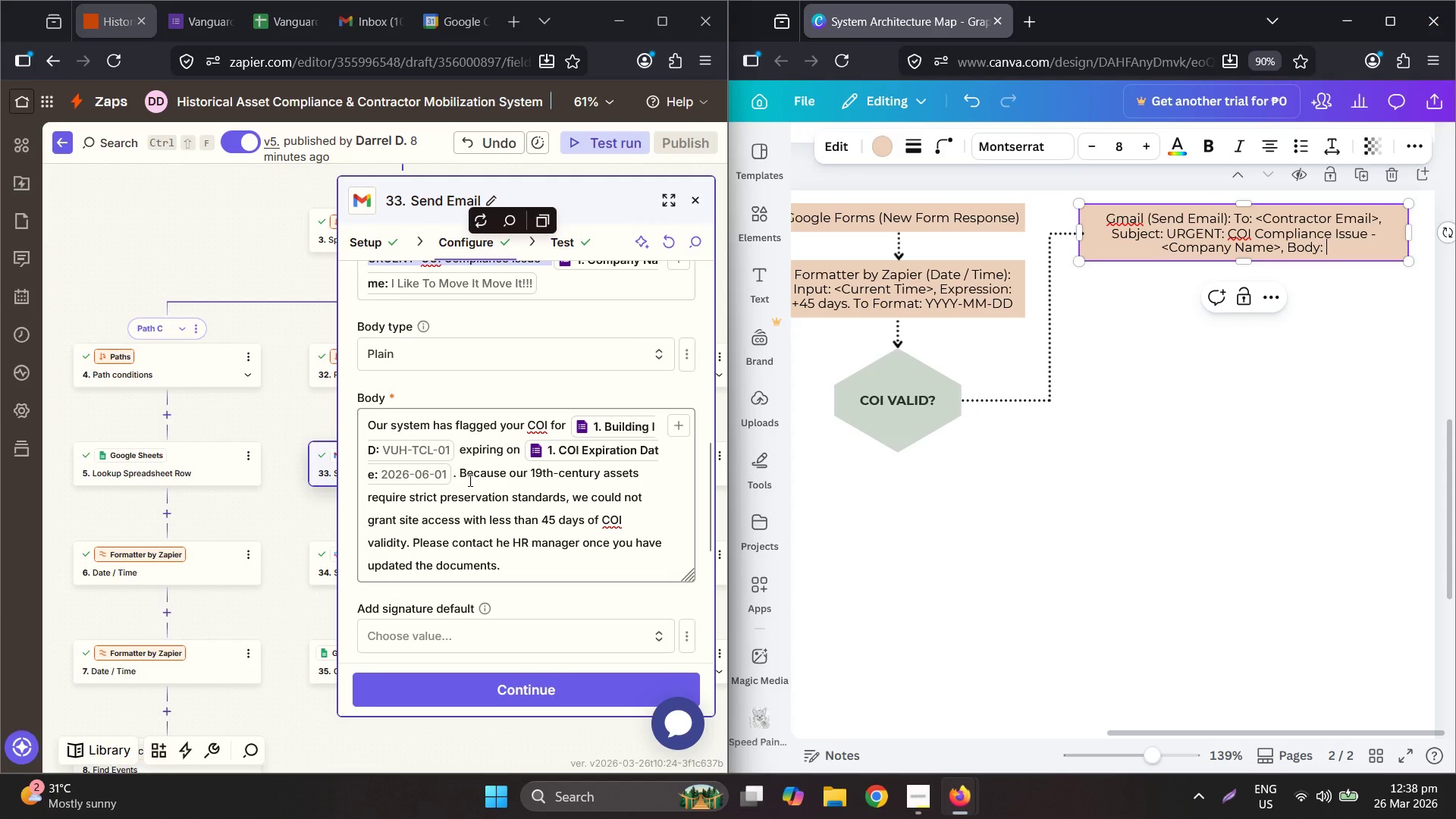 
key(Control+A)
 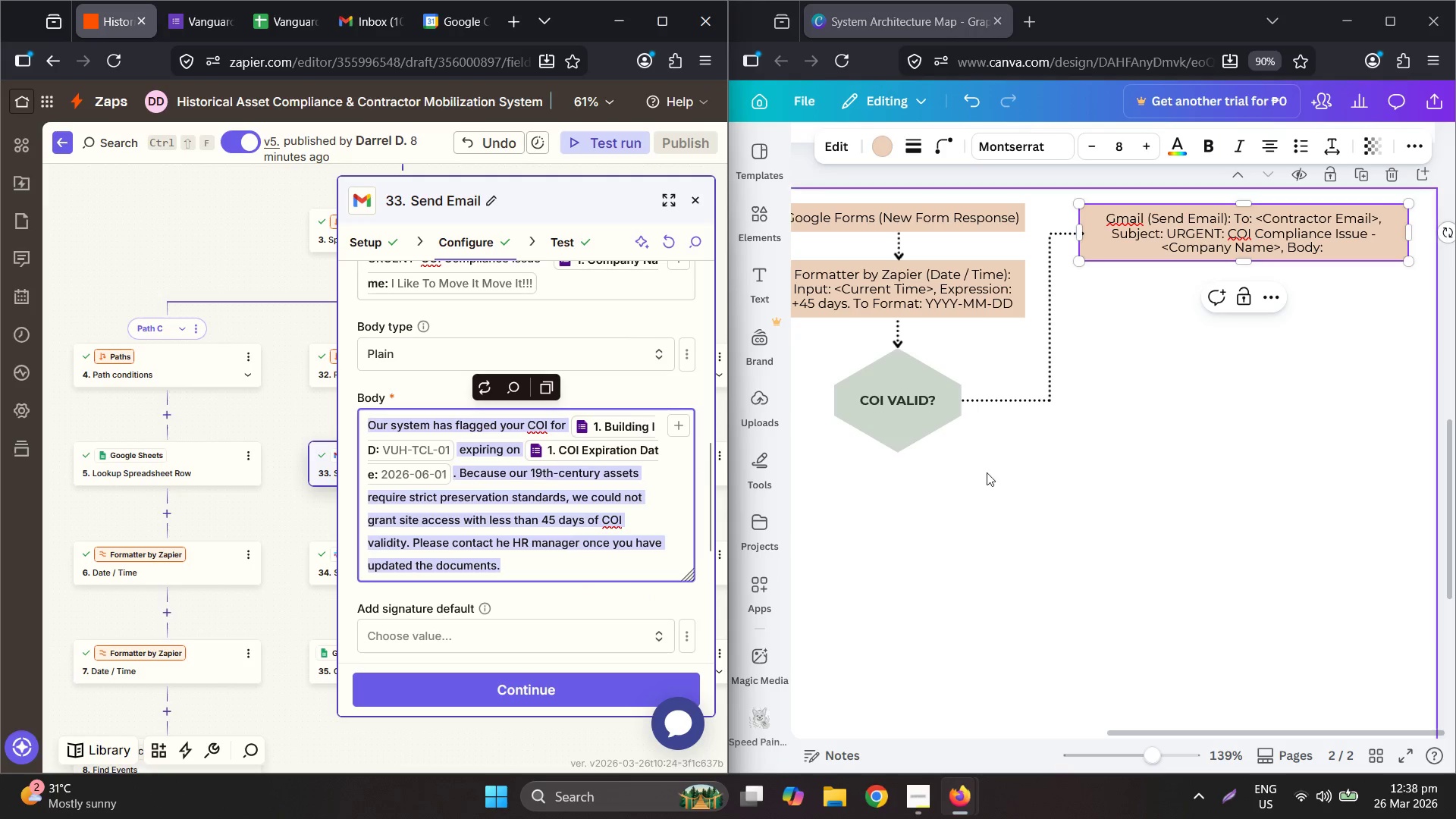 
key(Control+C)
 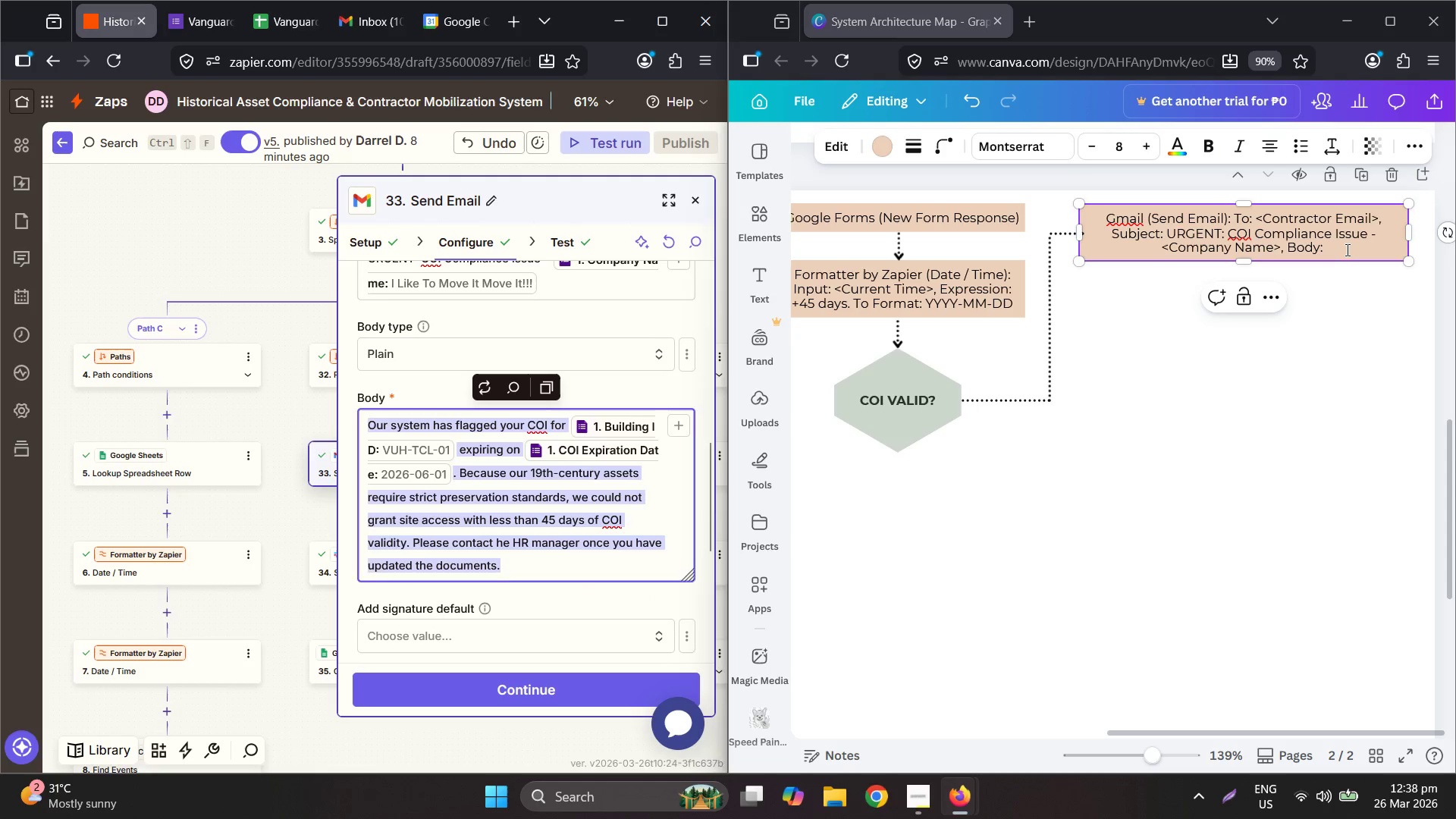 
key(Control+ControlLeft)
 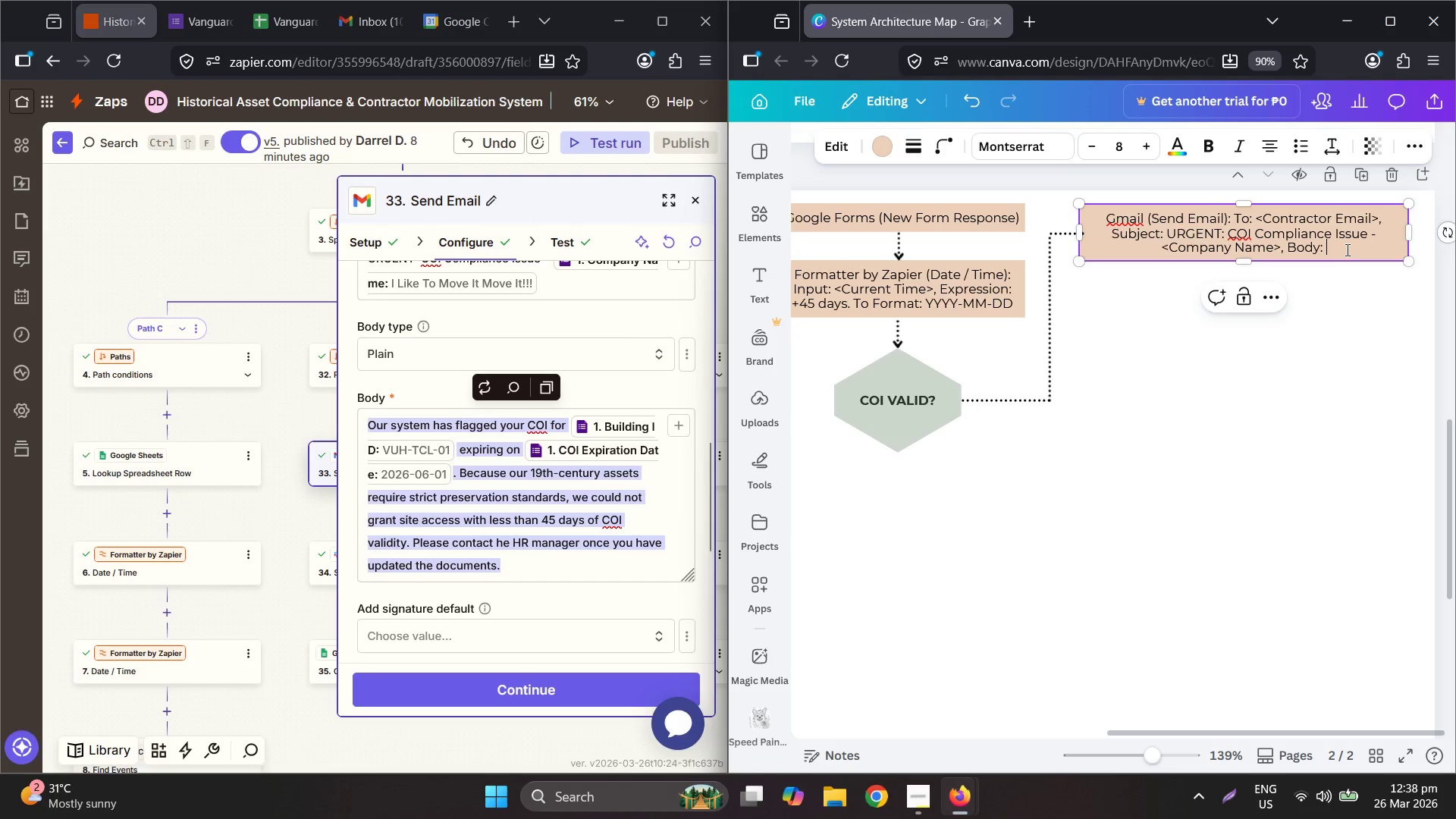 
key(Control+V)
 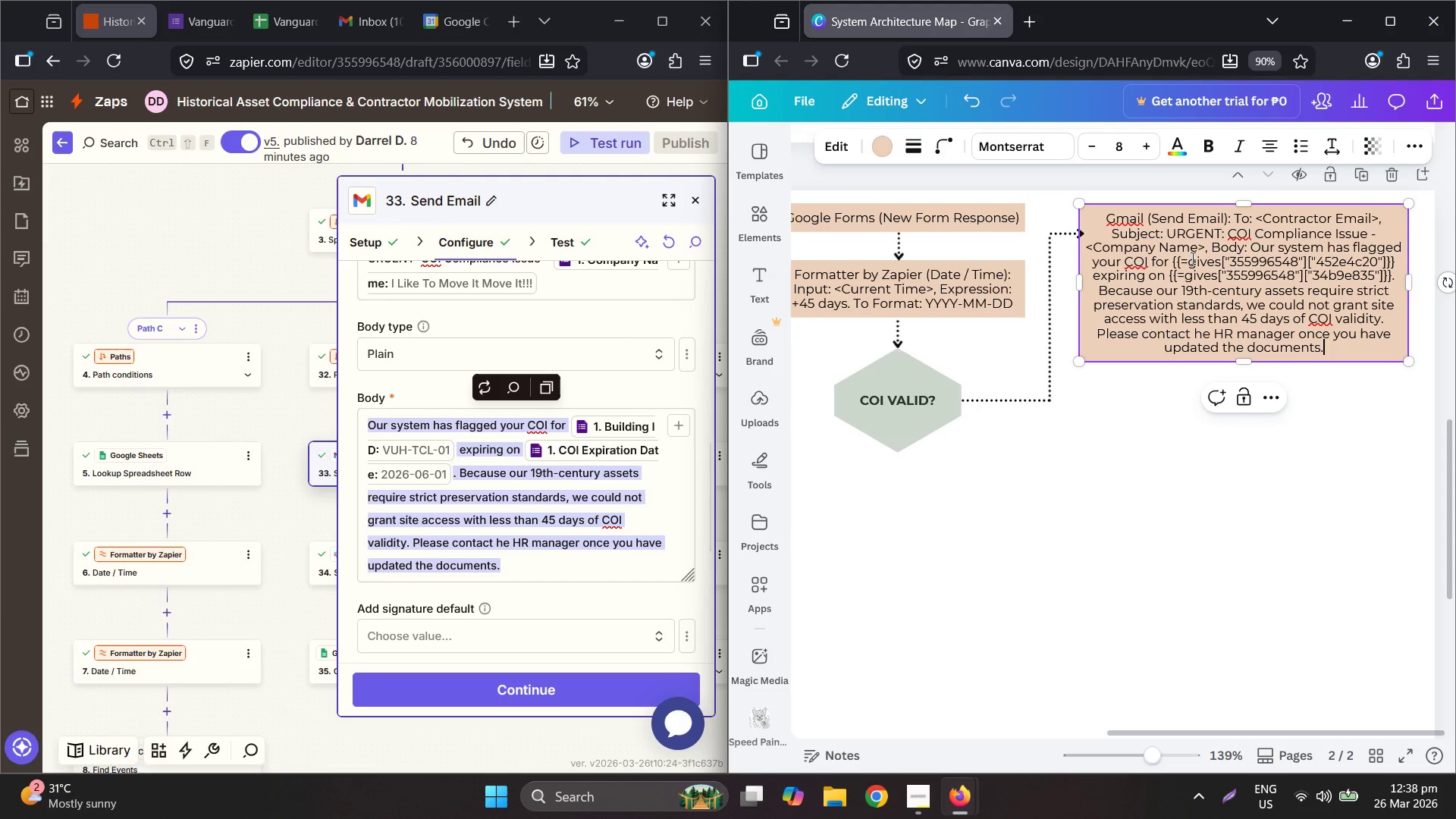 
left_click_drag(start_coordinate=[1175, 258], to_coordinate=[1396, 256])
 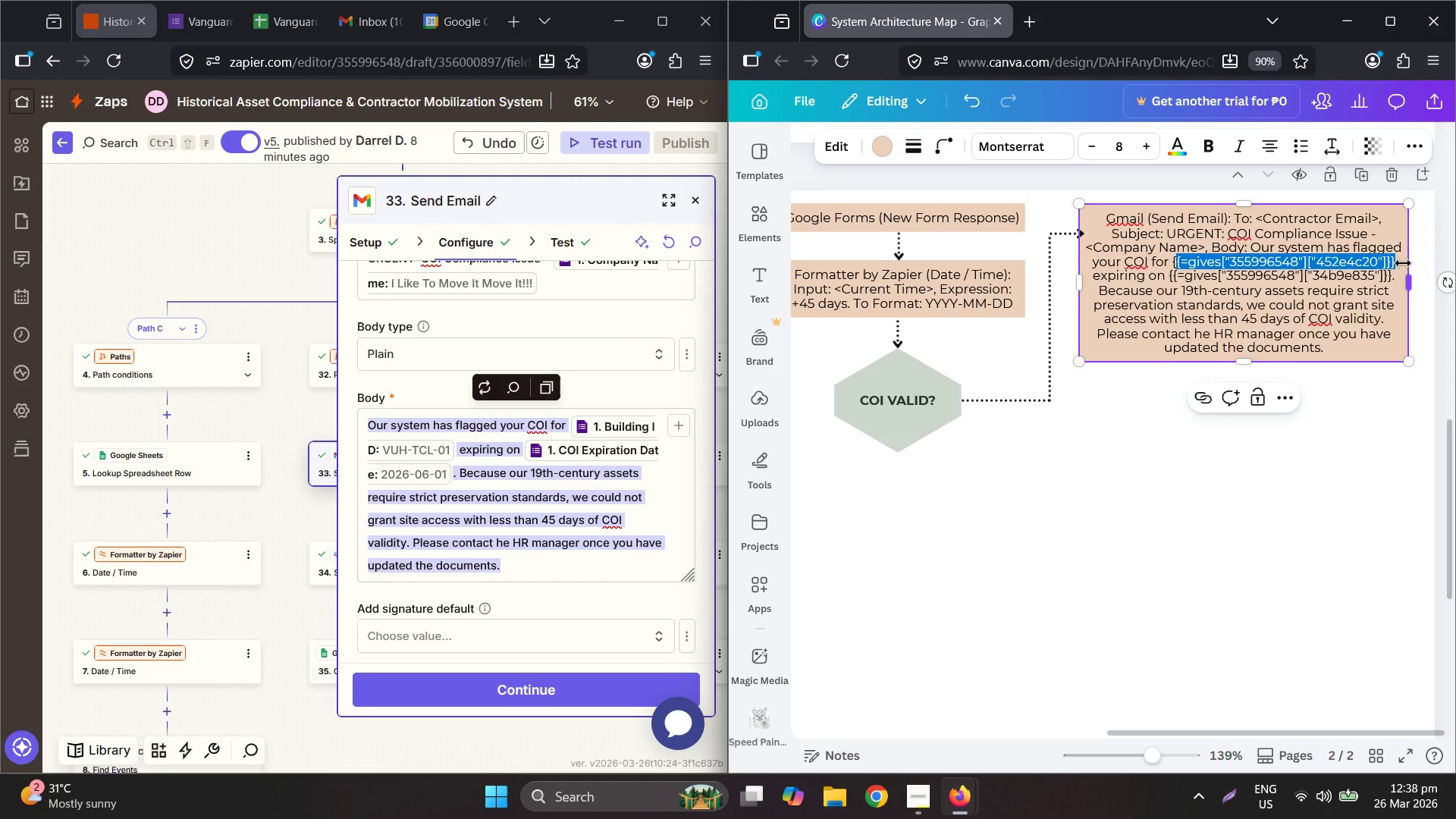 
key(Backspace)
key(Backspace)
type(<Building ID>)
 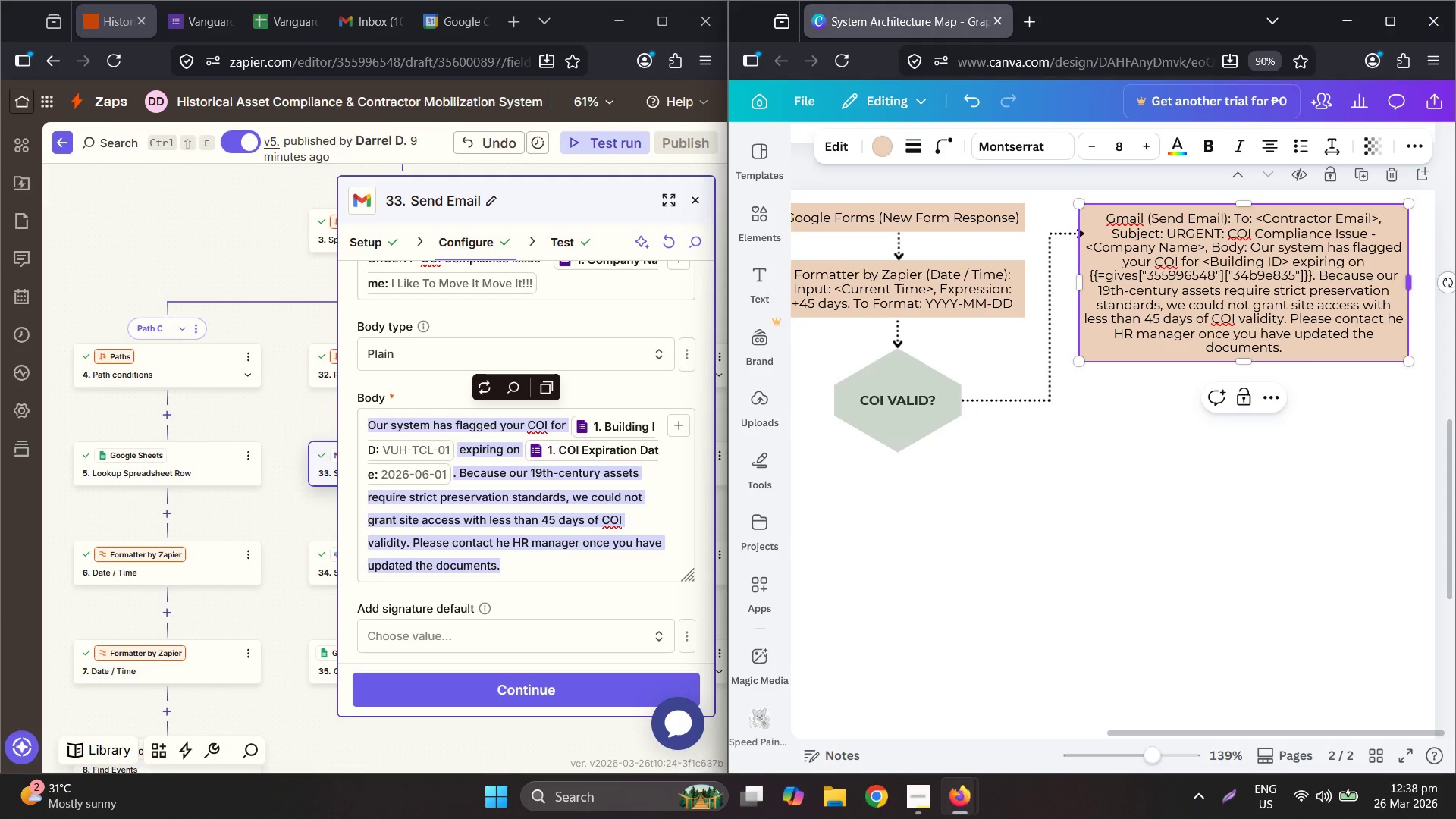 
hold_key(key=ControlLeft, duration=0.48)
scroll: coordinate [1354, 300], scroll_direction: up, amount: 2.0
 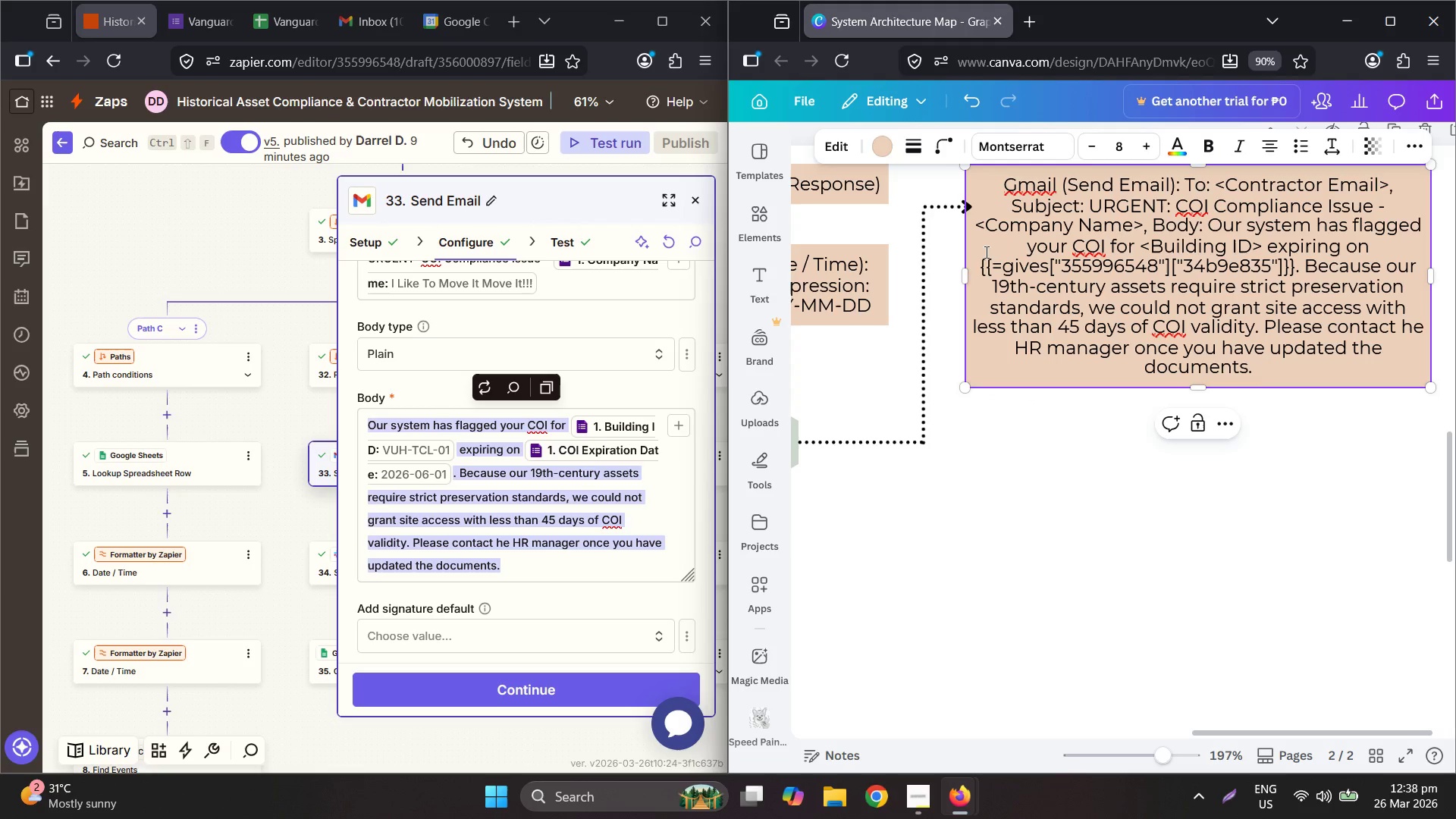 
left_click_drag(start_coordinate=[975, 265], to_coordinate=[1295, 259])
 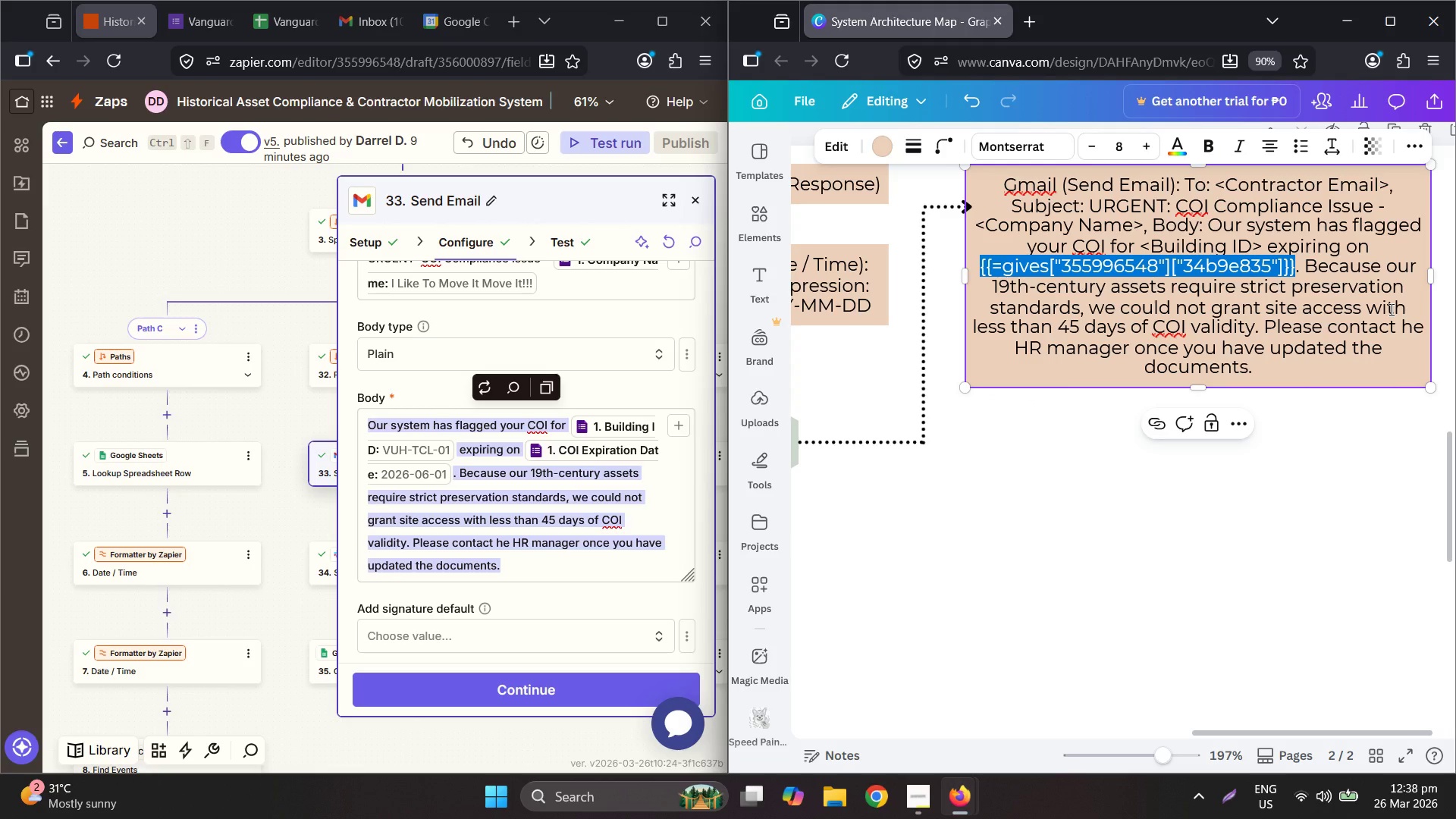 
type(<COI Expra)
key(Backspace)
key(Backspace)
type(iration Date>)
 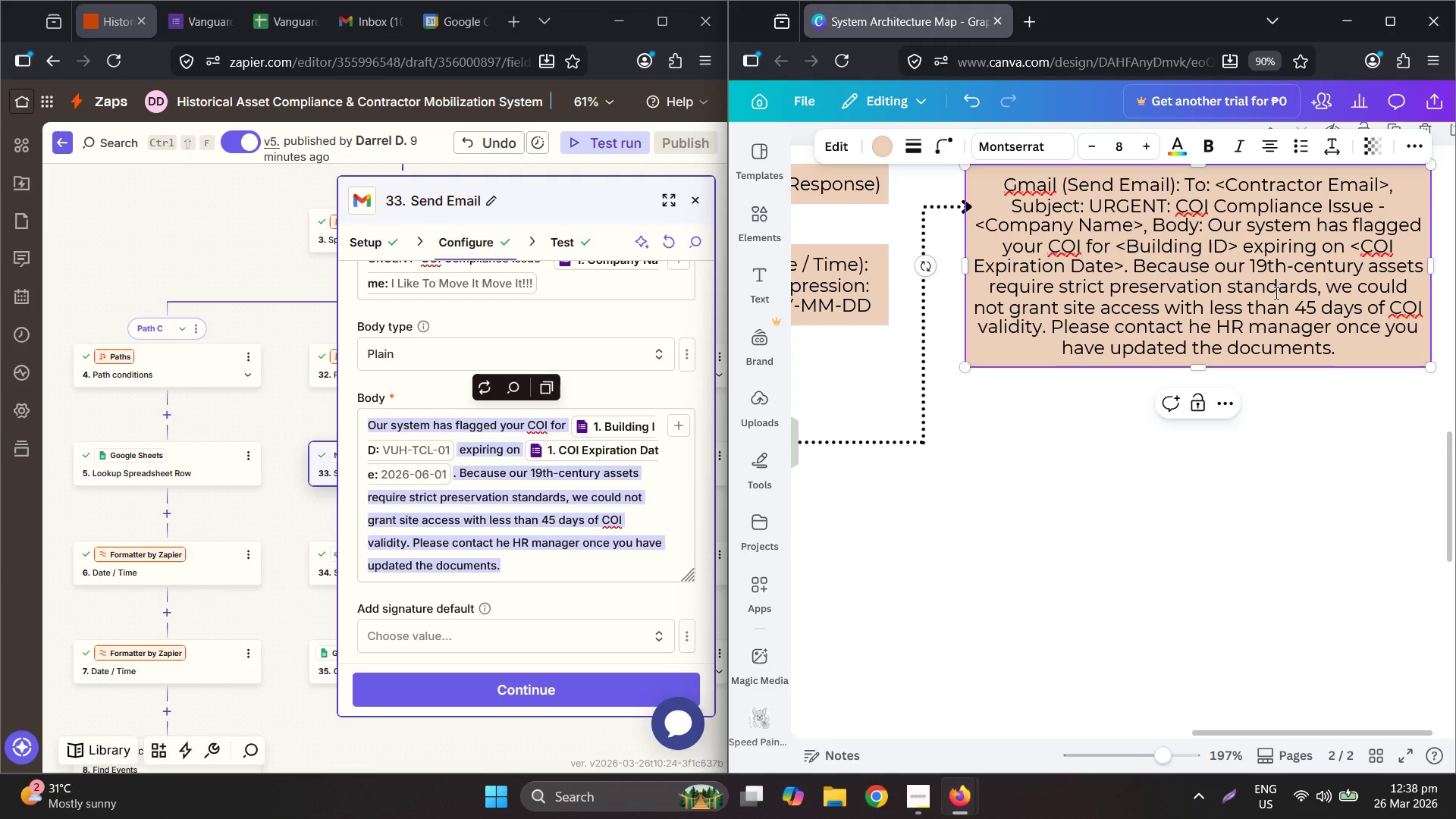 
left_click([1323, 466])
 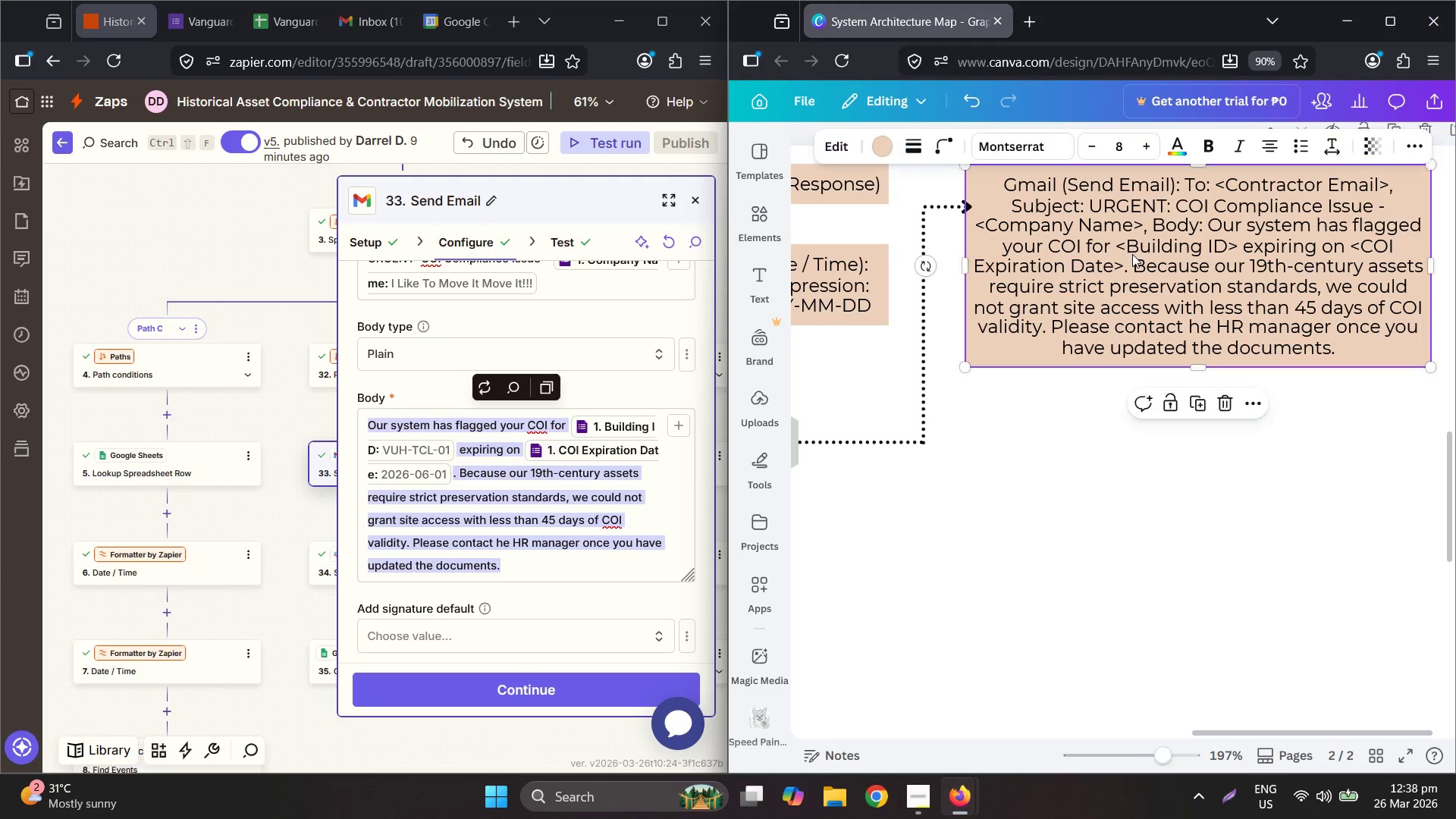 
hold_key(key=ControlLeft, duration=1.05)
scroll: coordinate [1181, 419], scroll_direction: down, amount: 2.0
 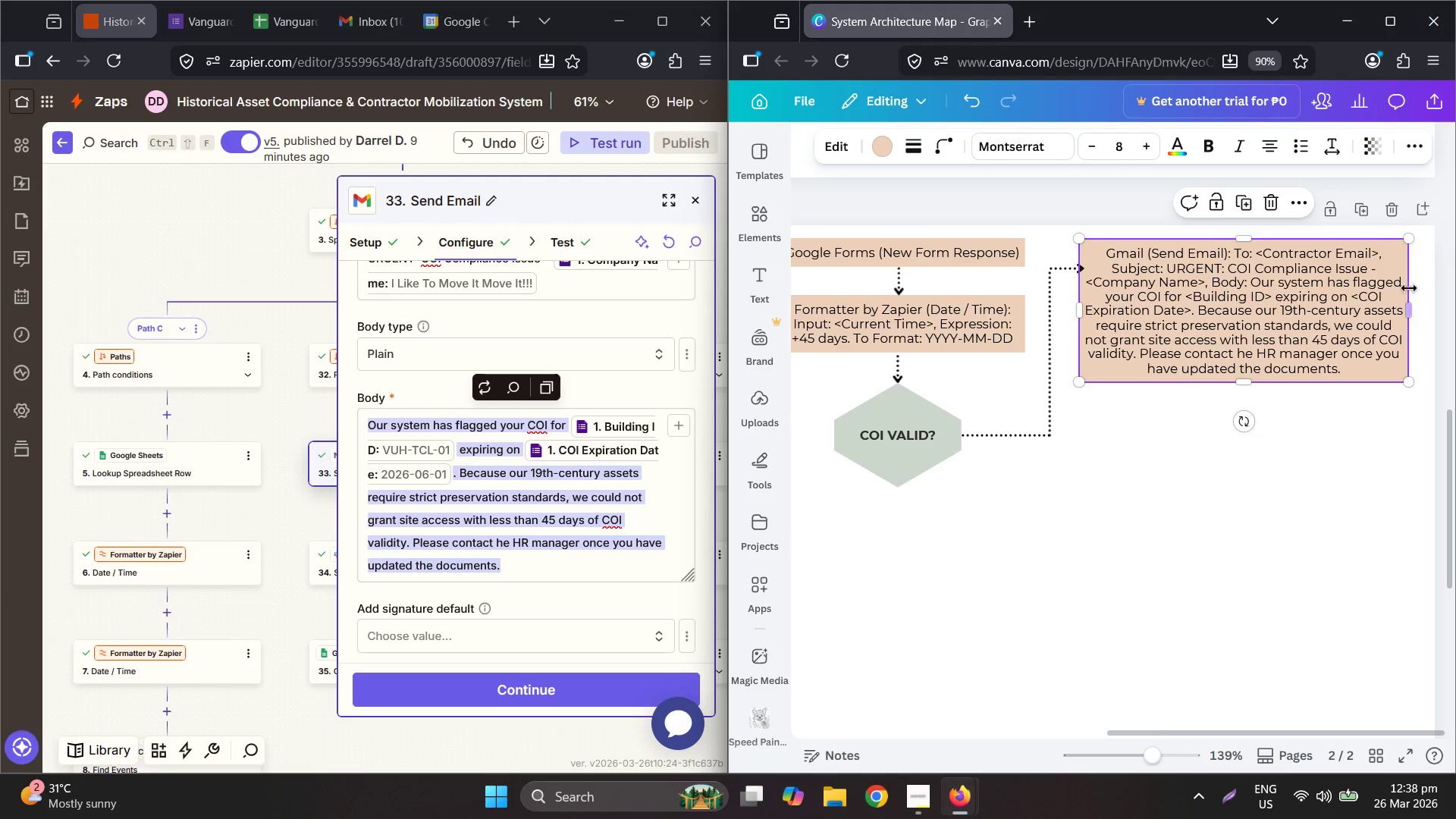 
left_click_drag(start_coordinate=[1408, 304], to_coordinate=[1425, 306])
 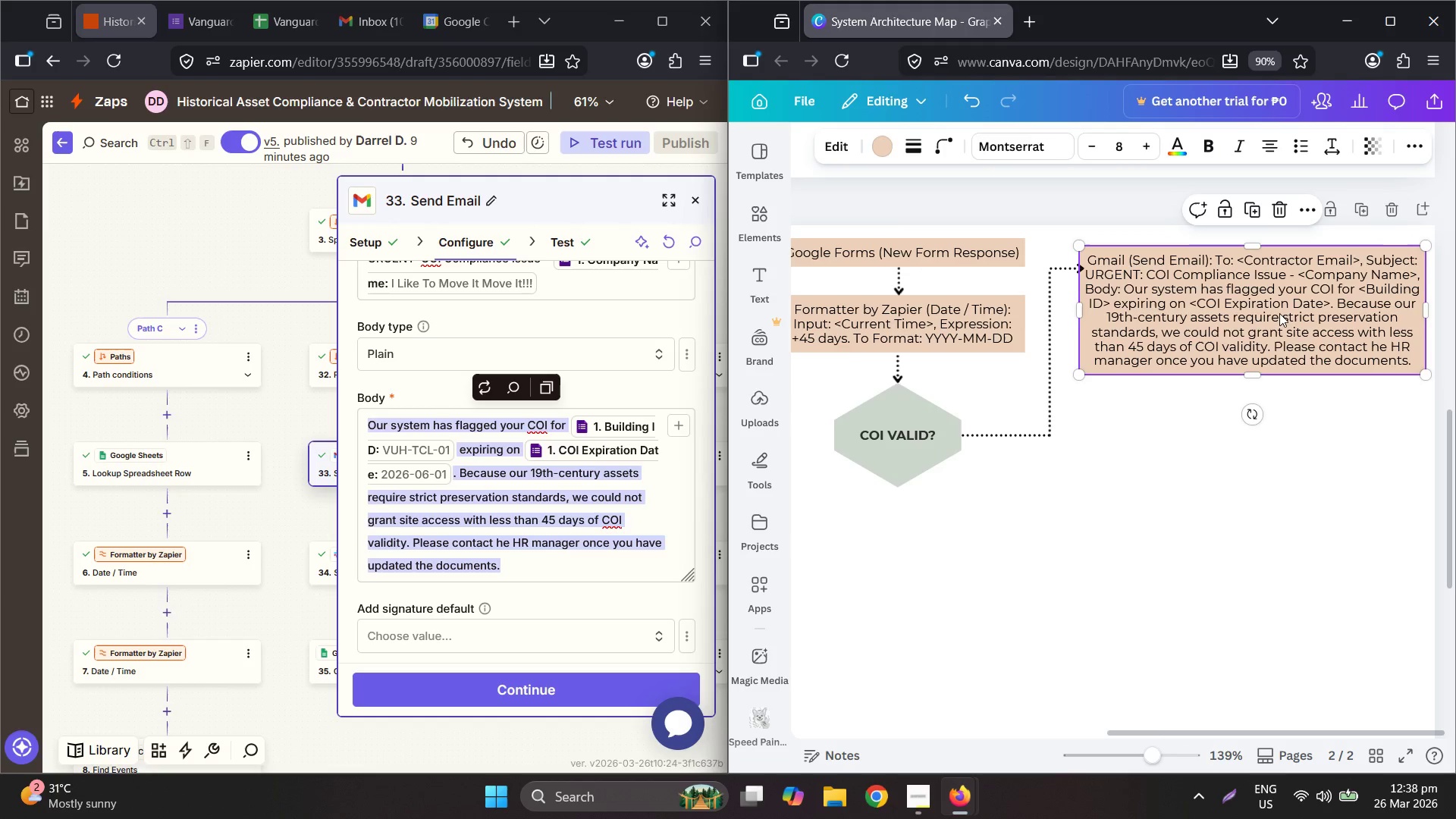 
left_click_drag(start_coordinate=[1279, 313], to_coordinate=[1265, 304])
 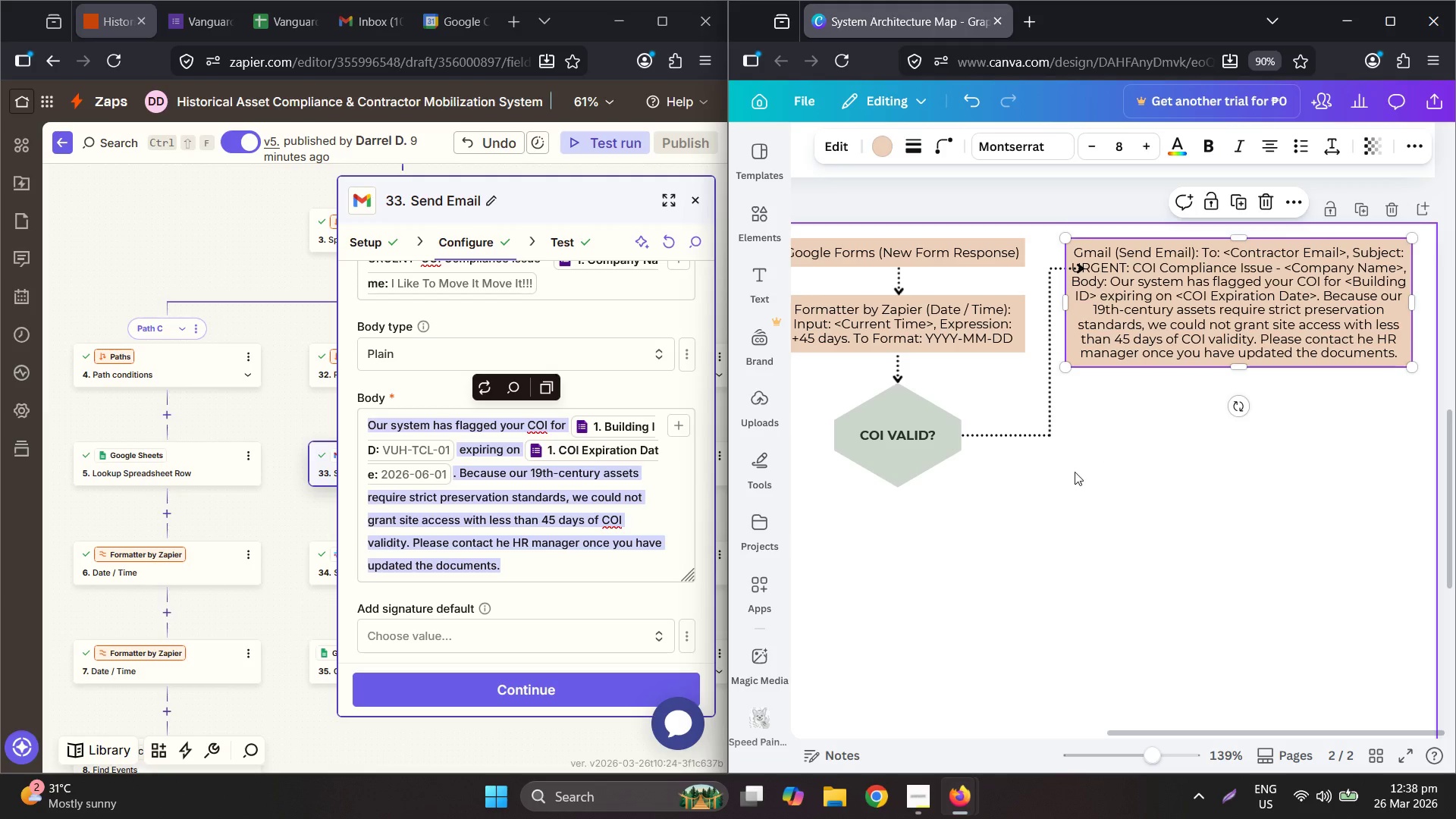 
left_click_drag(start_coordinate=[1068, 479], to_coordinate=[1072, 477])
 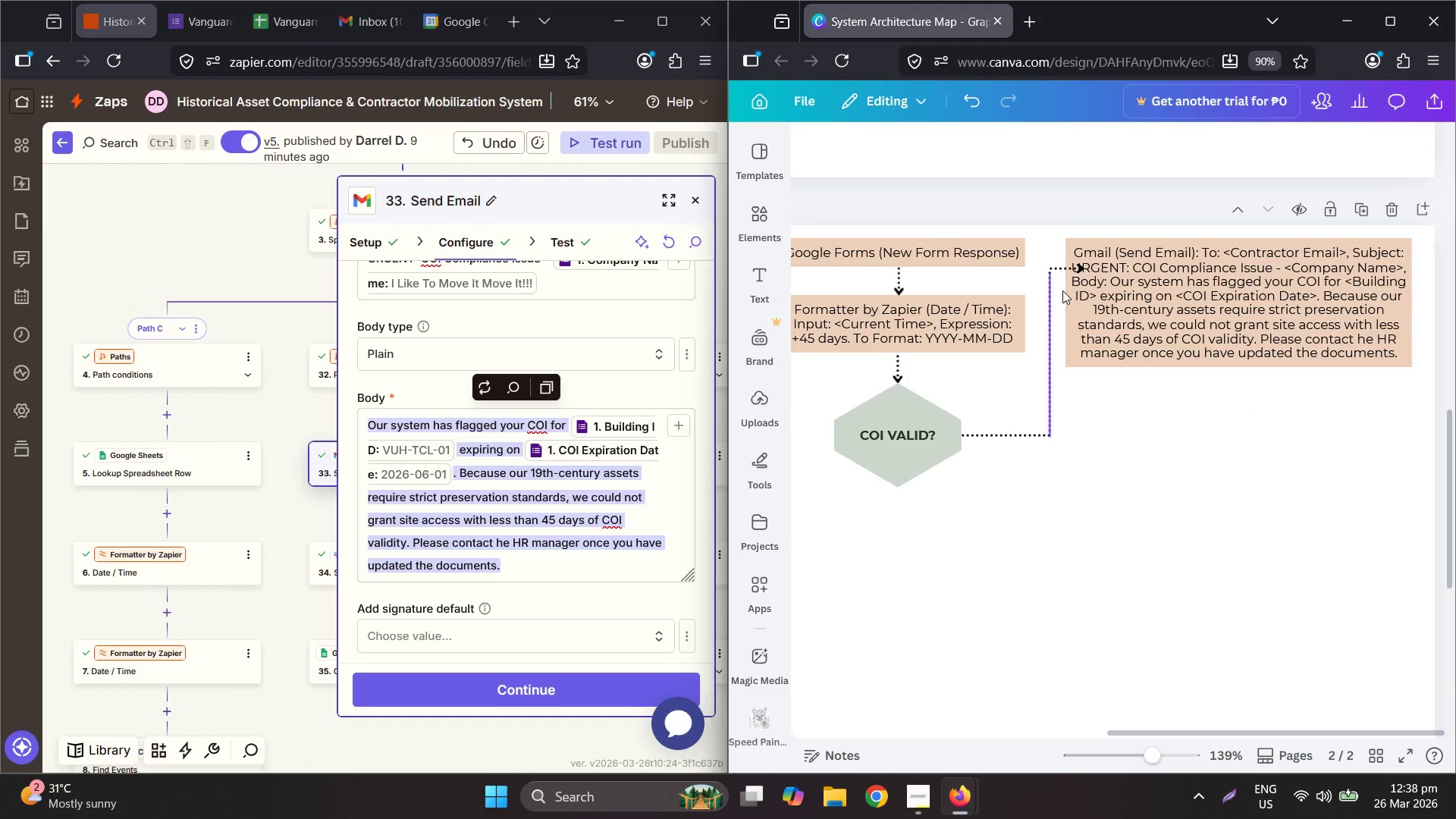 
left_click_drag(start_coordinate=[1061, 288], to_coordinate=[1051, 259])
 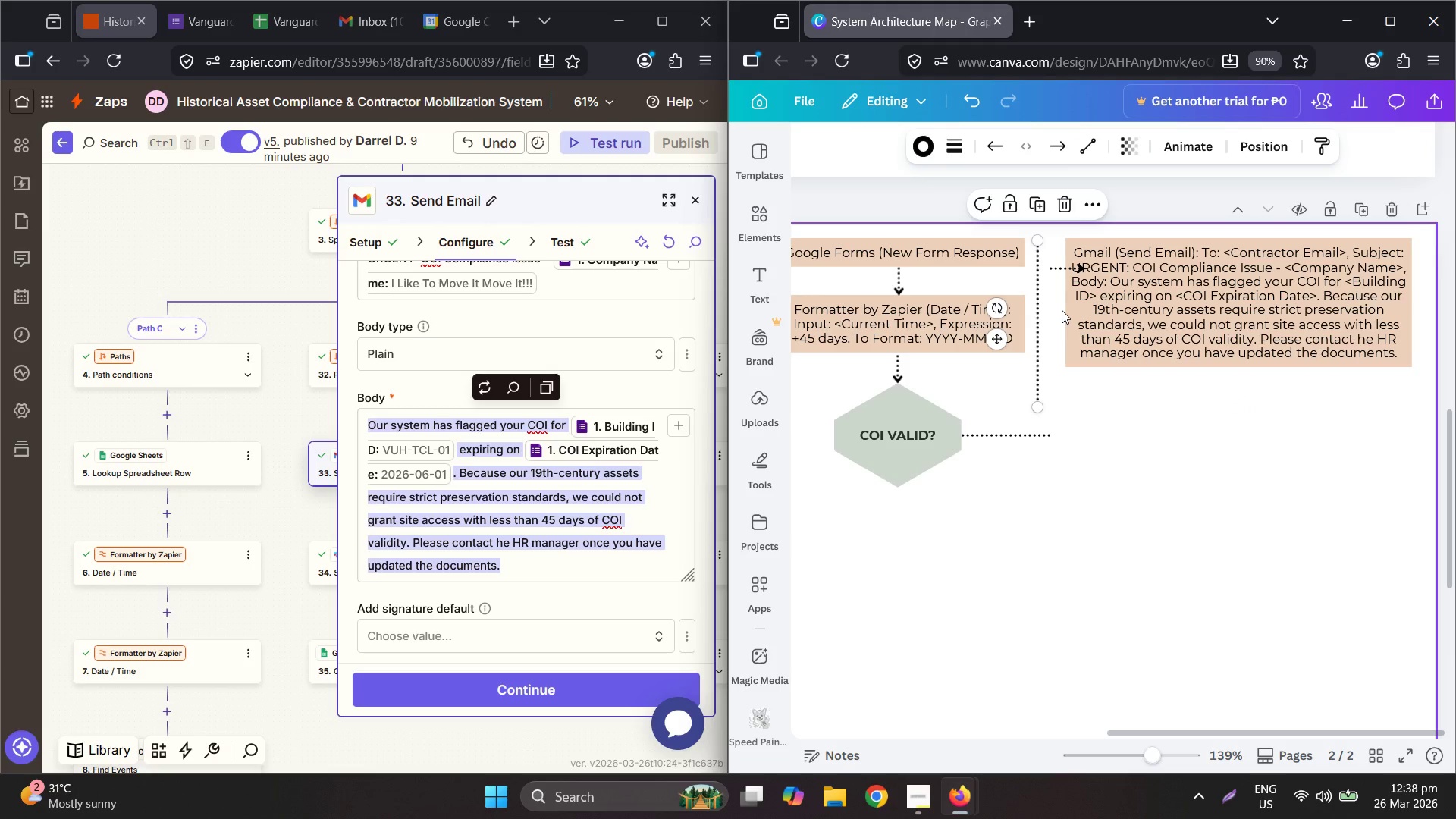 
key(Control+ControlLeft)
 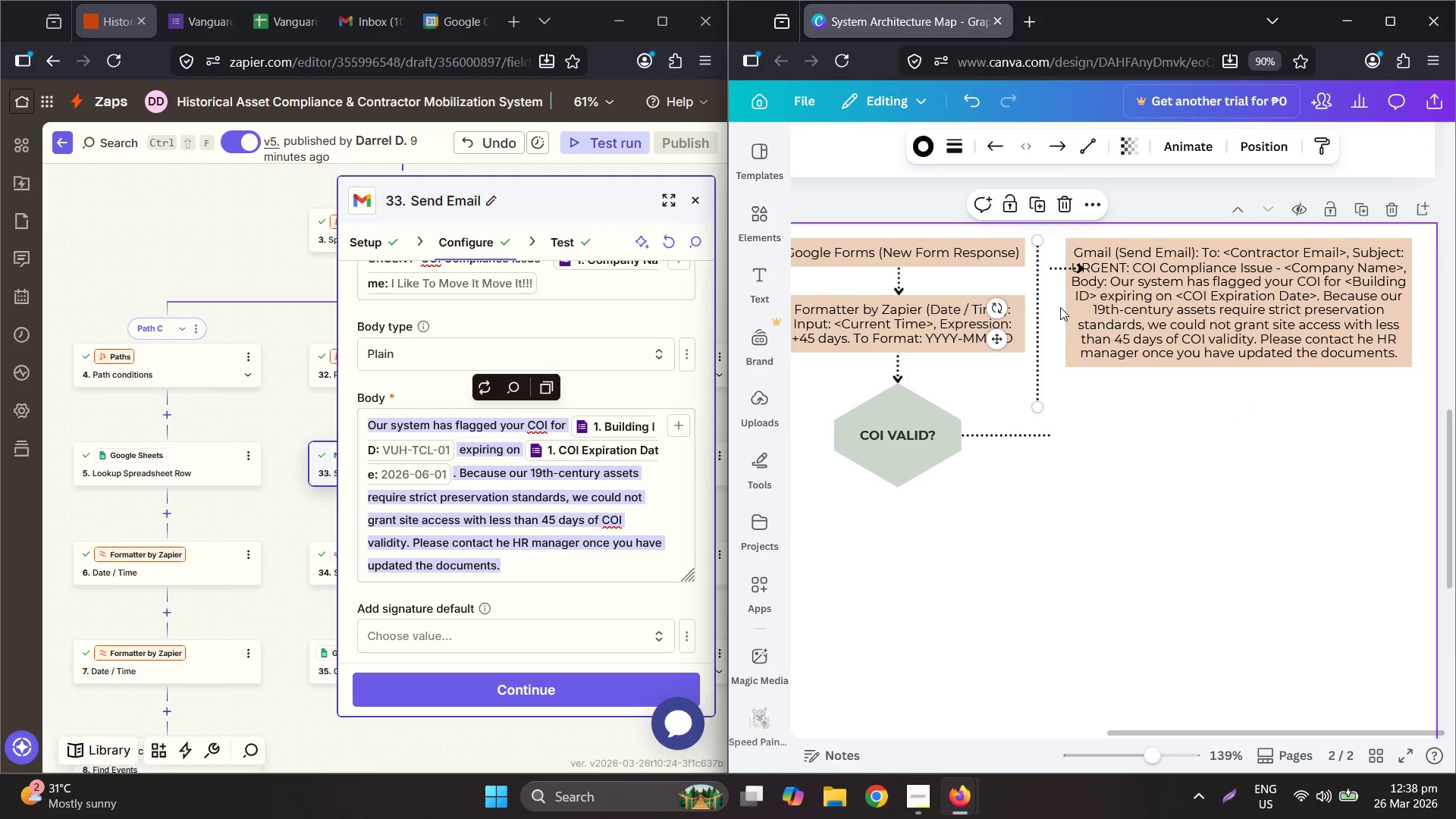 
key(Control+Z)
 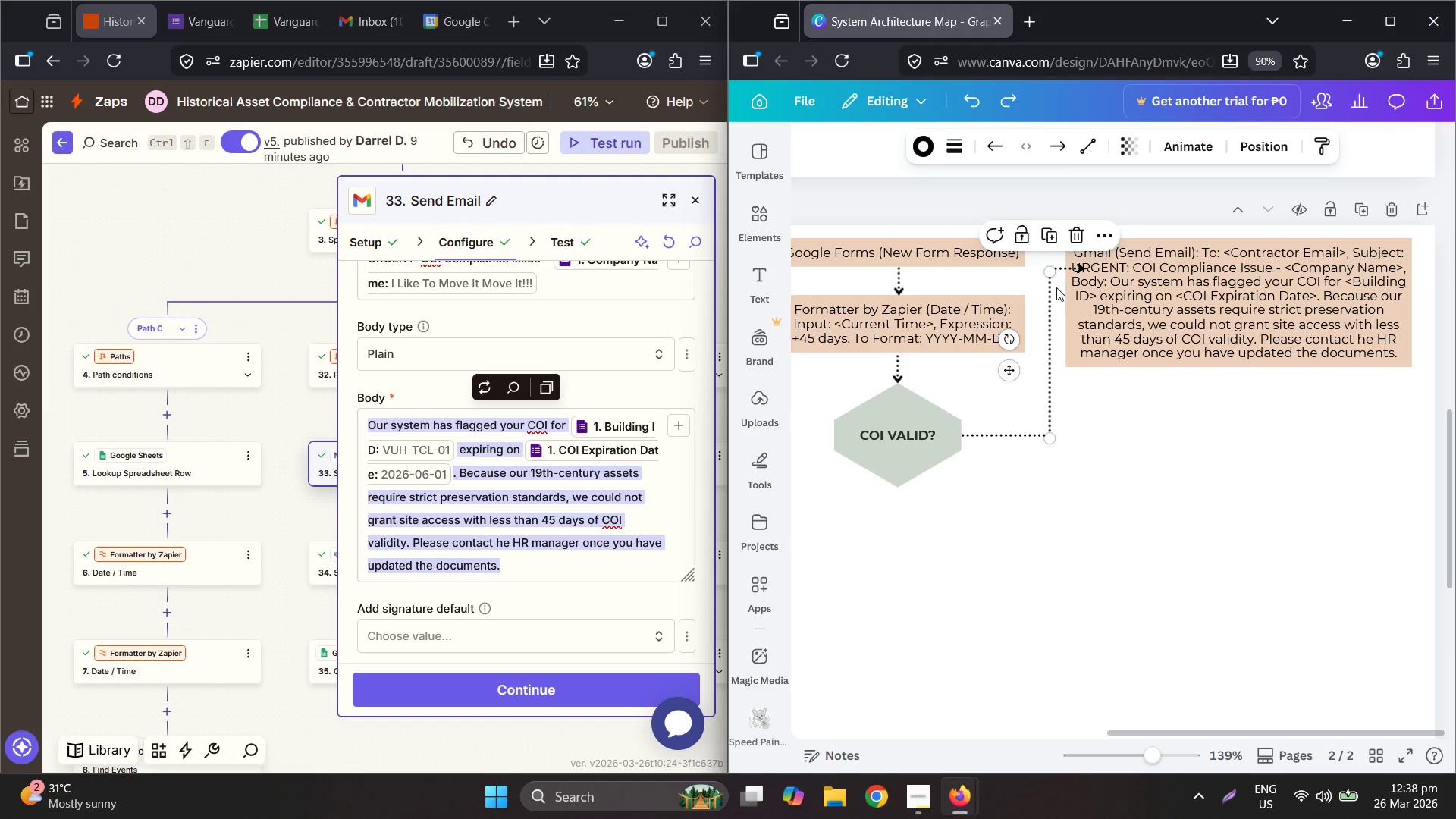 
hold_key(key=ShiftLeft, duration=1.36)
left_click([1056, 271])
 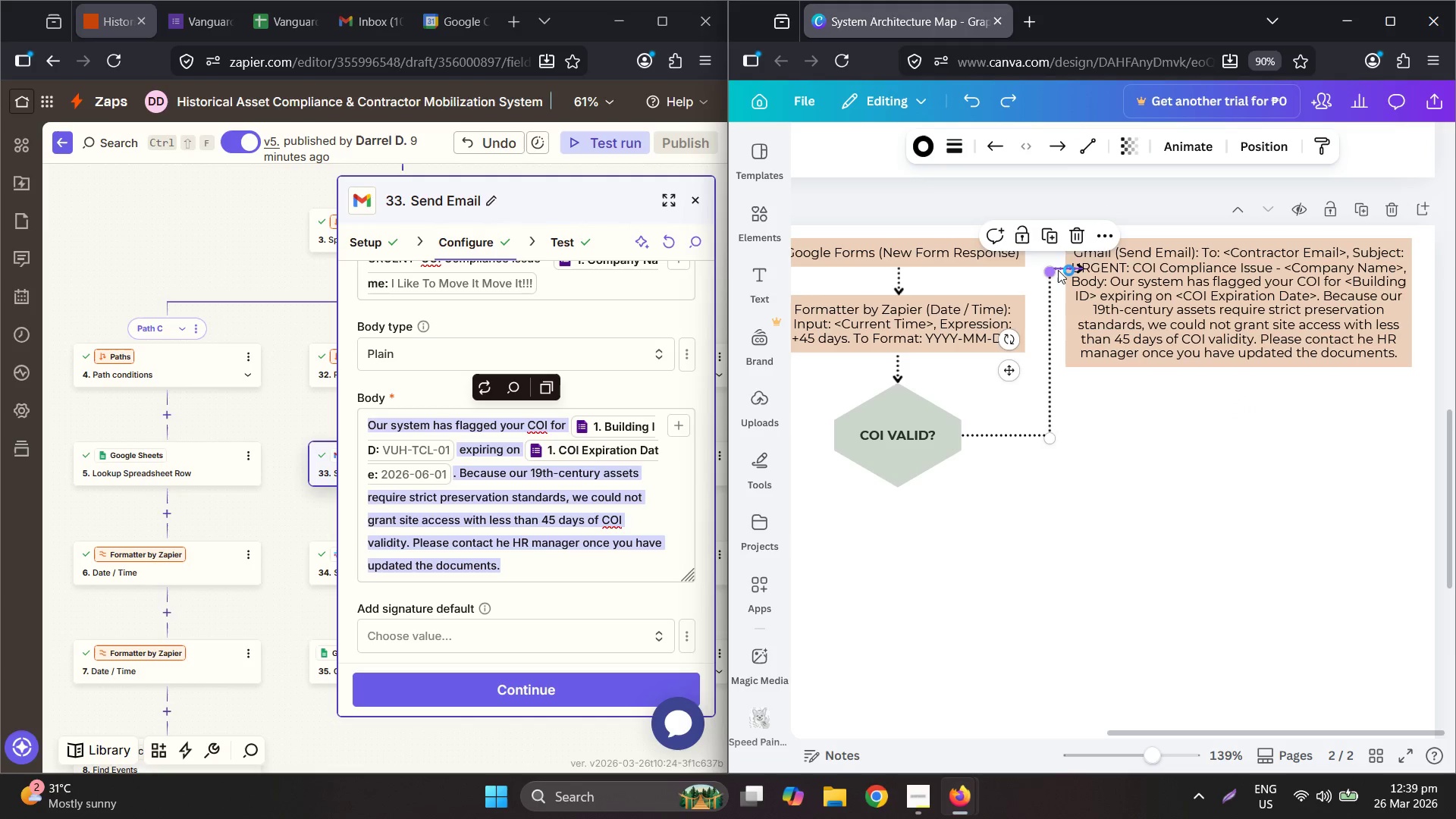 
left_click([1058, 269])
 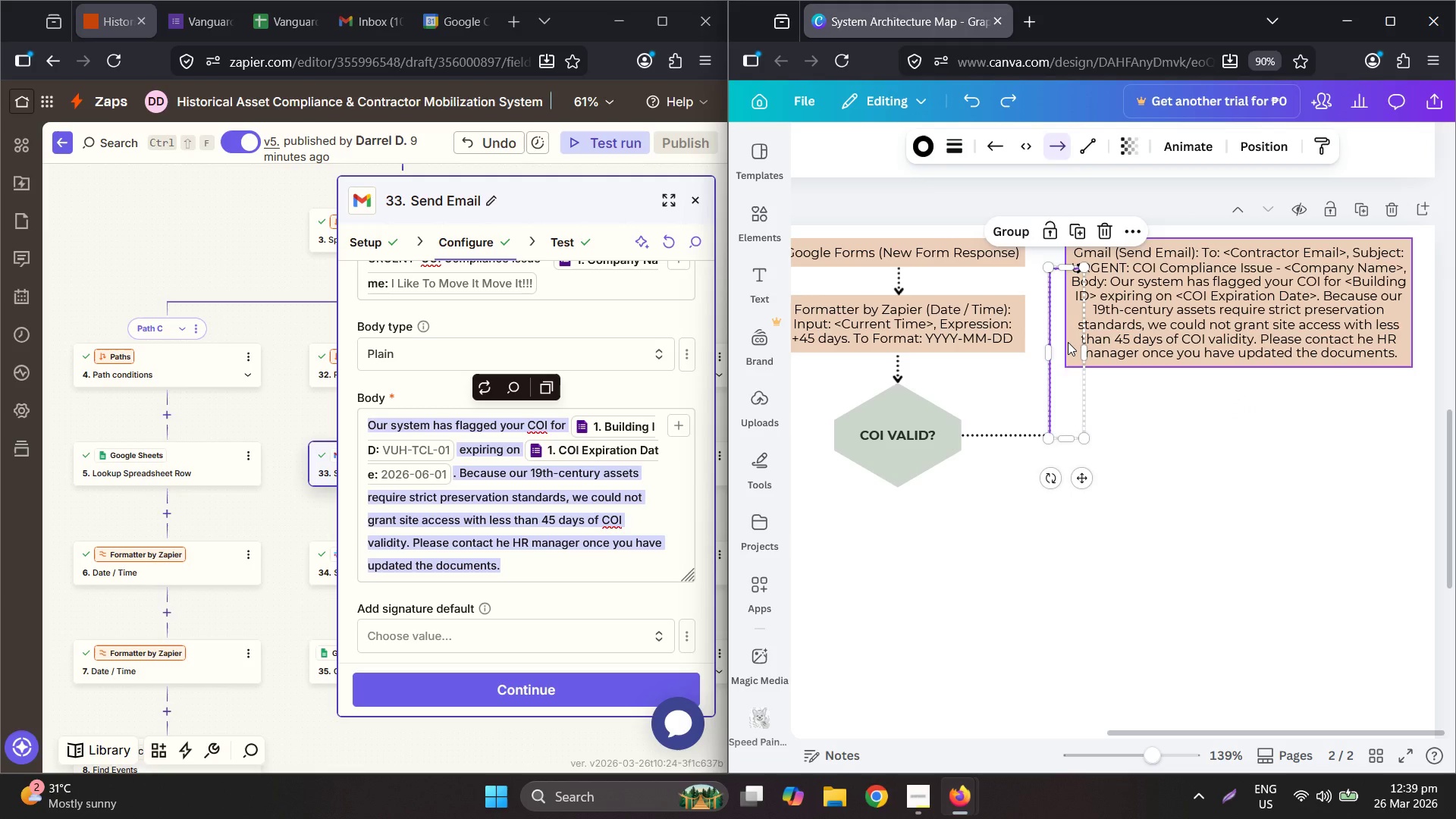 
hold_key(key=ArrowLeft, duration=0.75)
 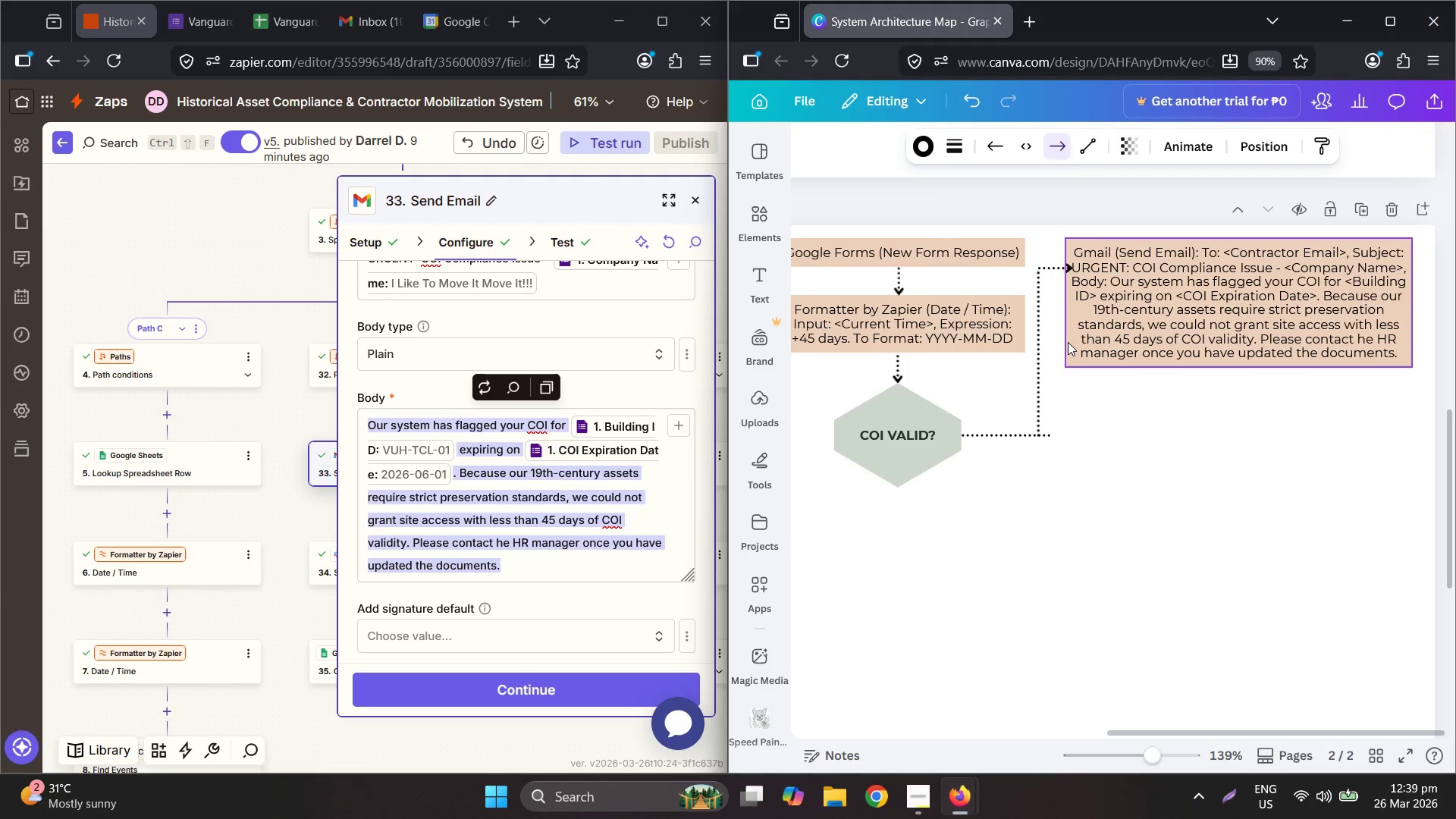 
hold_key(key=ArrowLeft, duration=0.66)
 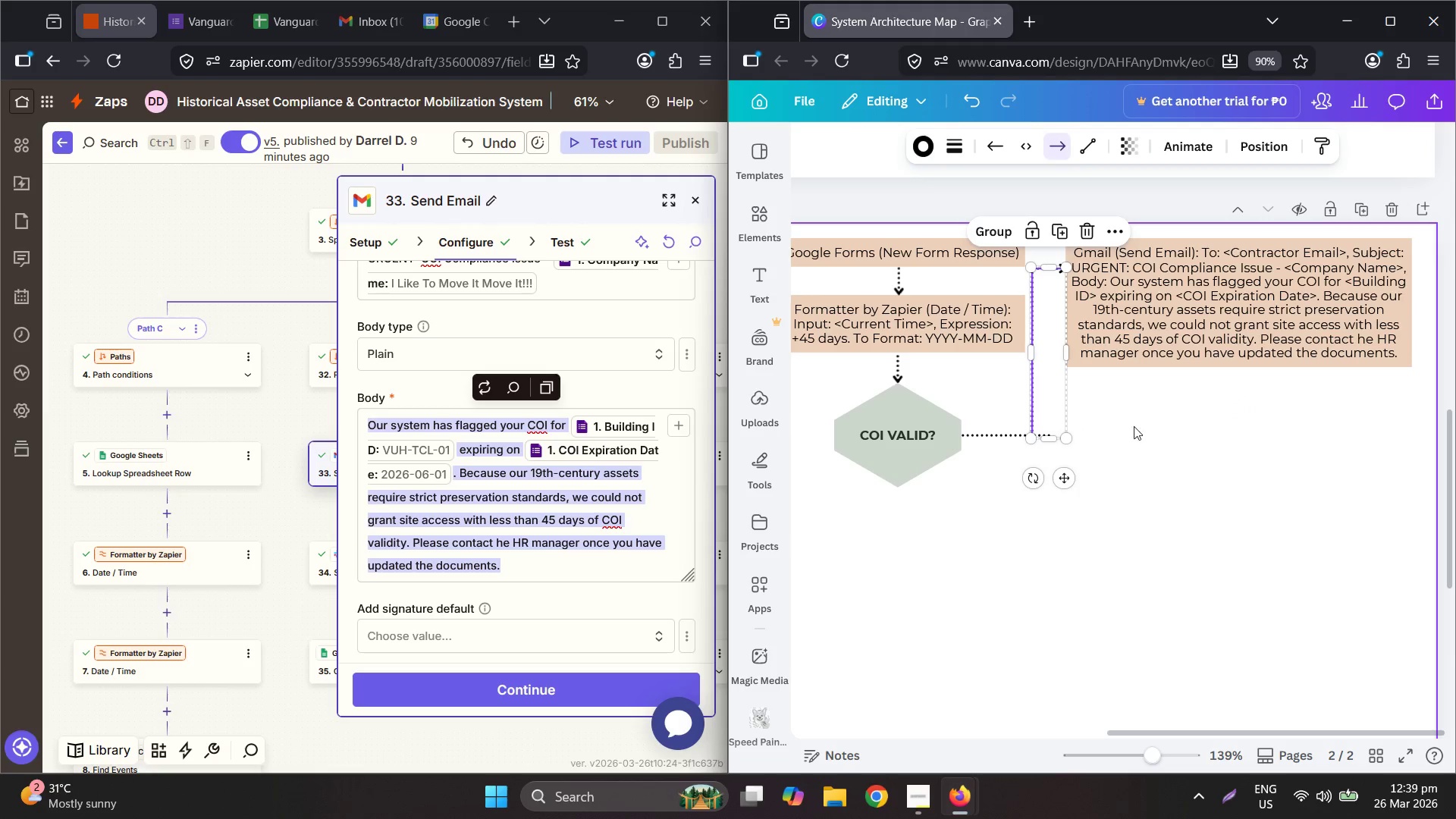 
left_click([1169, 451])
 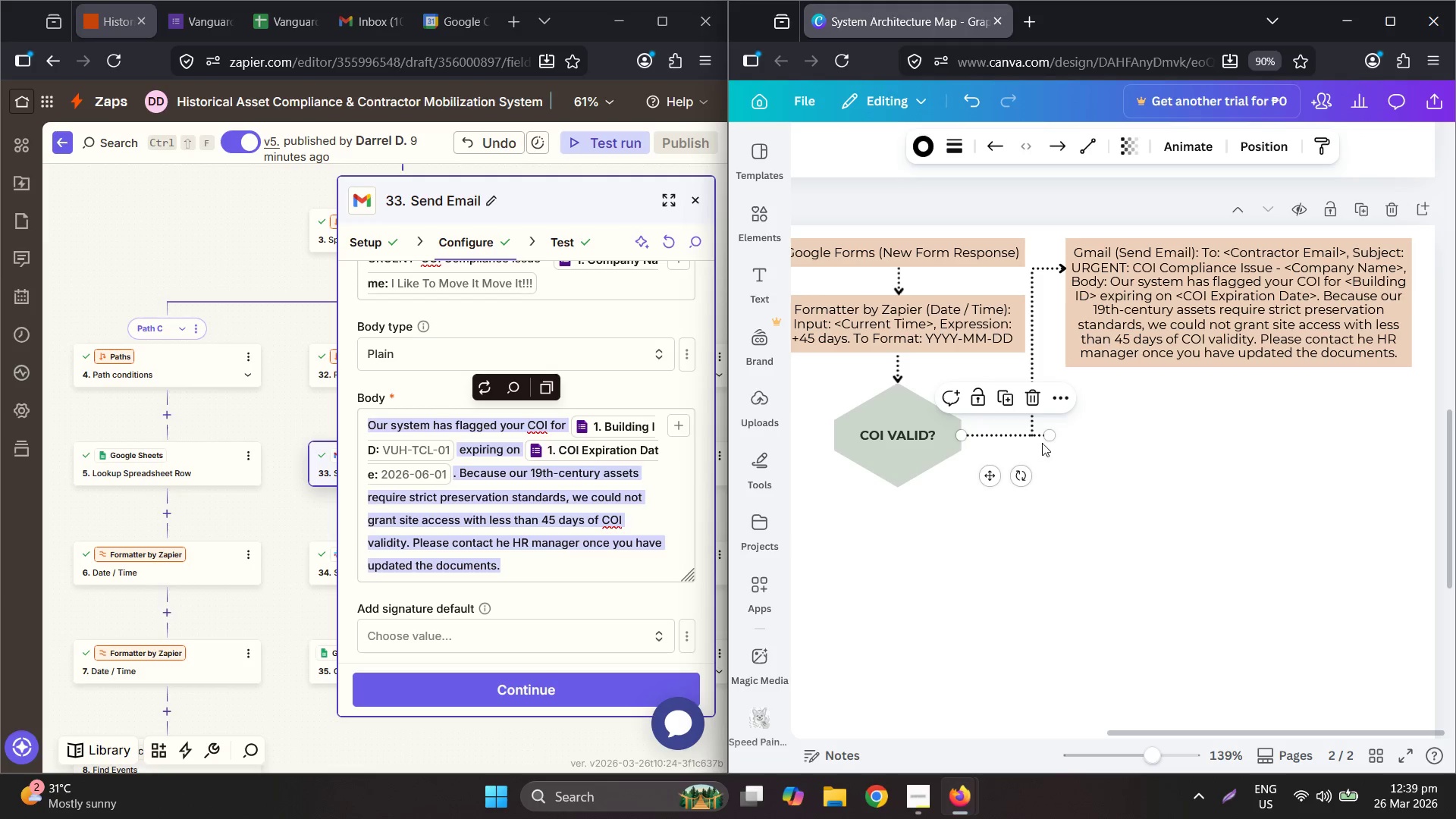 
left_click_drag(start_coordinate=[1053, 437], to_coordinate=[1034, 438])
 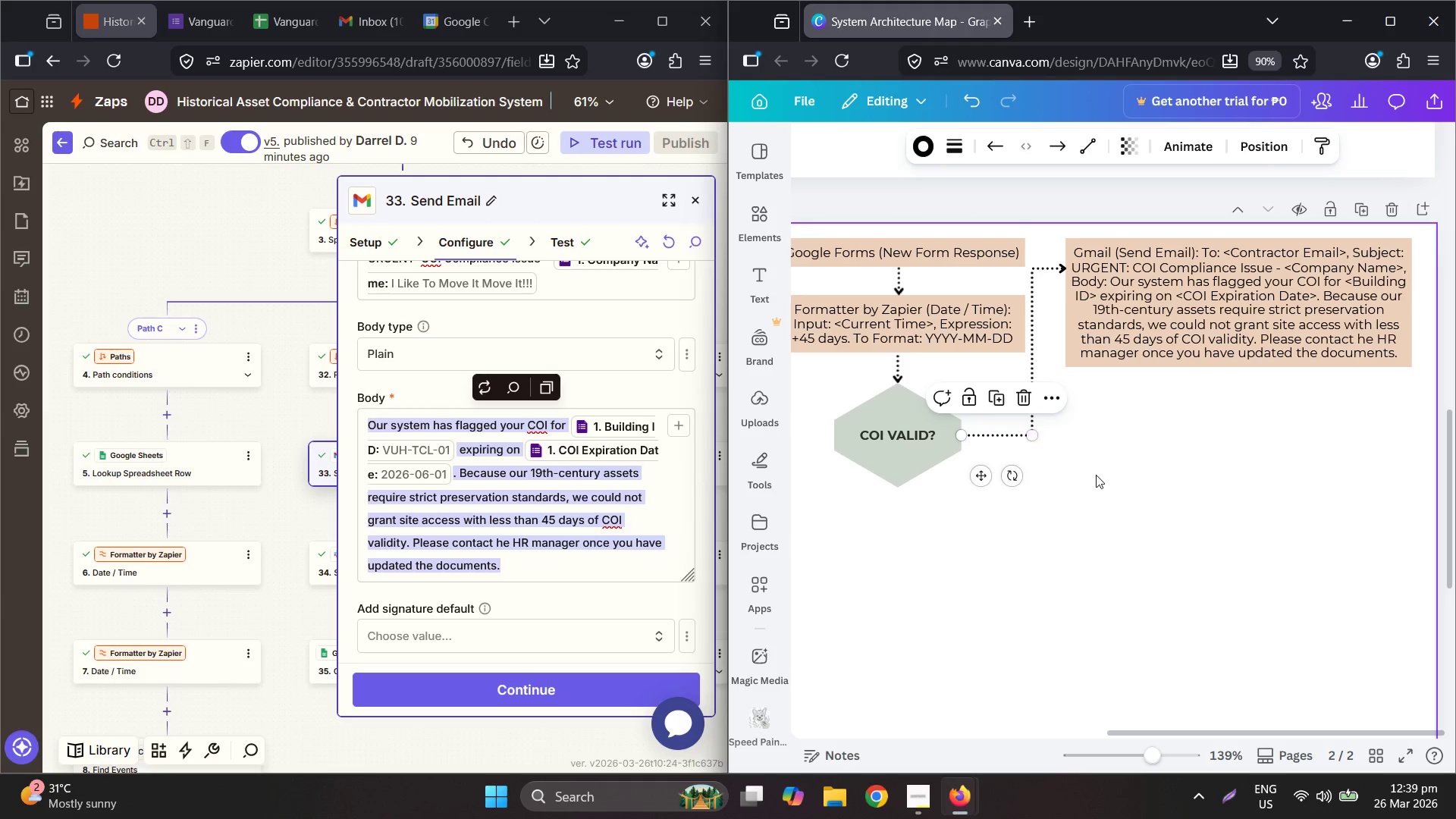 
left_click([1096, 475])
 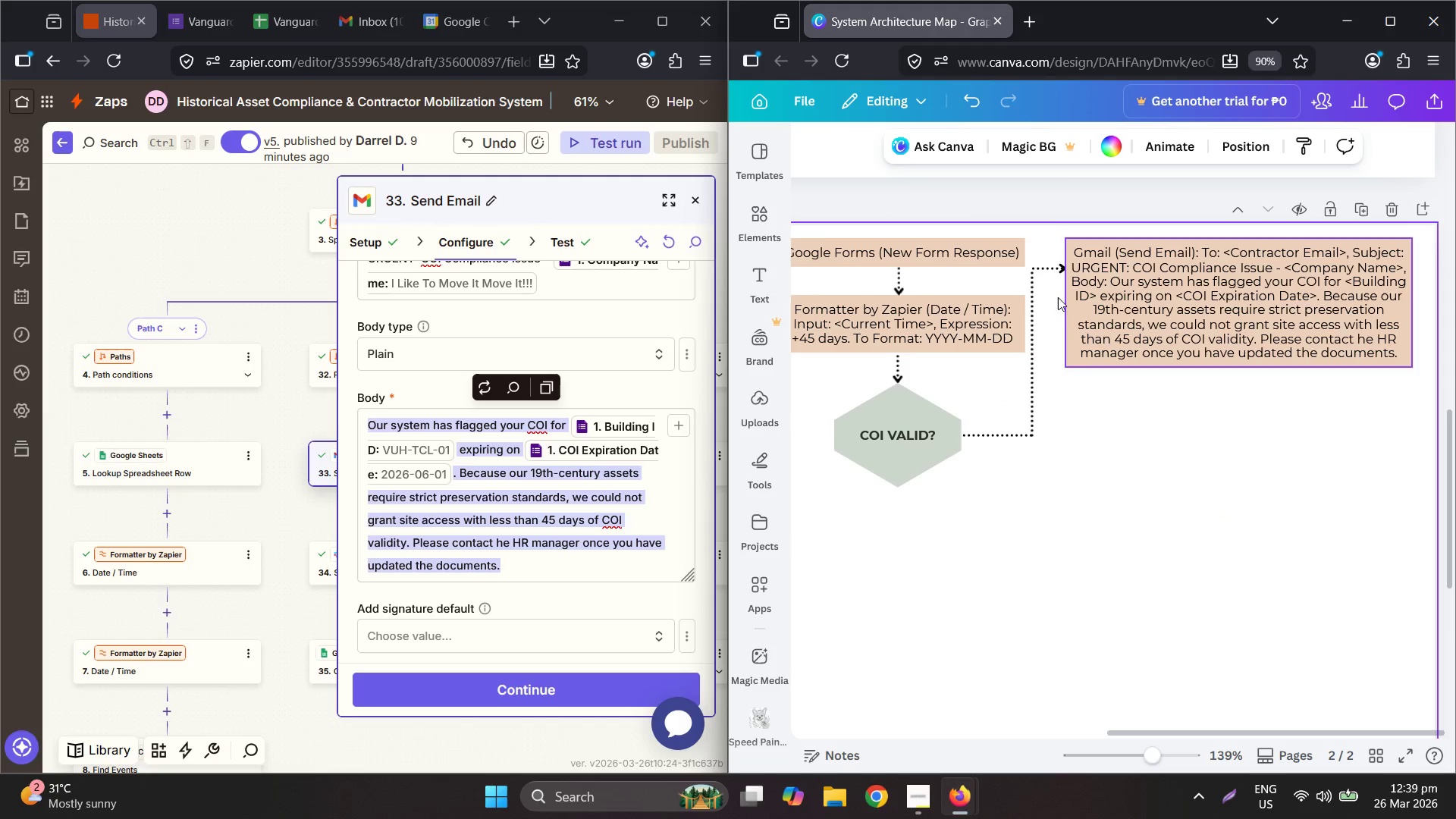 
hold_key(key=ControlLeft, duration=0.66)
scroll: coordinate [1050, 386], scroll_direction: down, amount: 3.0
 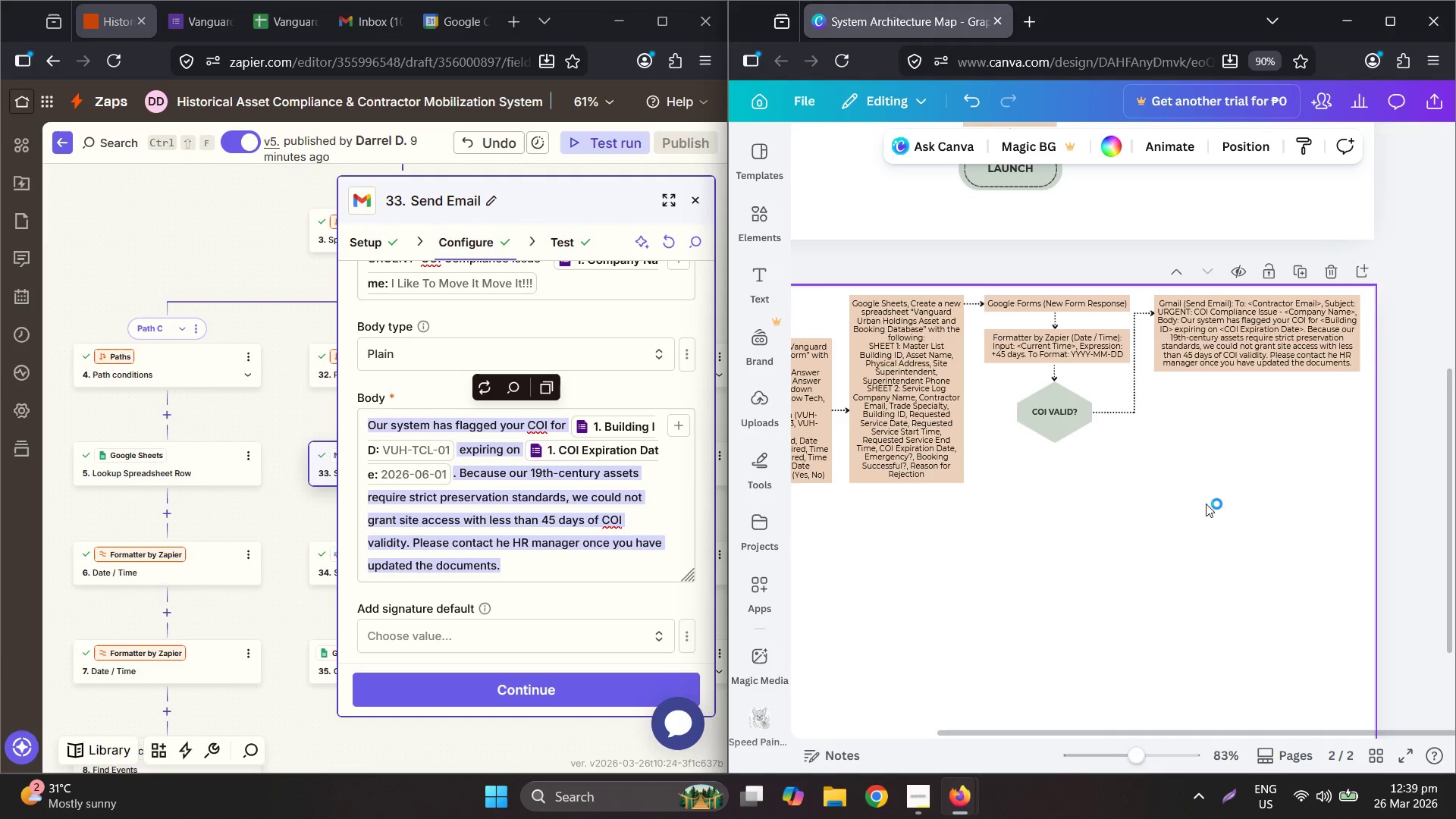 
hold_key(key=ControlLeft, duration=0.5)
 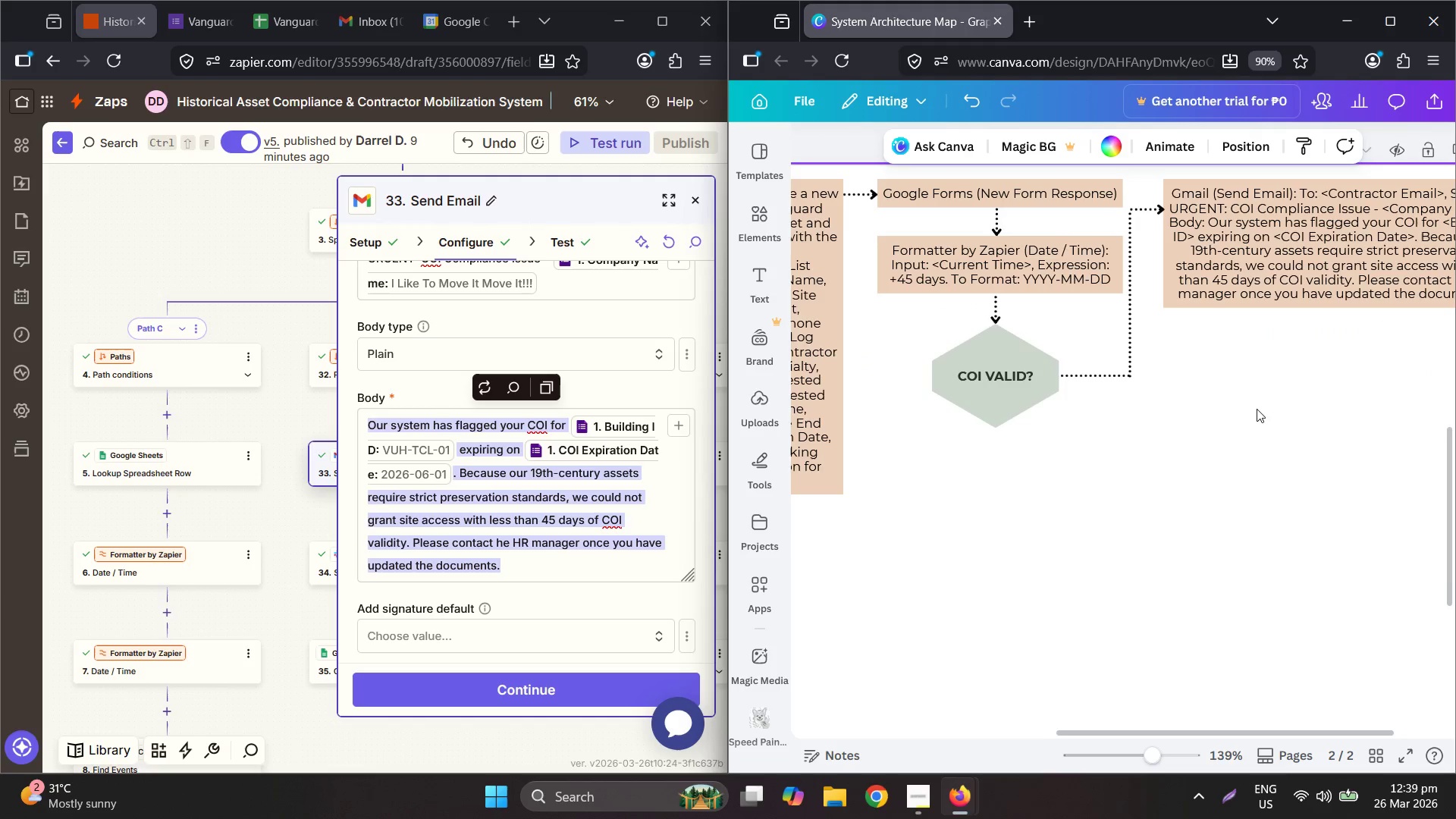 
hold_key(key=ControlLeft, duration=1.72)
 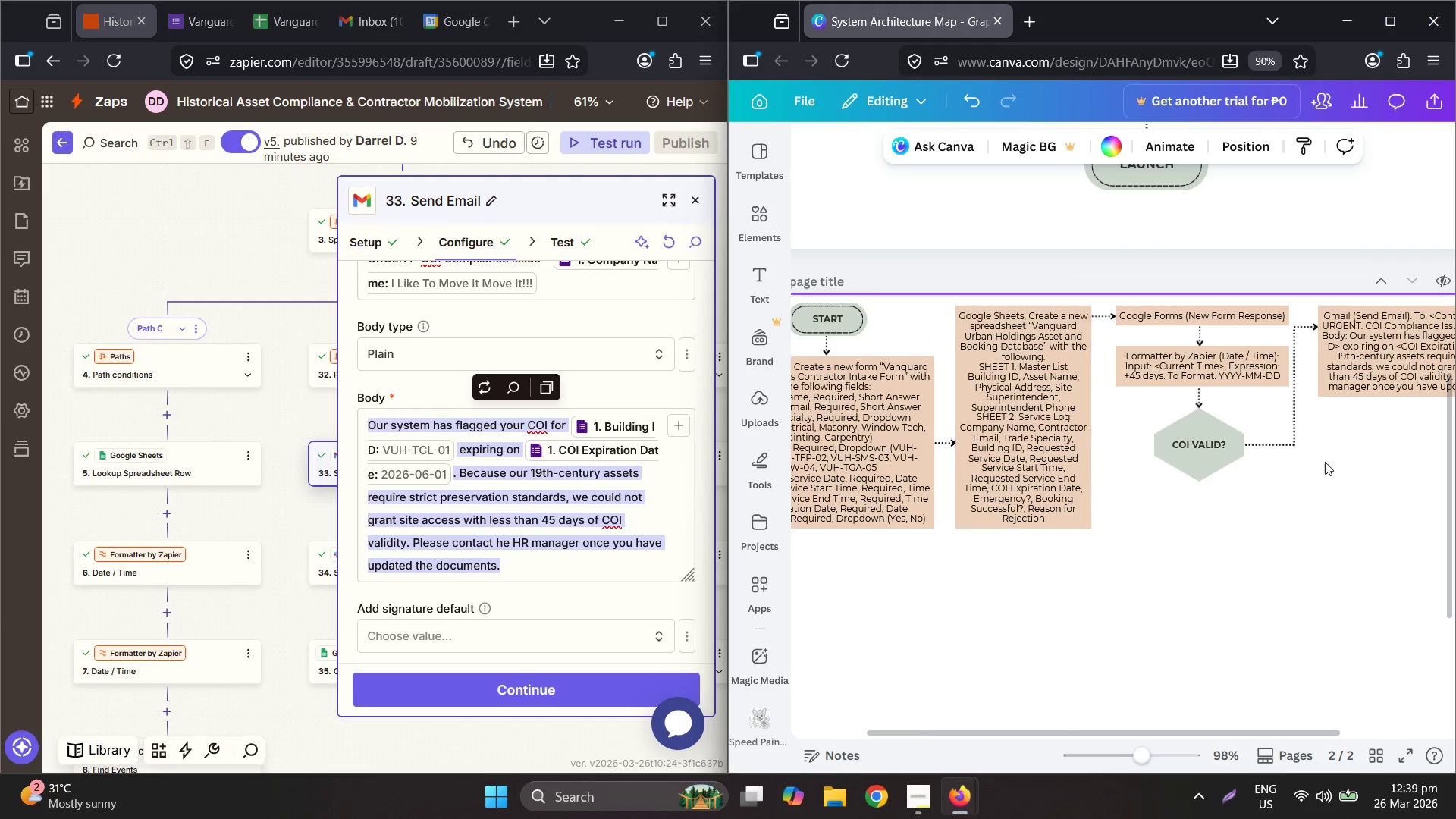 
scroll: coordinate [1198, 464], scroll_direction: up, amount: 3.0
 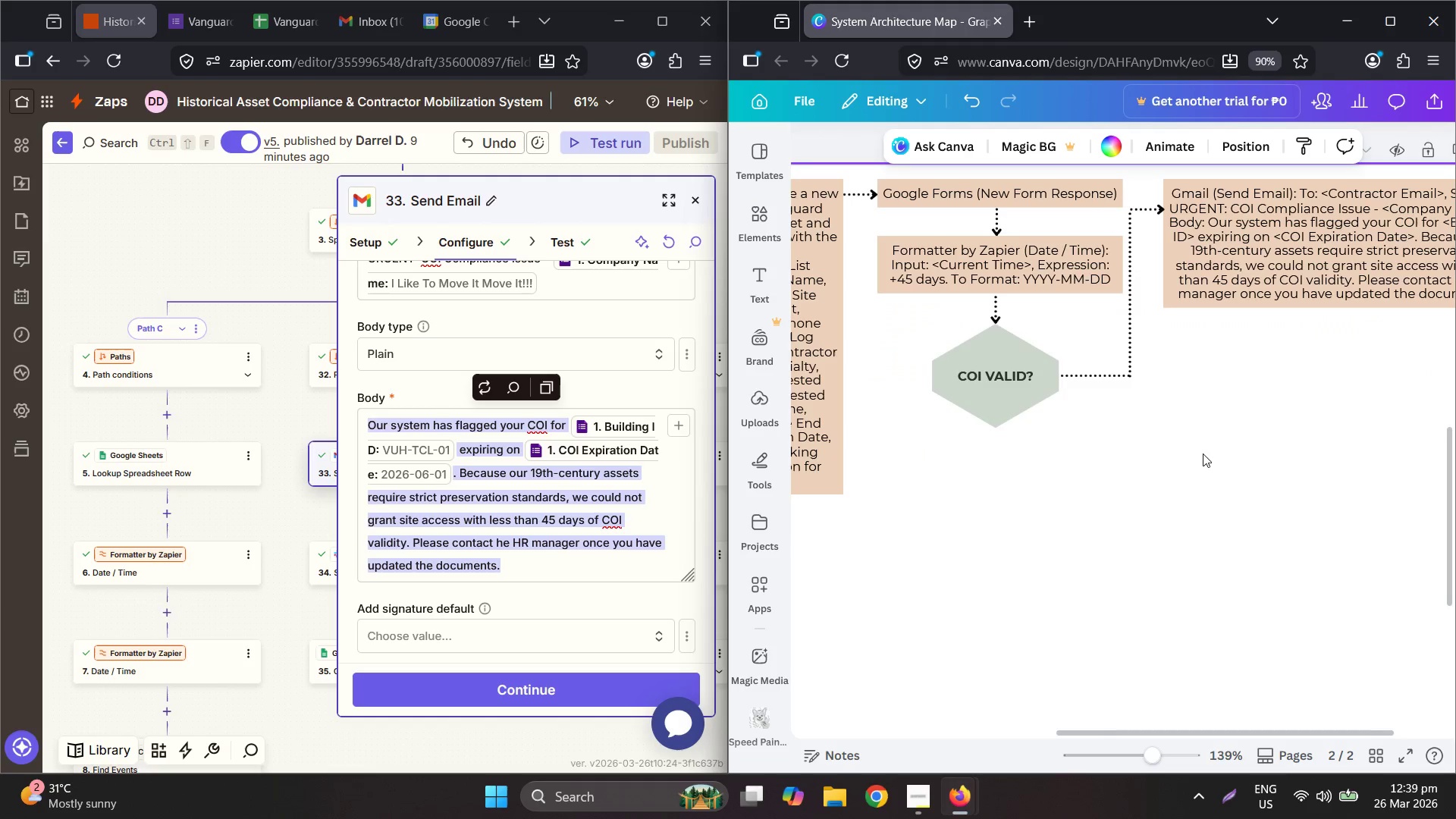 
hold_key(key=ControlLeft, duration=0.58)
scroll: coordinate [1023, 511], scroll_direction: down, amount: 2.0
 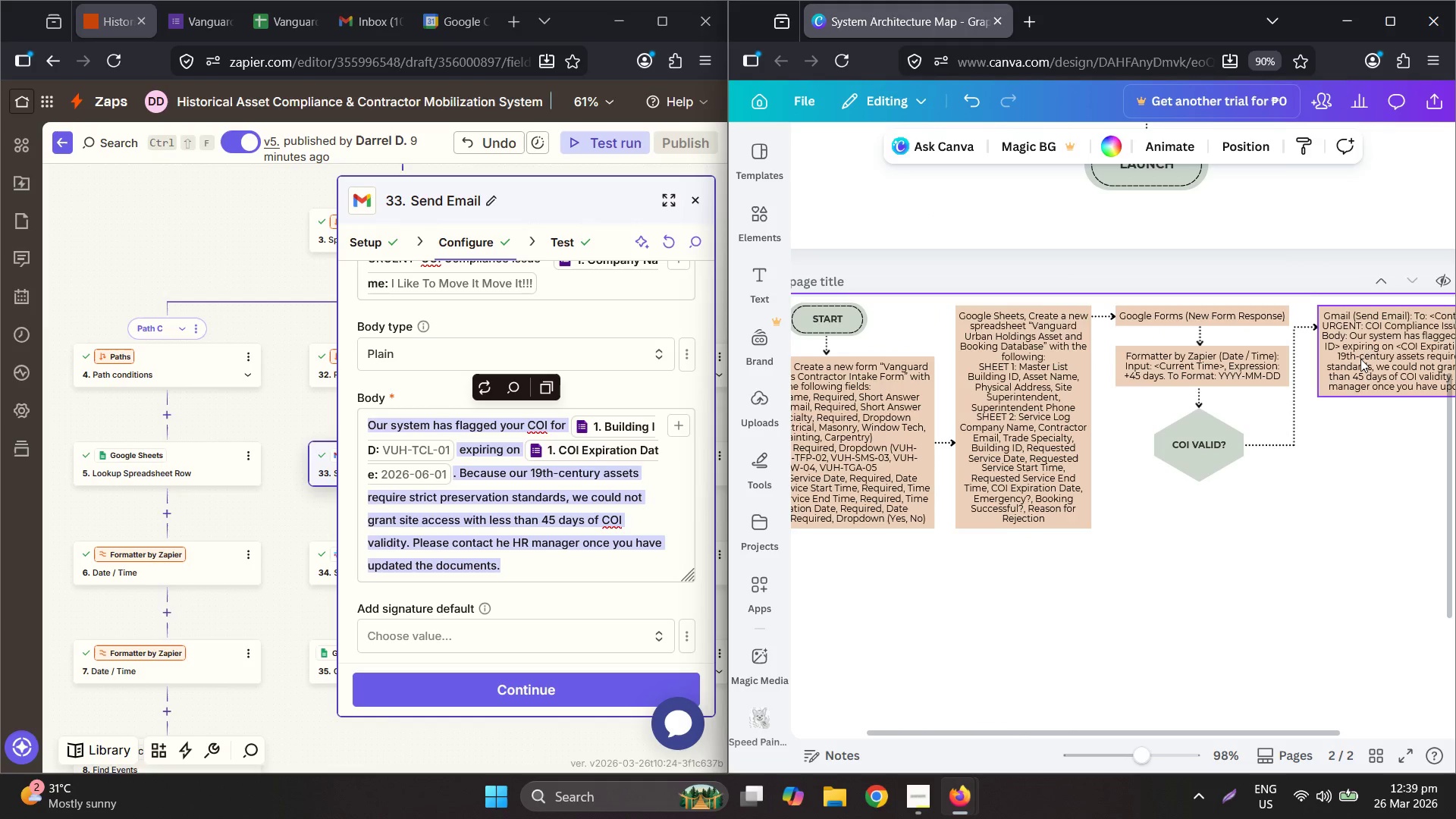 
hold_key(key=ControlLeft, duration=0.47)
 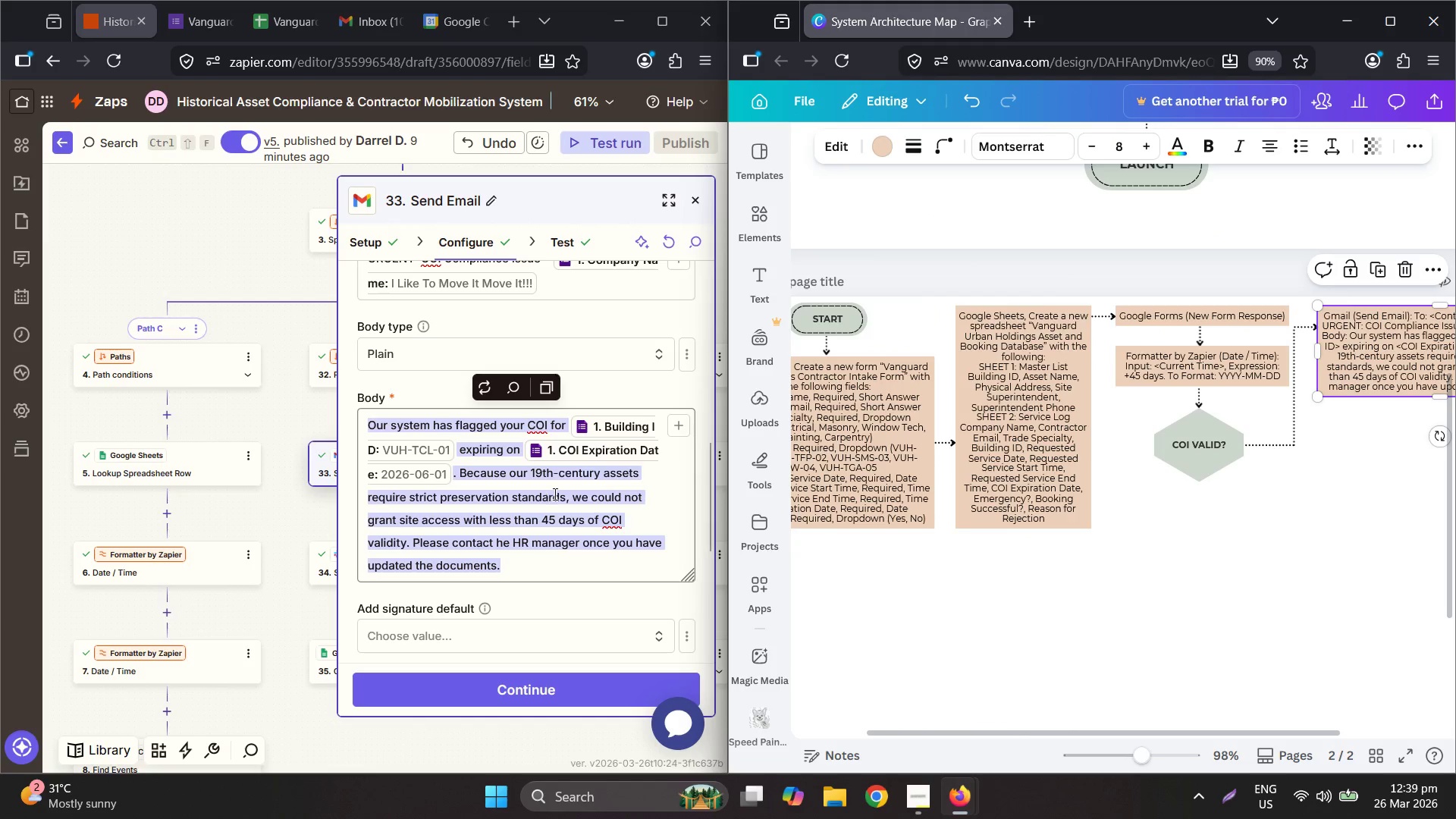 
scroll: coordinate [556, 504], scroll_direction: down, amount: 6.0
 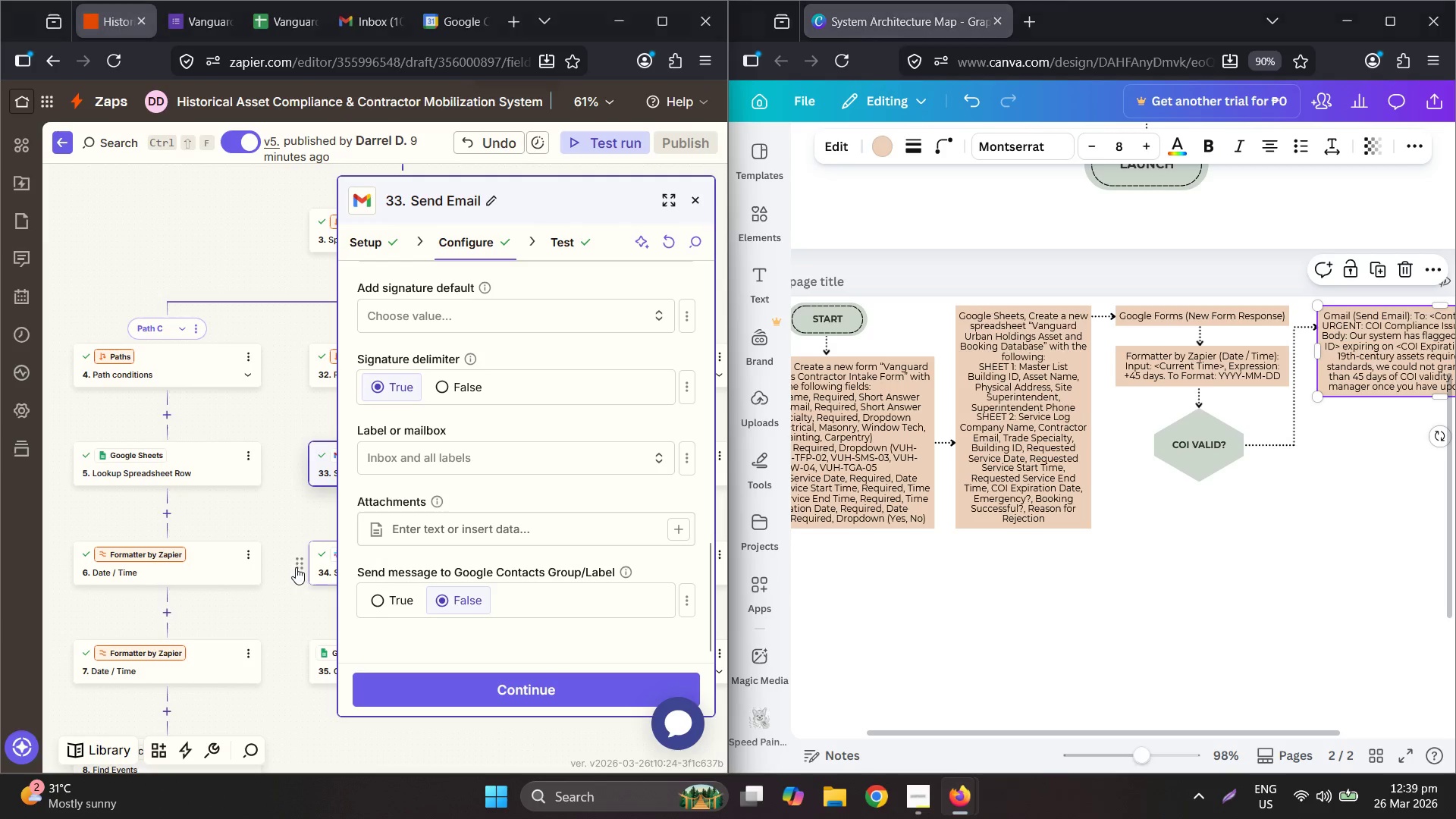 
double_click([325, 568])
 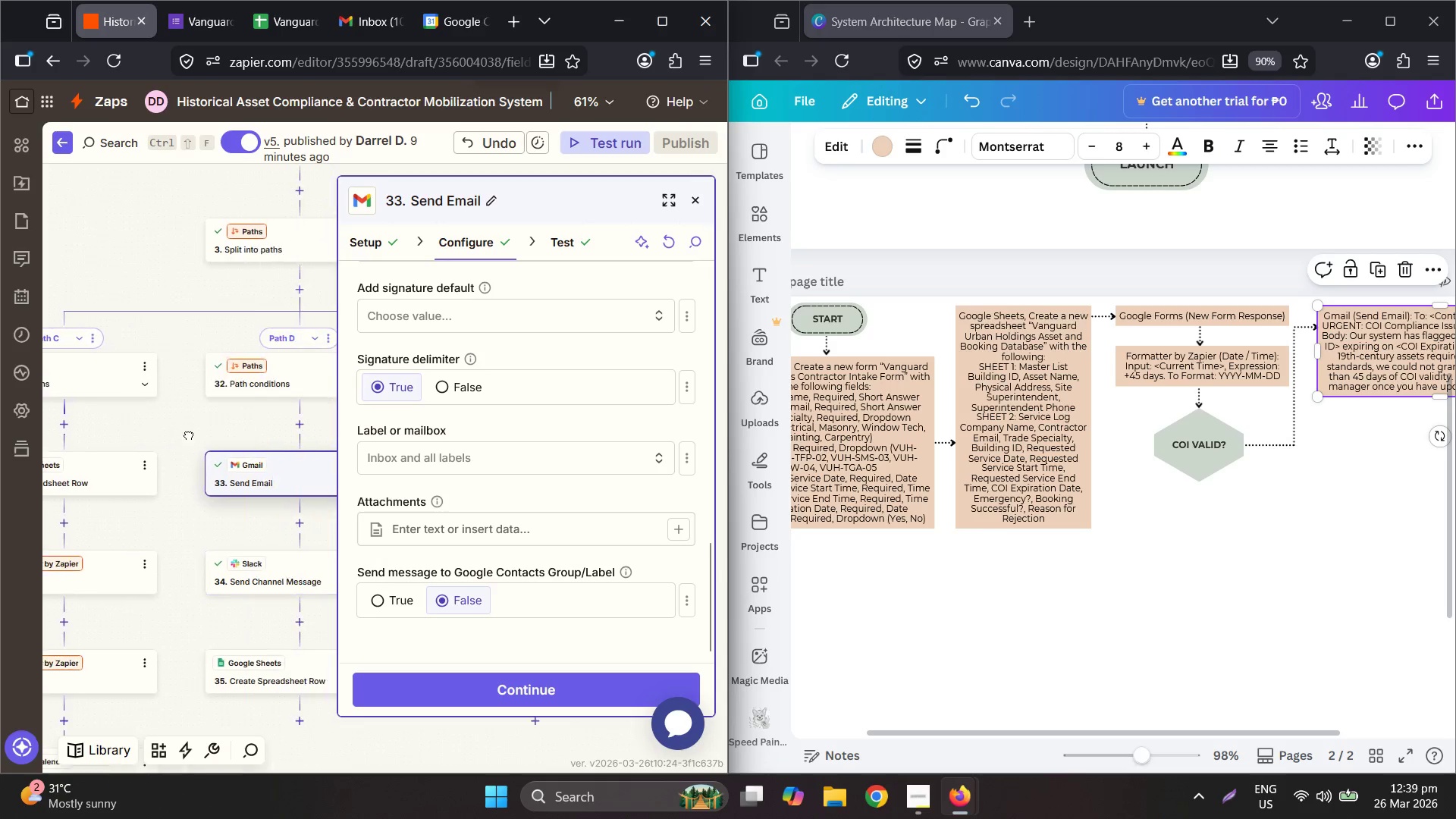 
left_click([277, 576])
 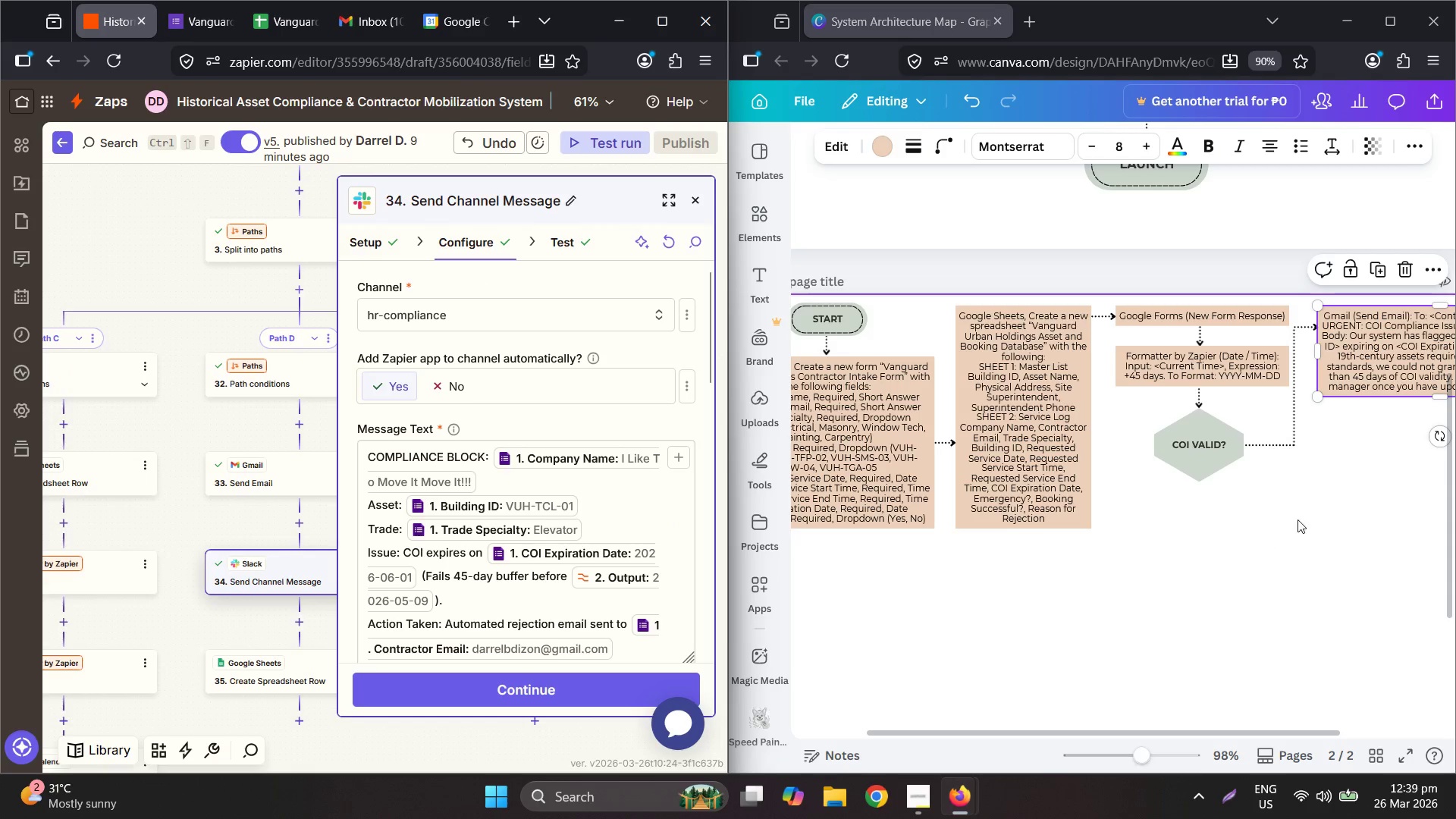 
left_click([1364, 363])
 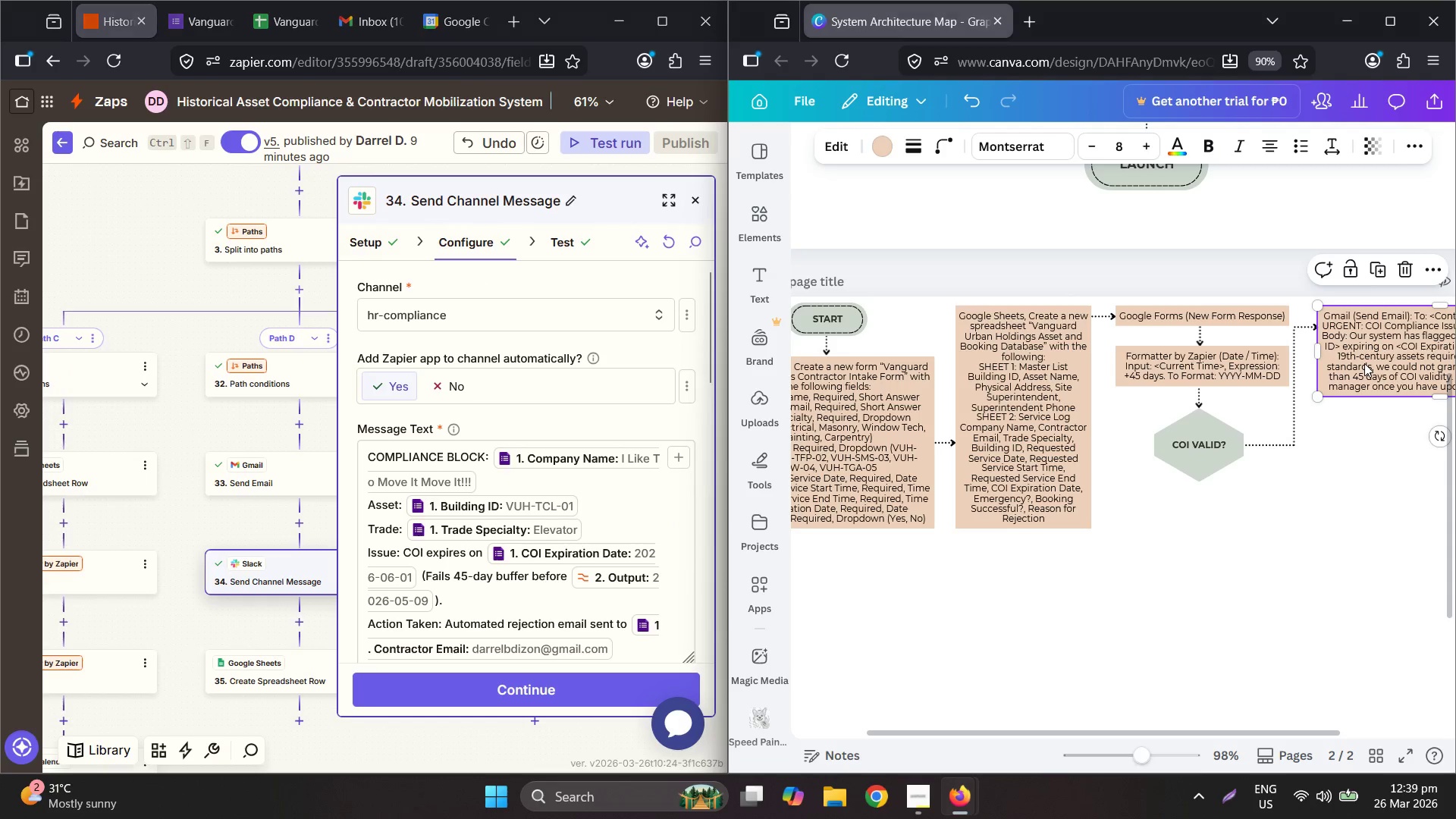 
key(Control+C)
 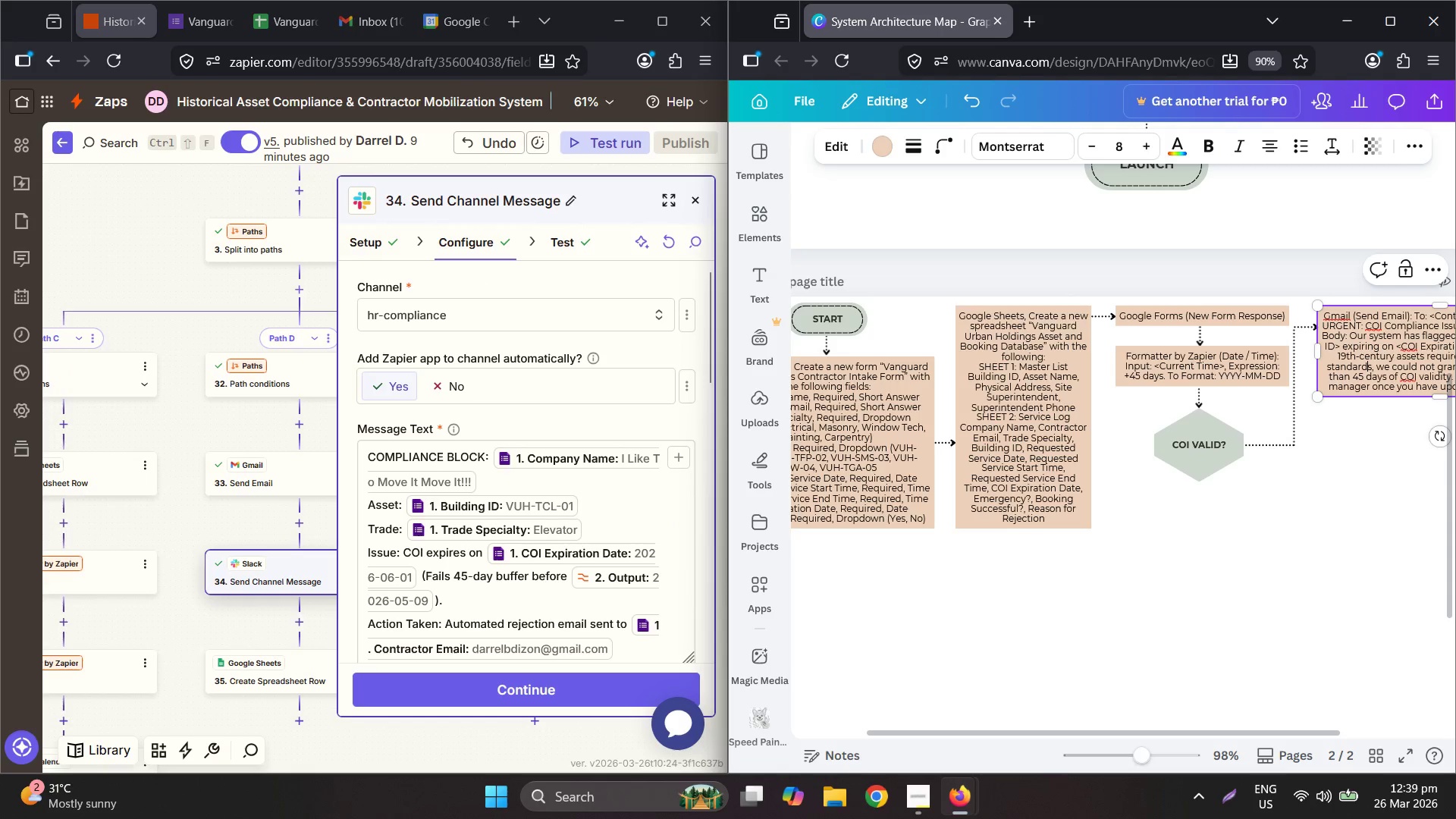 
key(Control+V)
 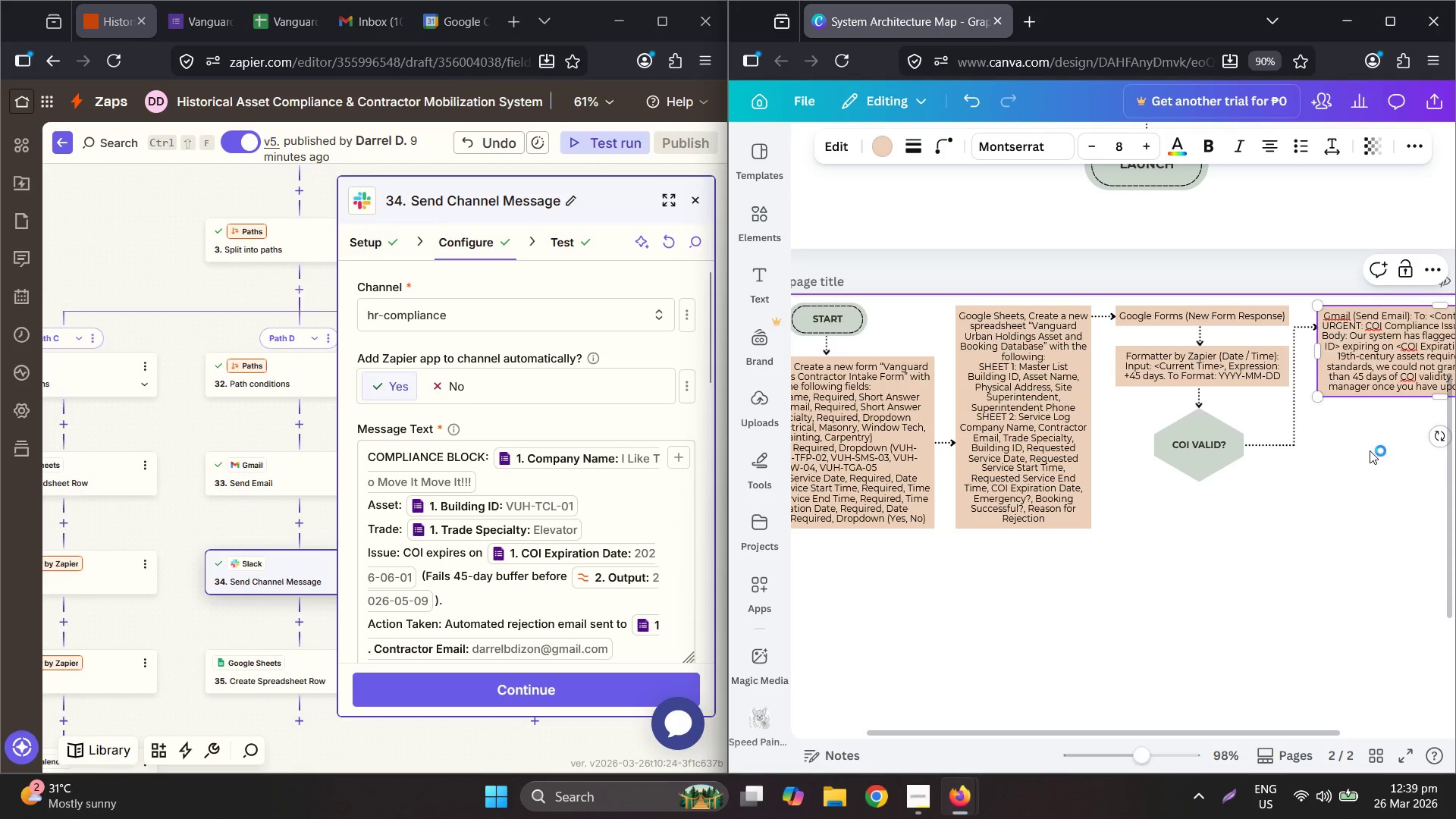 
double_click([1376, 354])
 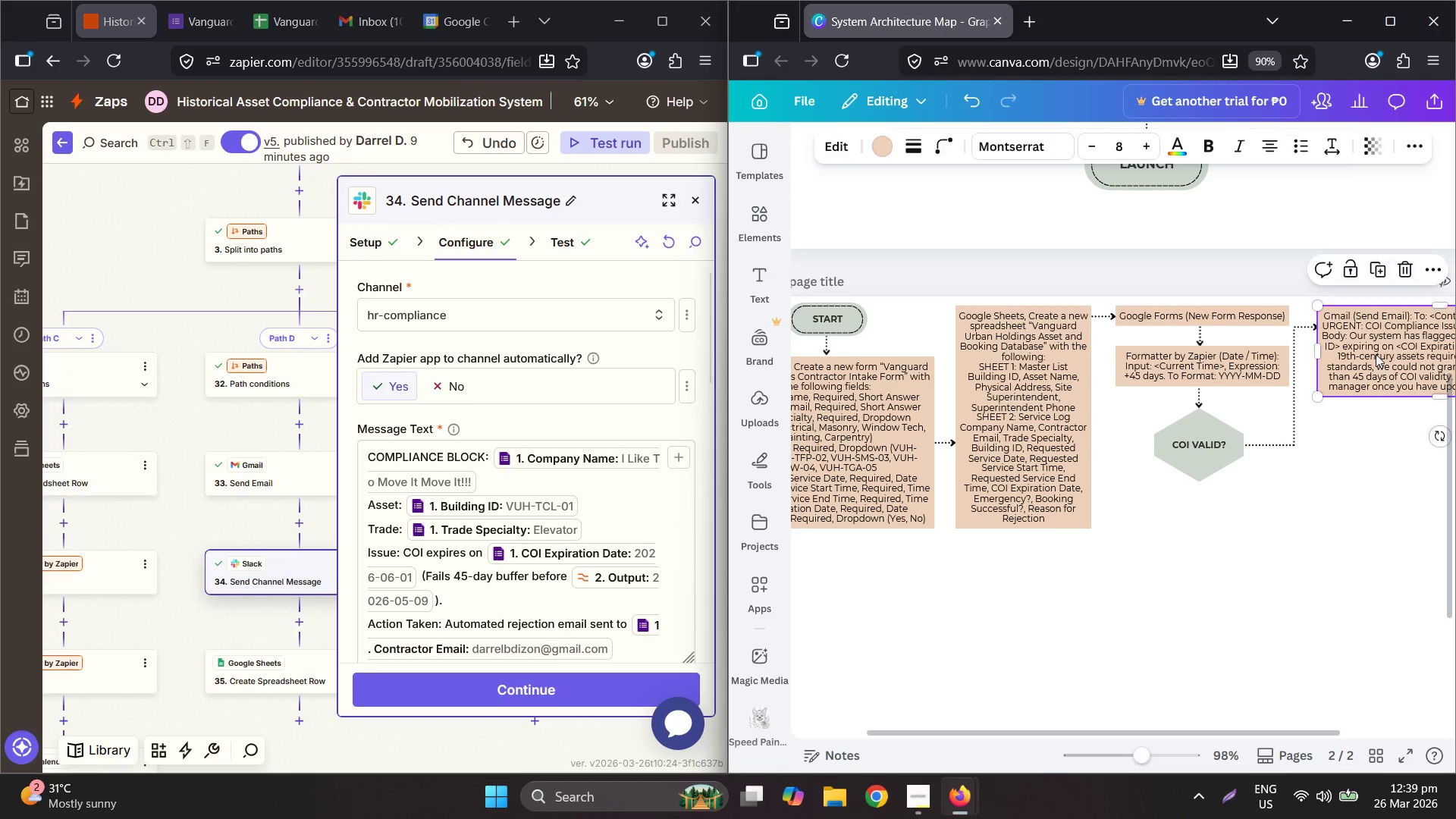 
key(Control+C)
 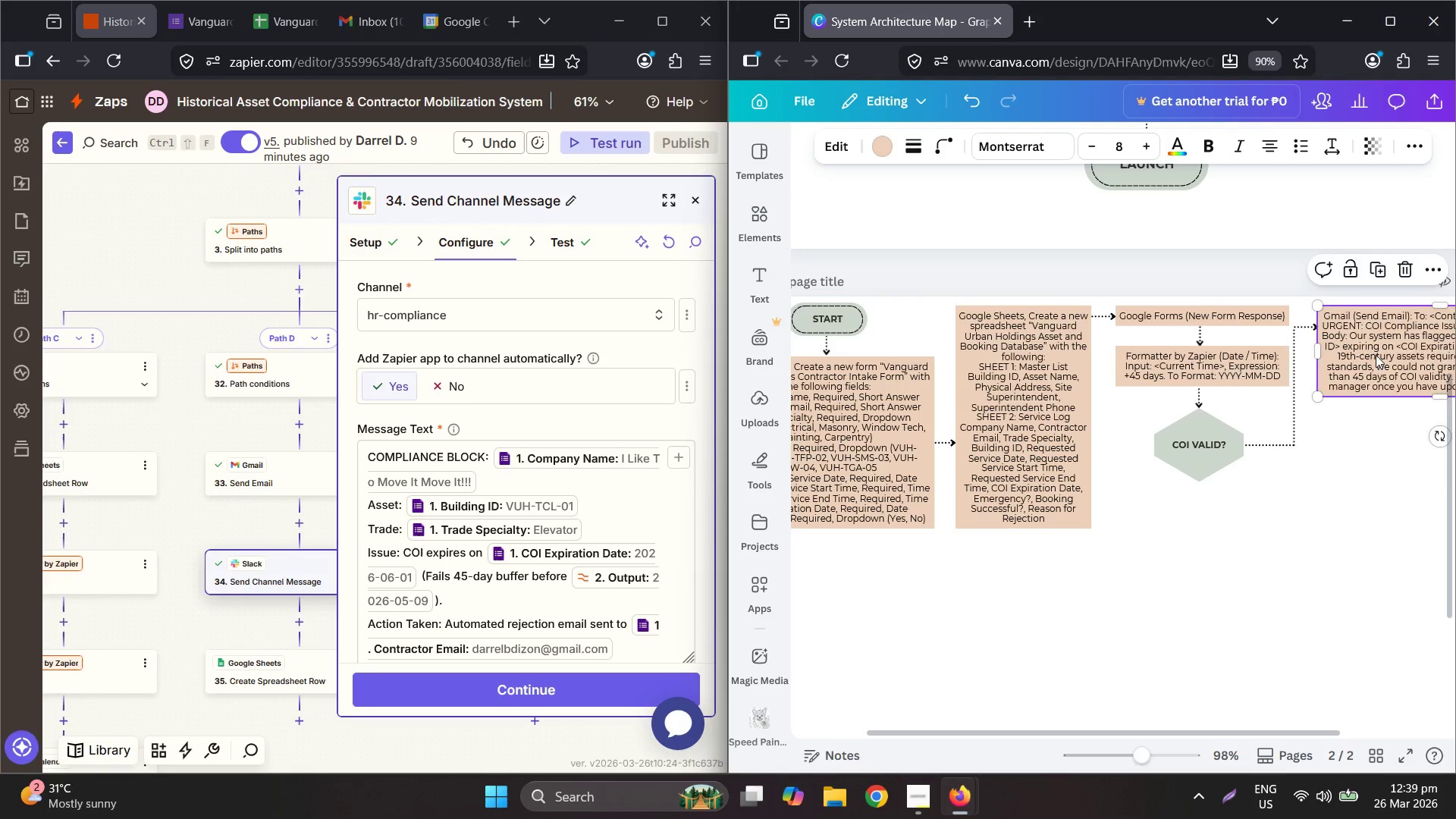 
key(Control+V)
 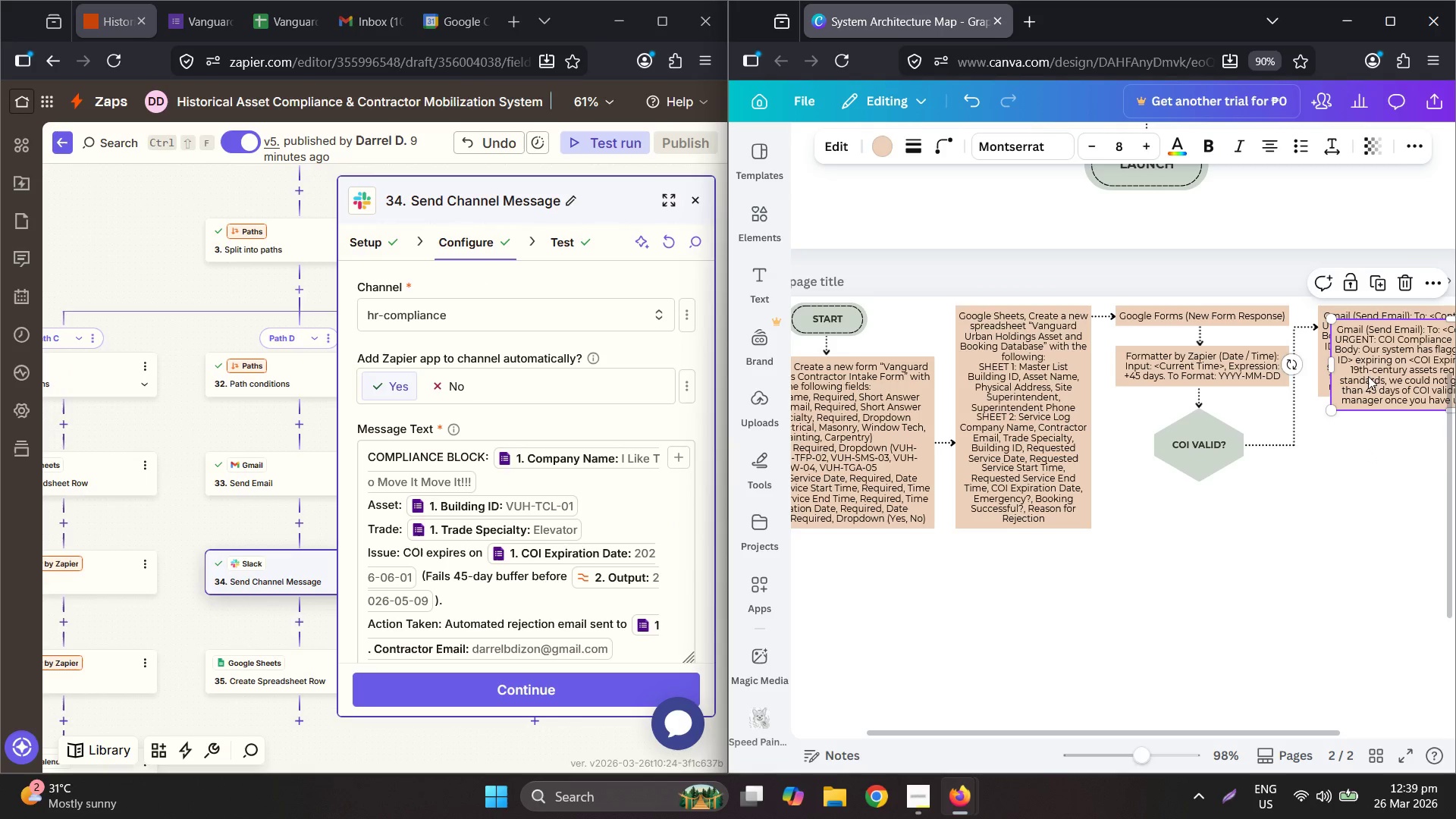 
left_click_drag(start_coordinate=[1373, 356], to_coordinate=[1361, 445])
 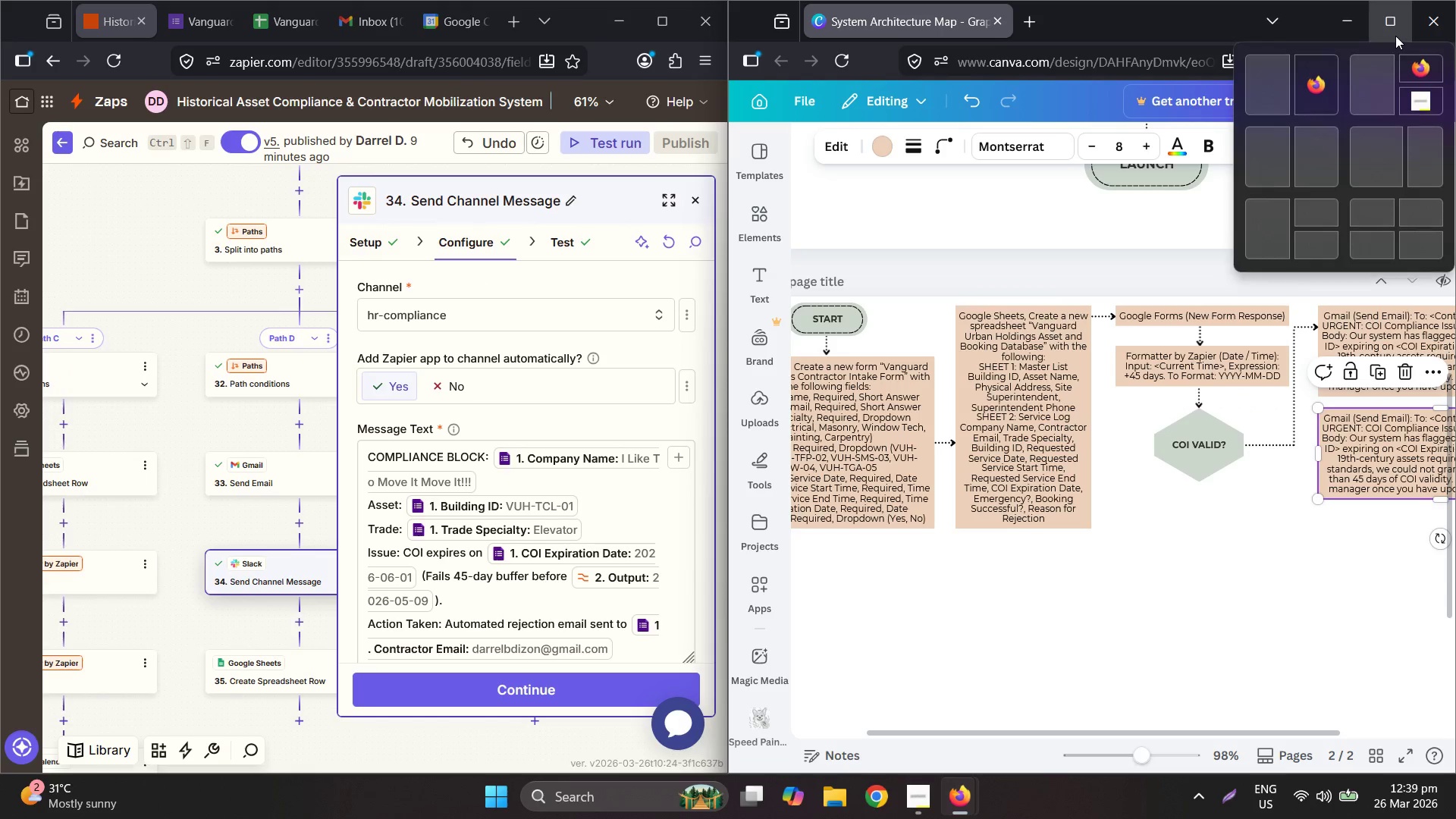 
left_click([1395, 36])
 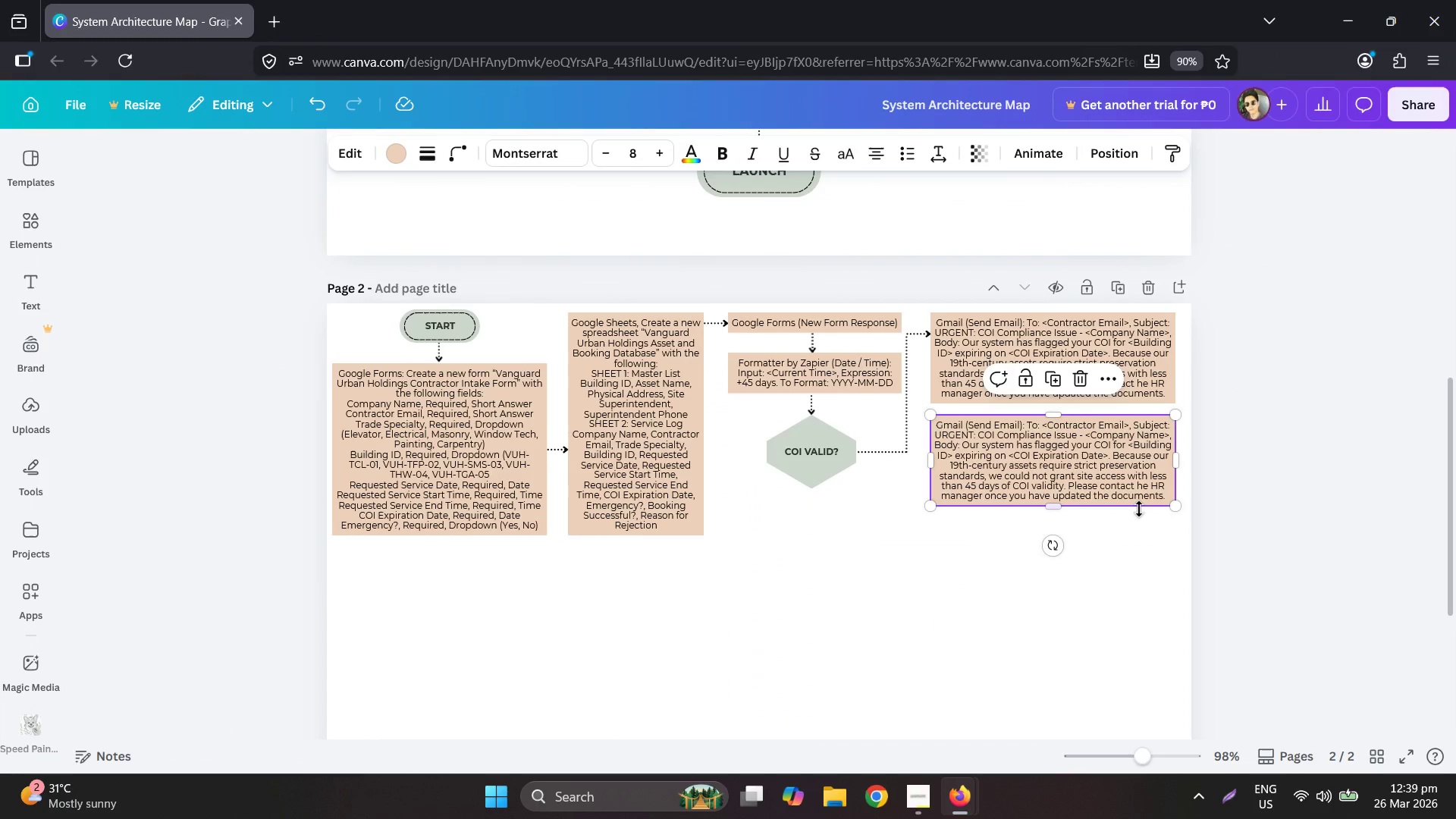 
hold_key(key=ControlLeft, duration=0.48)
scroll: coordinate [1131, 491], scroll_direction: up, amount: 3.0
 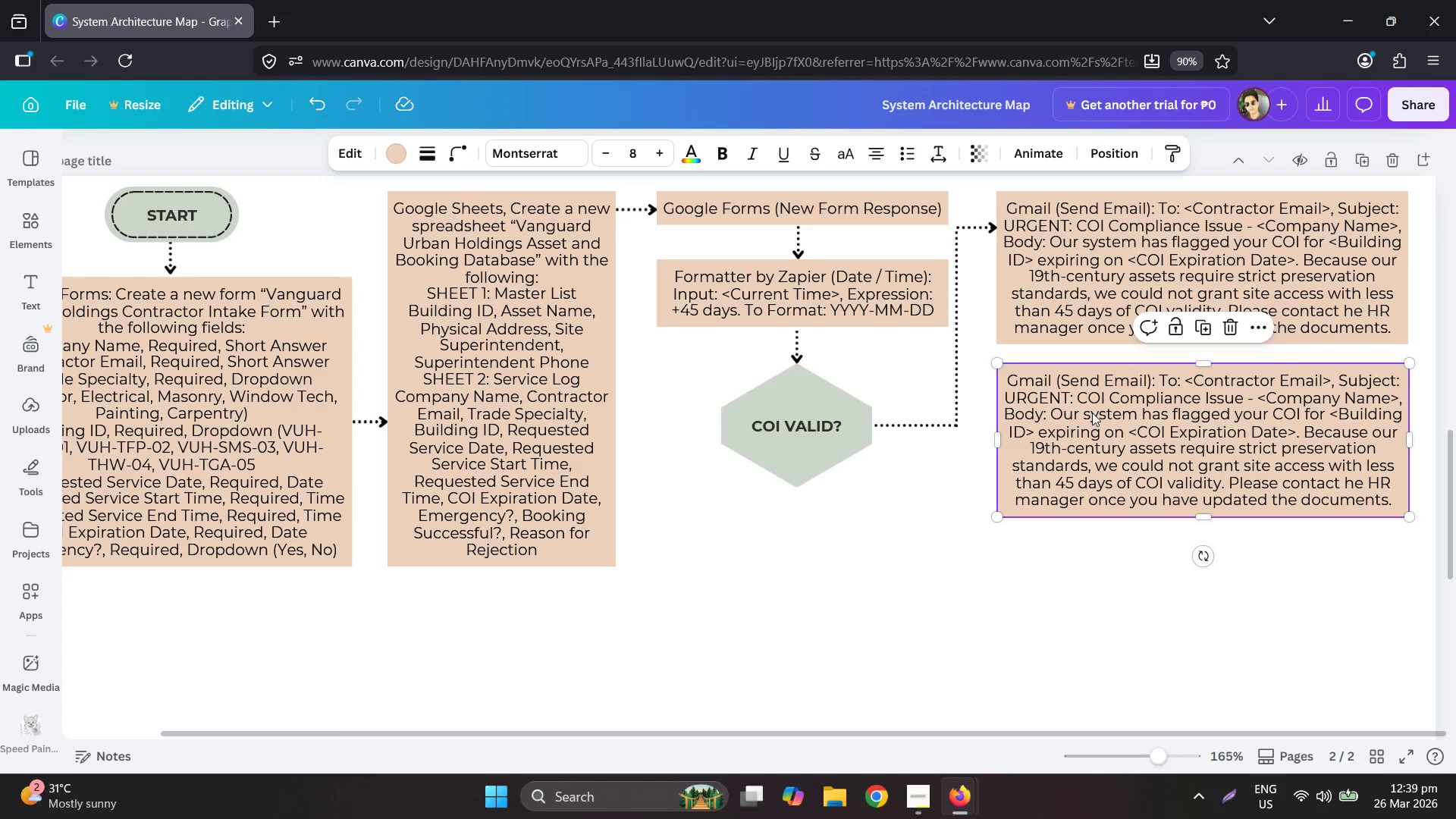 
double_click([1092, 412])
 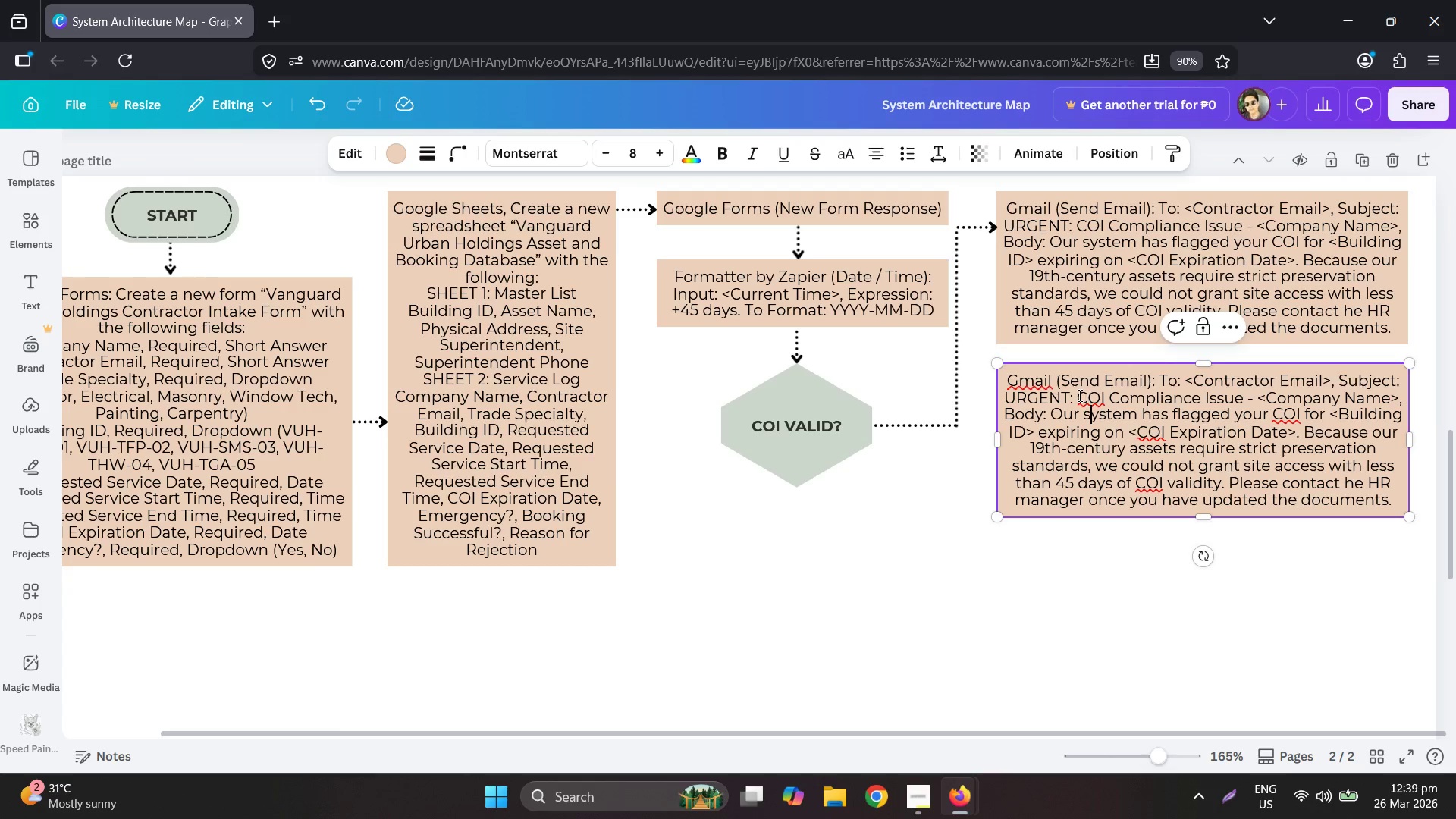 
key(Control+A)
 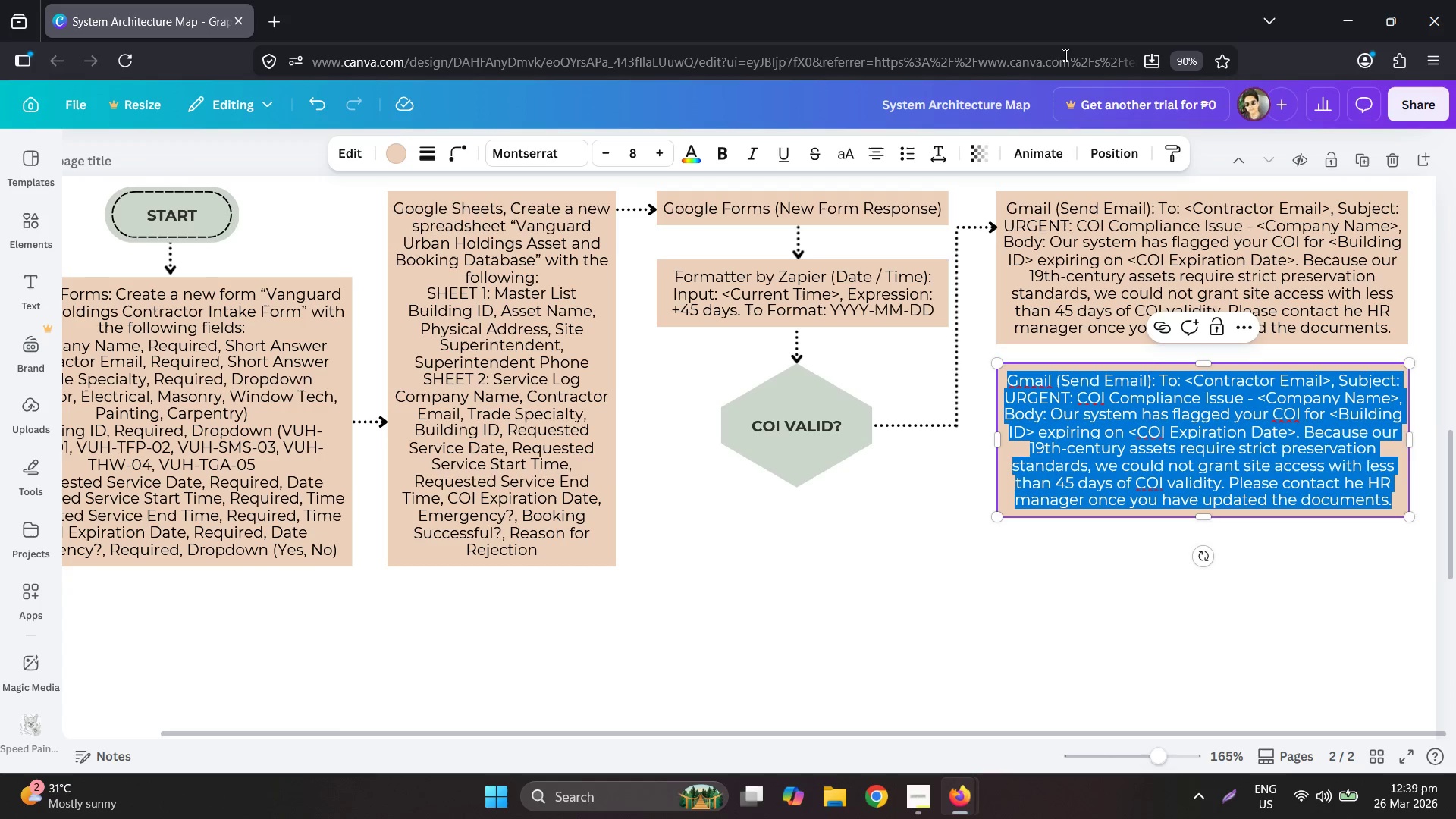 
left_click_drag(start_coordinate=[1001, 26], to_coordinate=[1455, 344])
 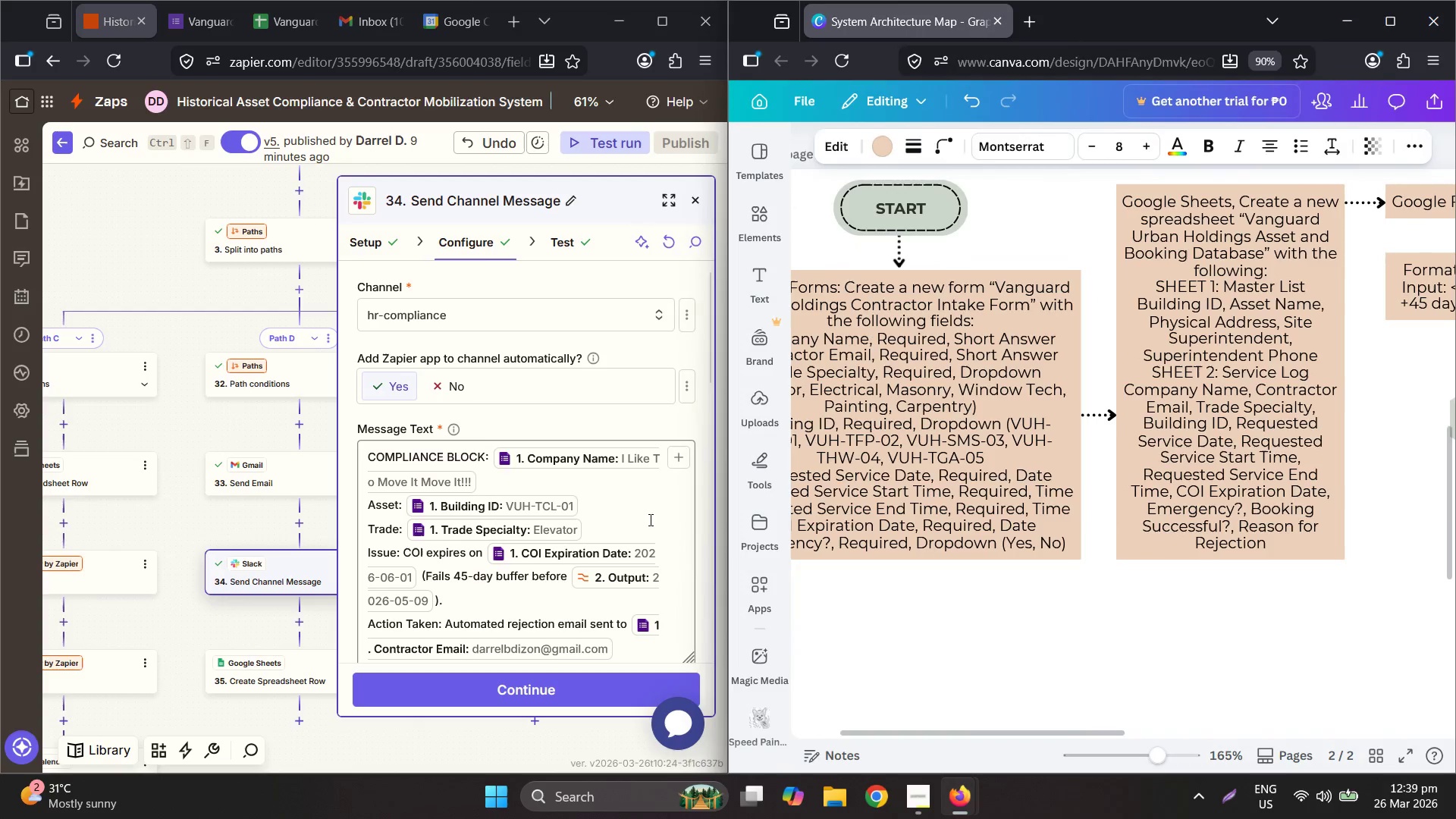 
left_click([632, 501])
 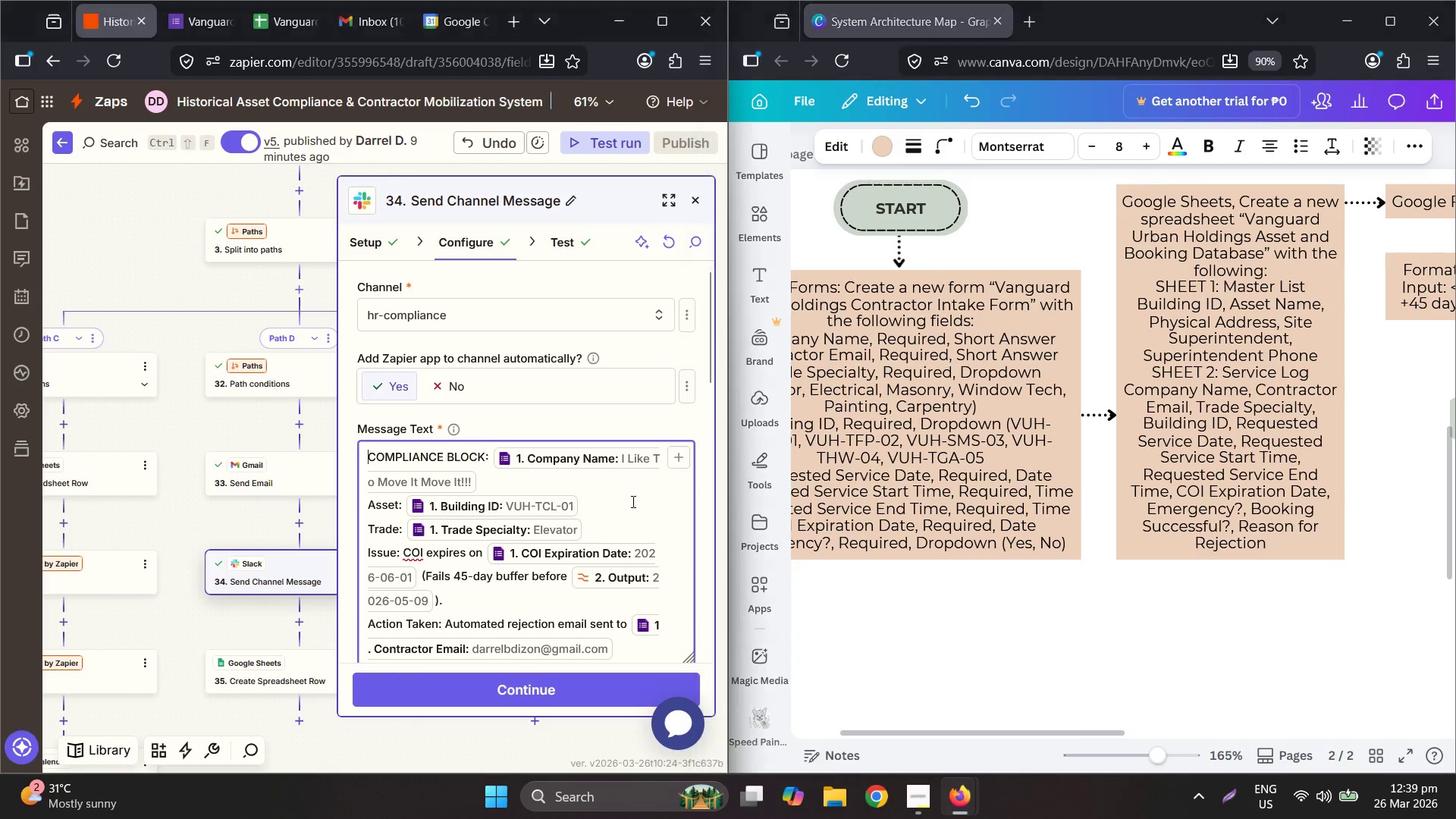 
key(Control+A)
 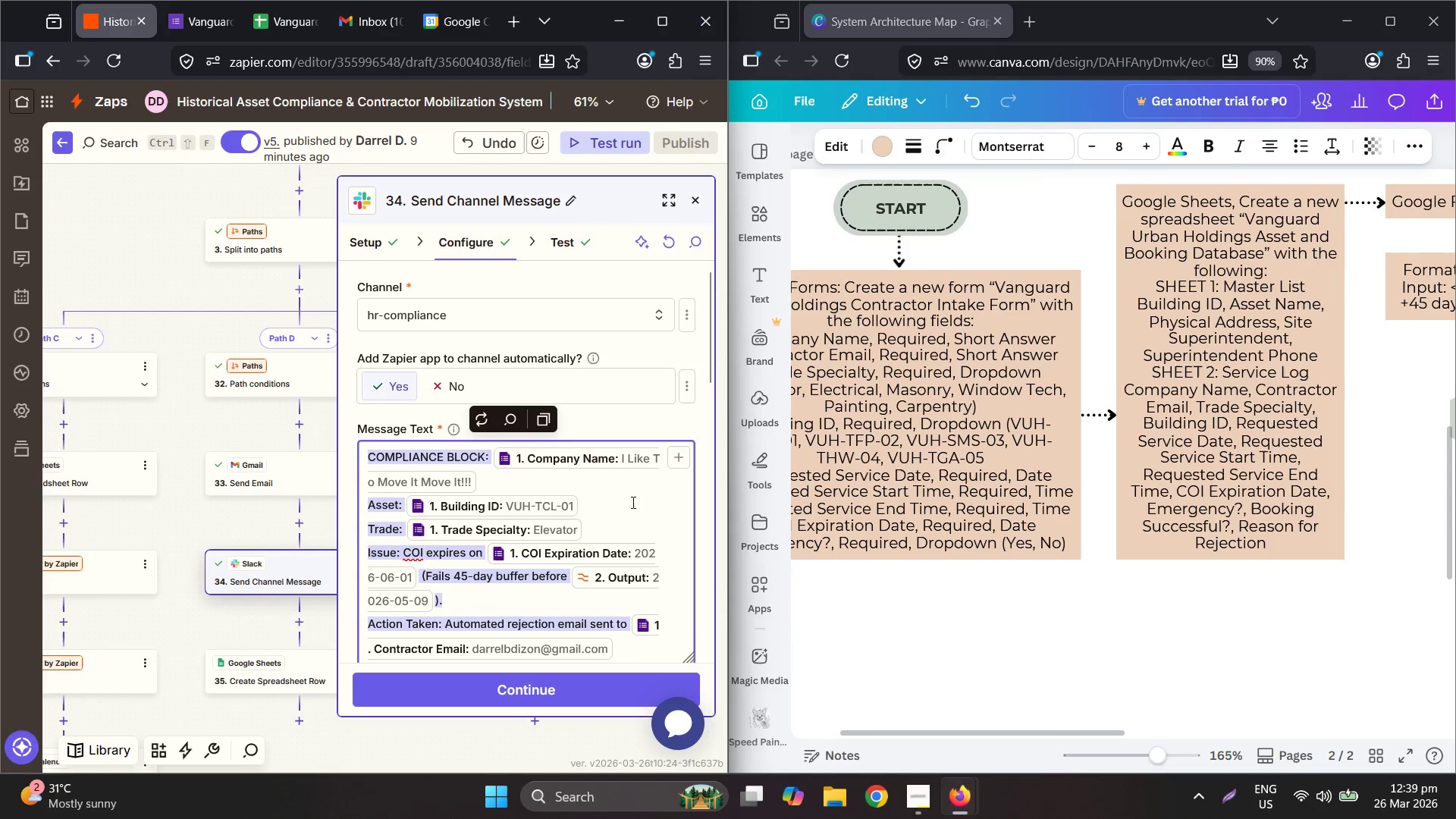 
key(Control+C)
 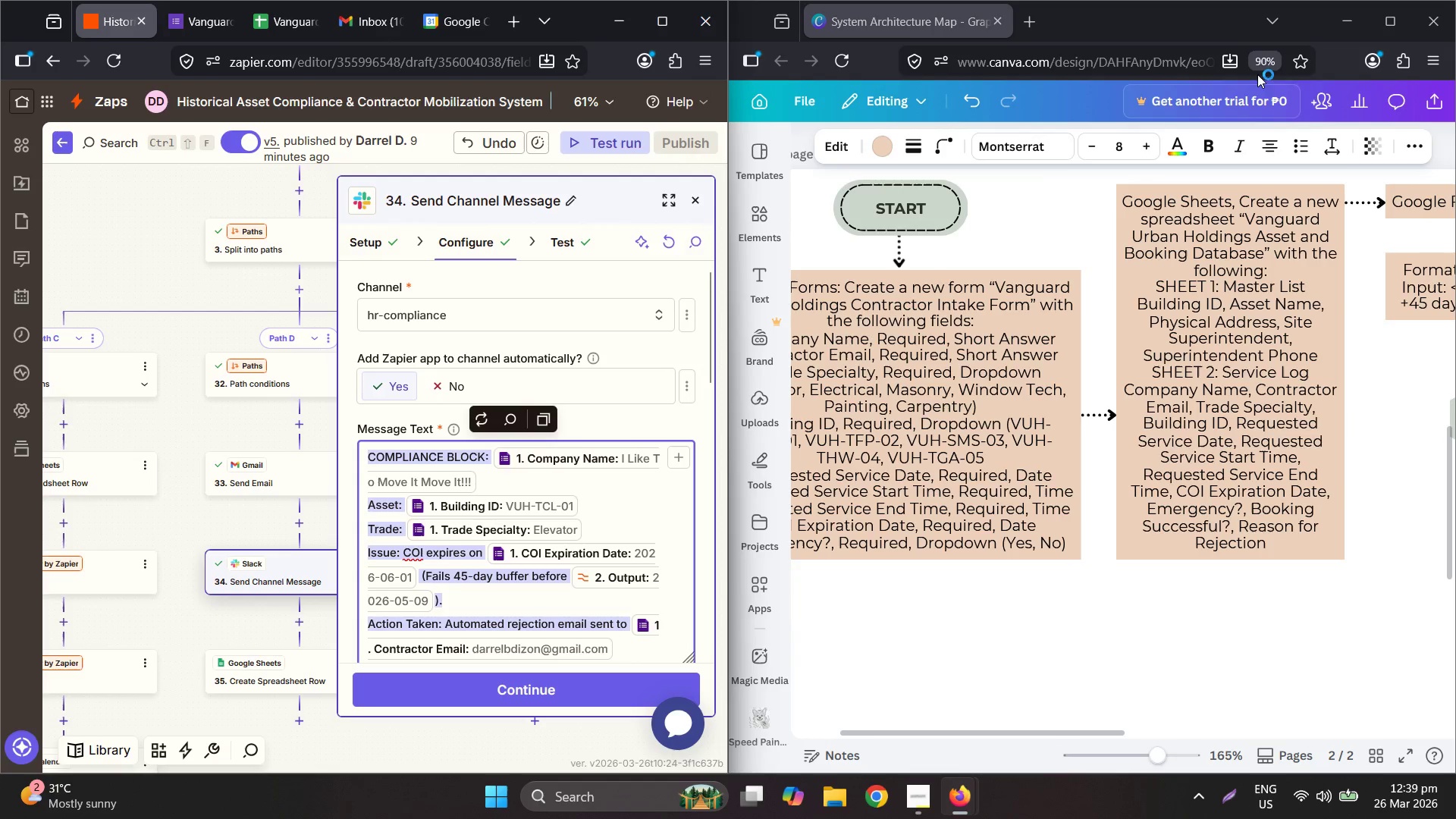 
left_click([1394, 18])
 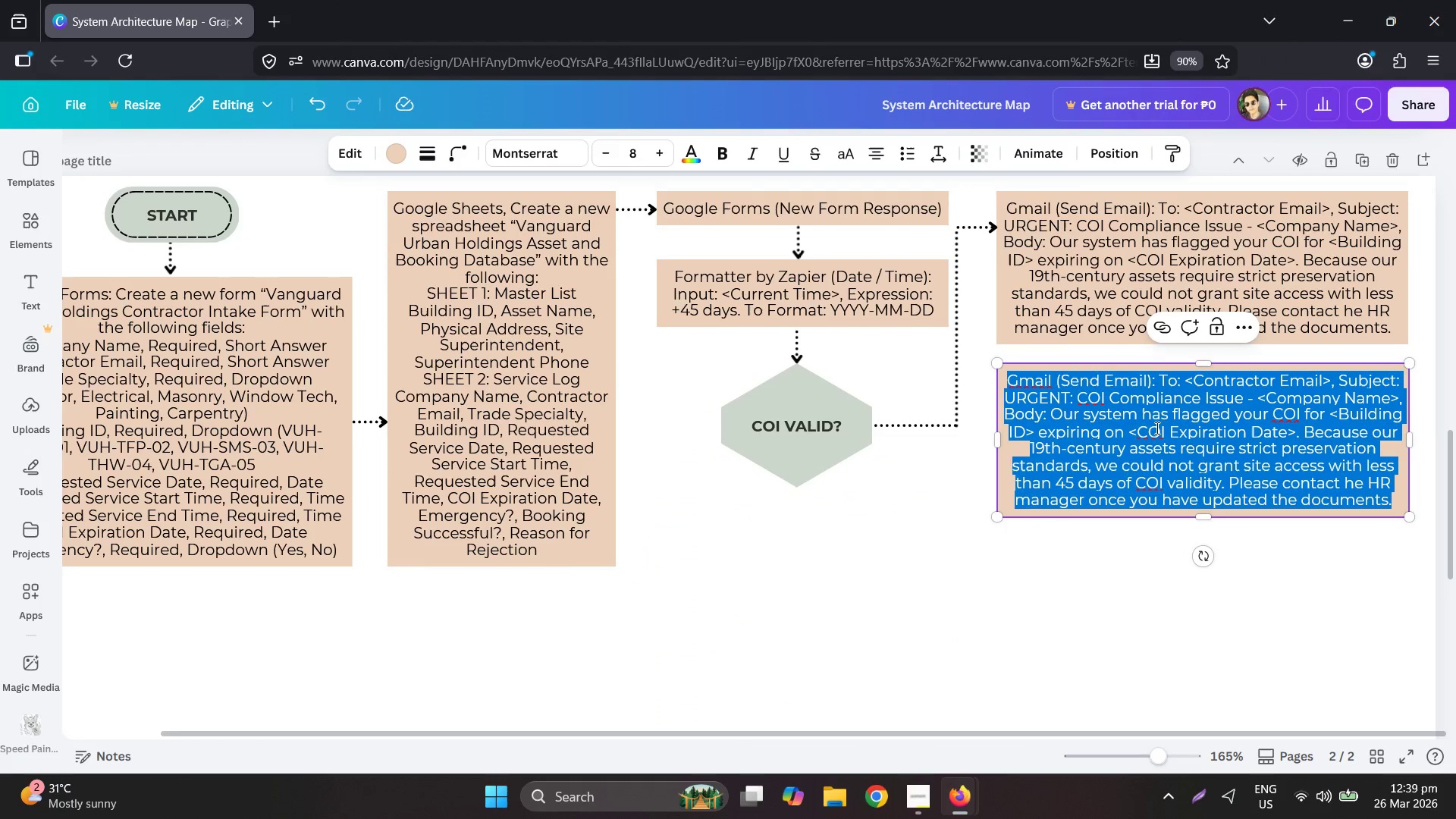 
key(Control+Shift+S)
 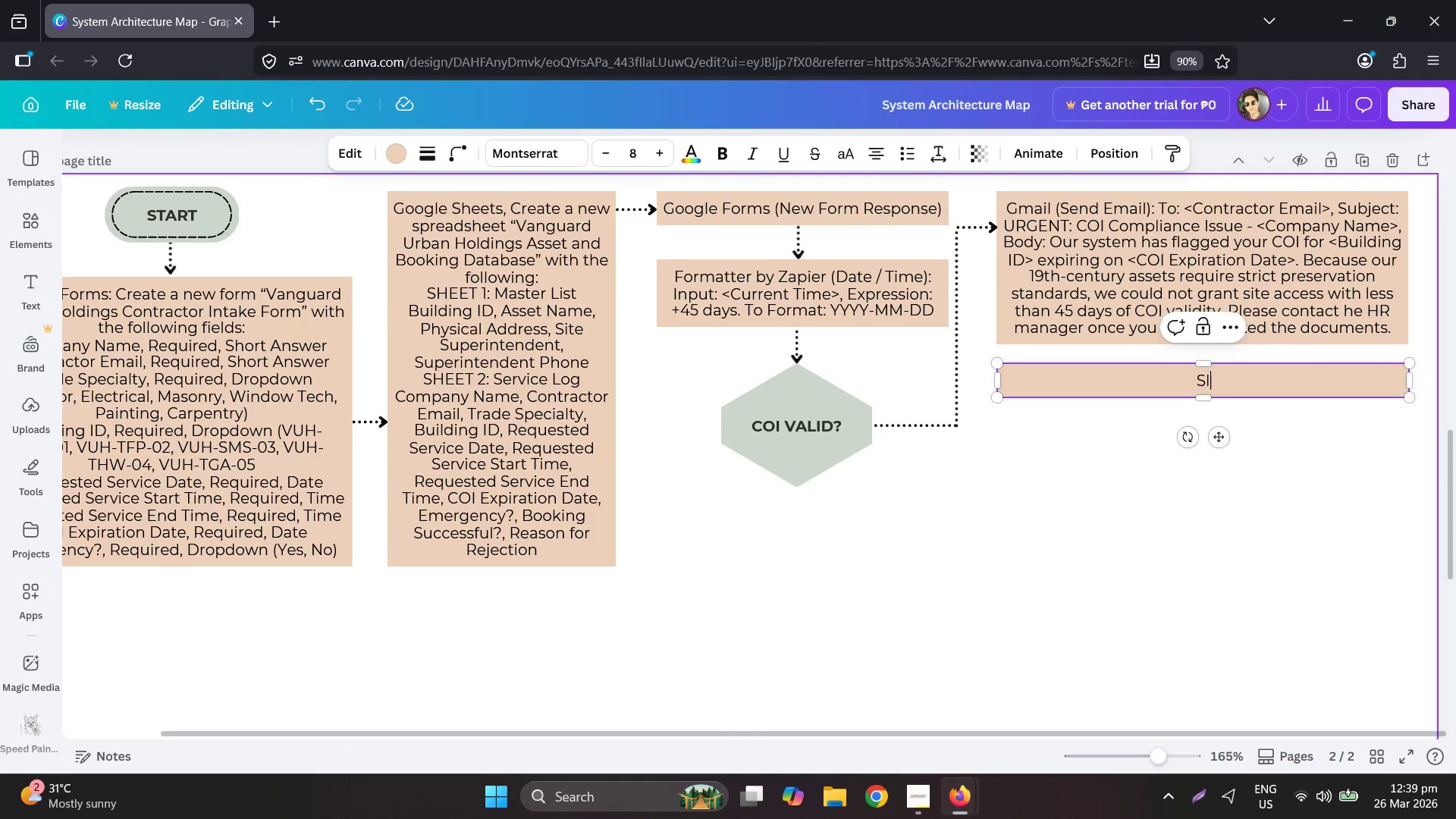 
type(lack S)
key(Backspace)
type((Send Channel Message): )
 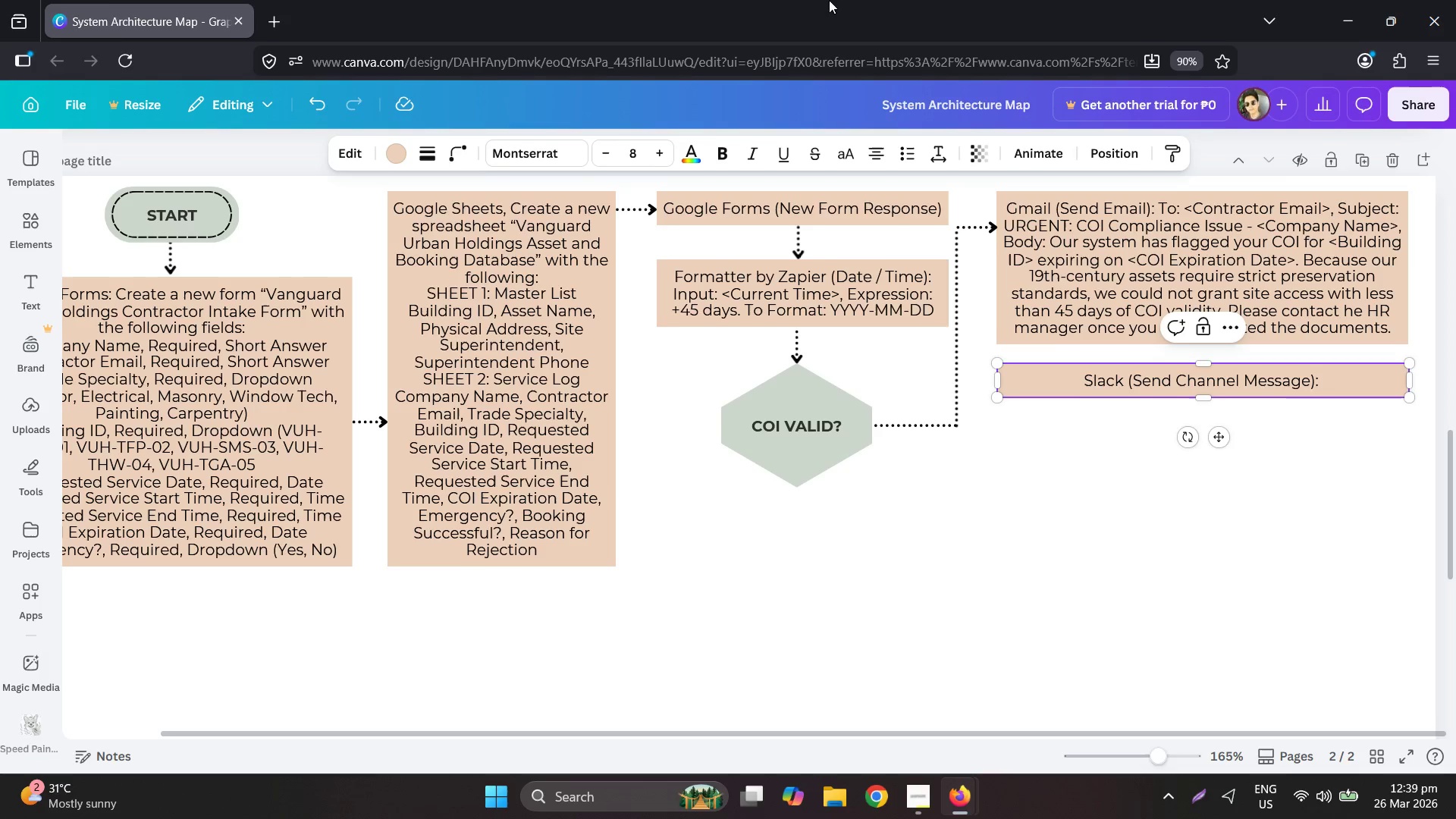 
left_click_drag(start_coordinate=[645, 0], to_coordinate=[1455, 411])
 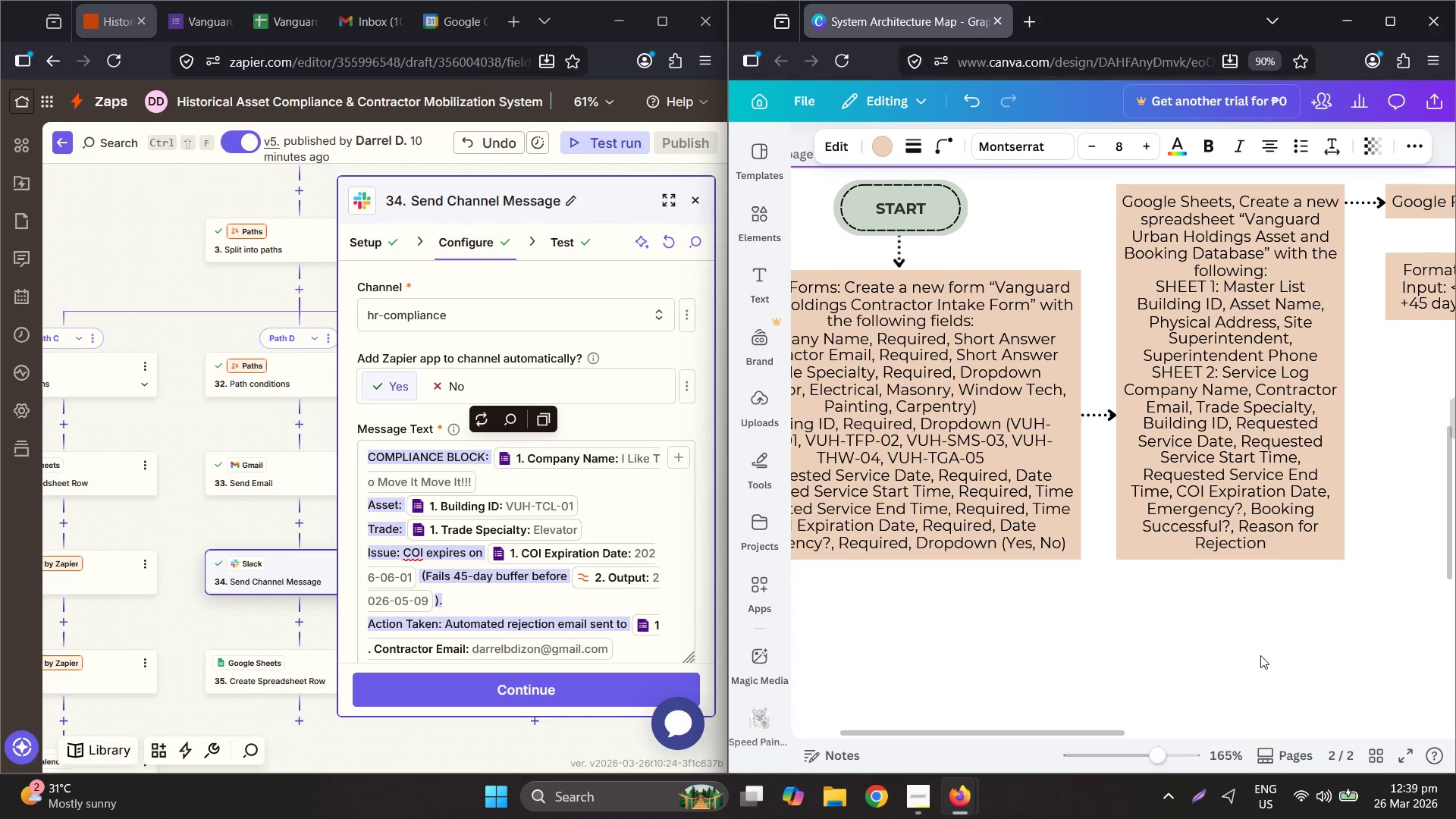 
left_click_drag(start_coordinate=[1054, 730], to_coordinate=[1395, 701])
 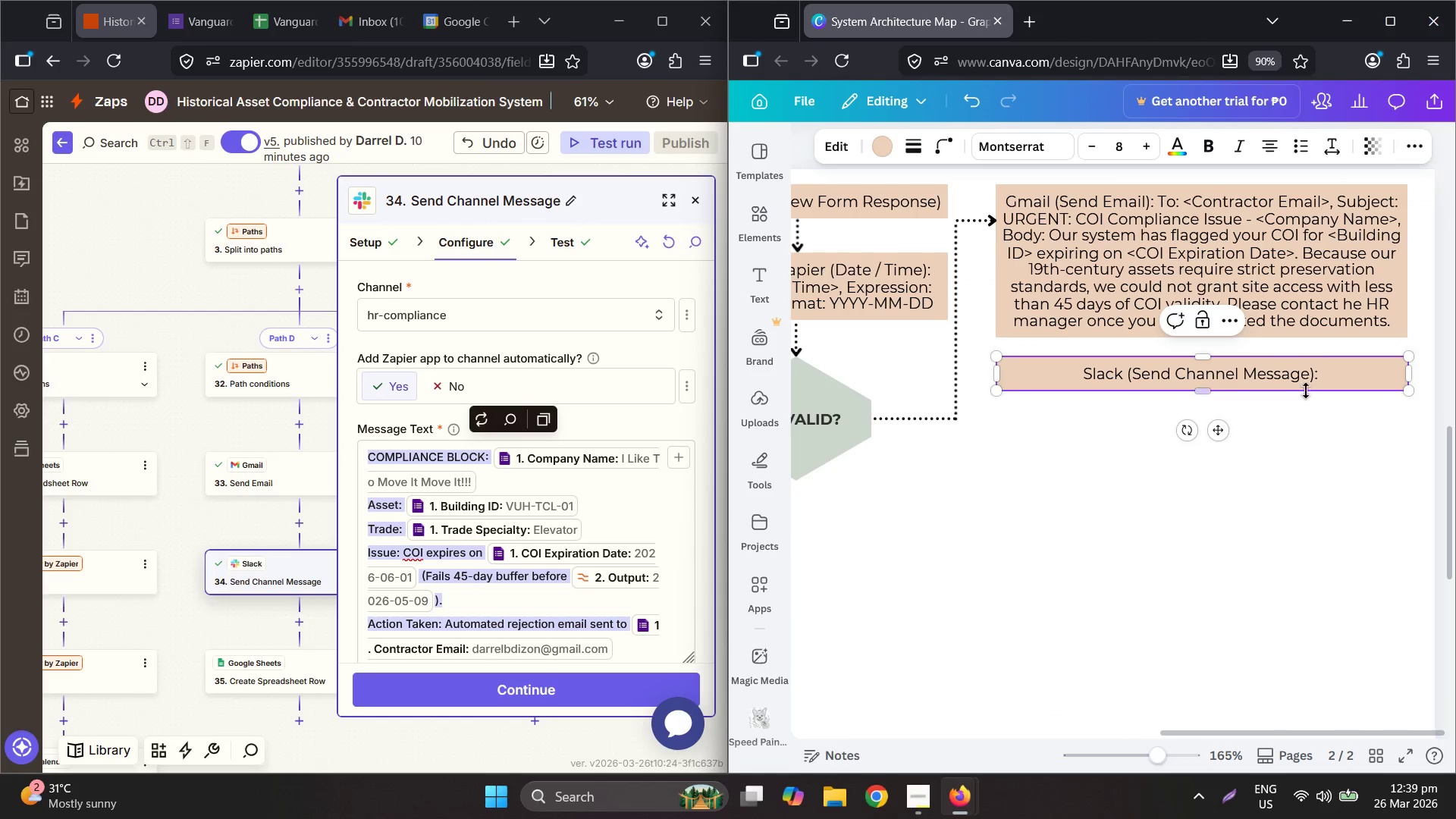 
left_click([1327, 379])
 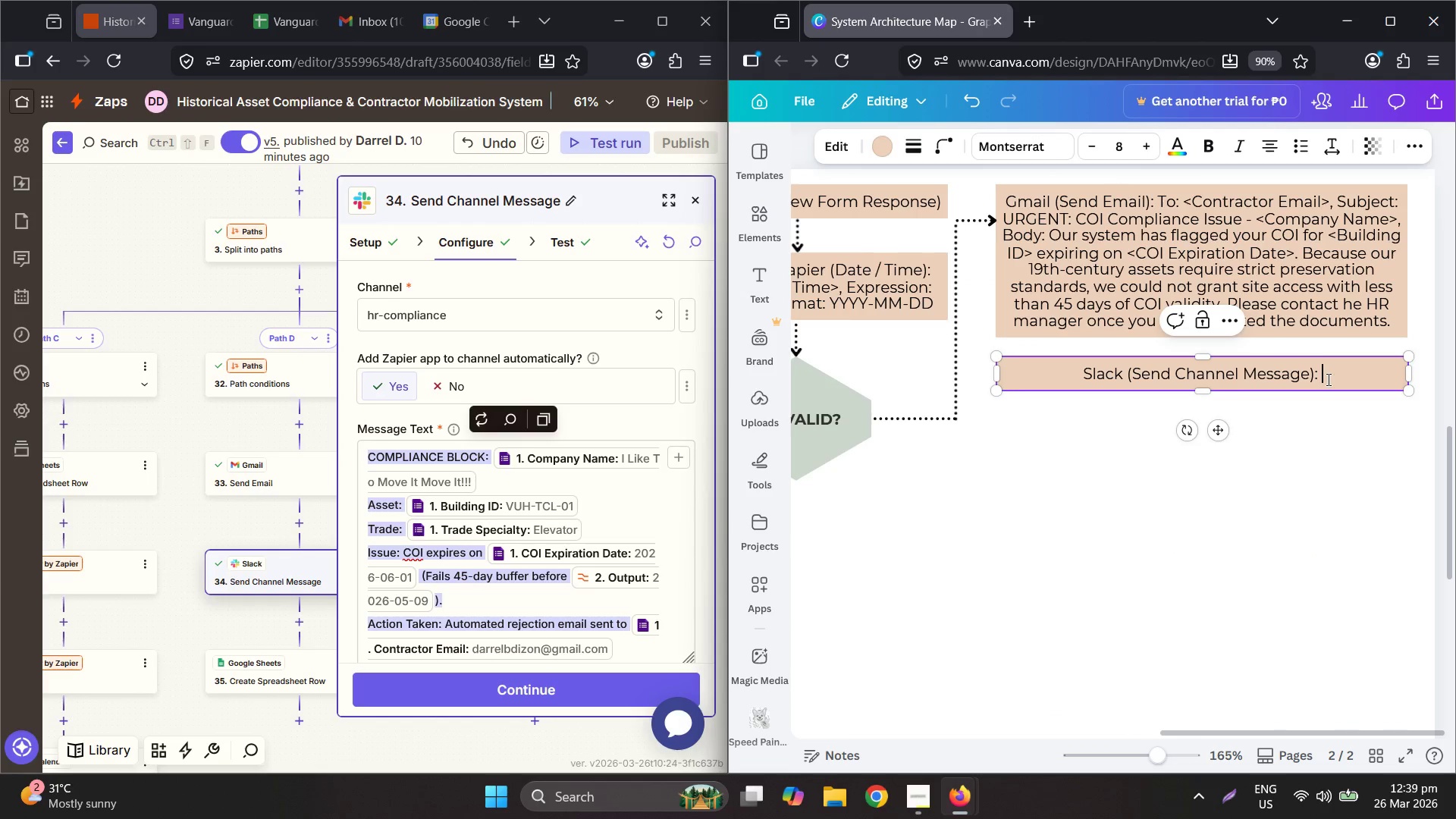 
type(Channel: hr-compliance, Mesa)
key(Backspace)
type(sage Textr)
key(Backspace)
key(Backspace)
type(t: )
 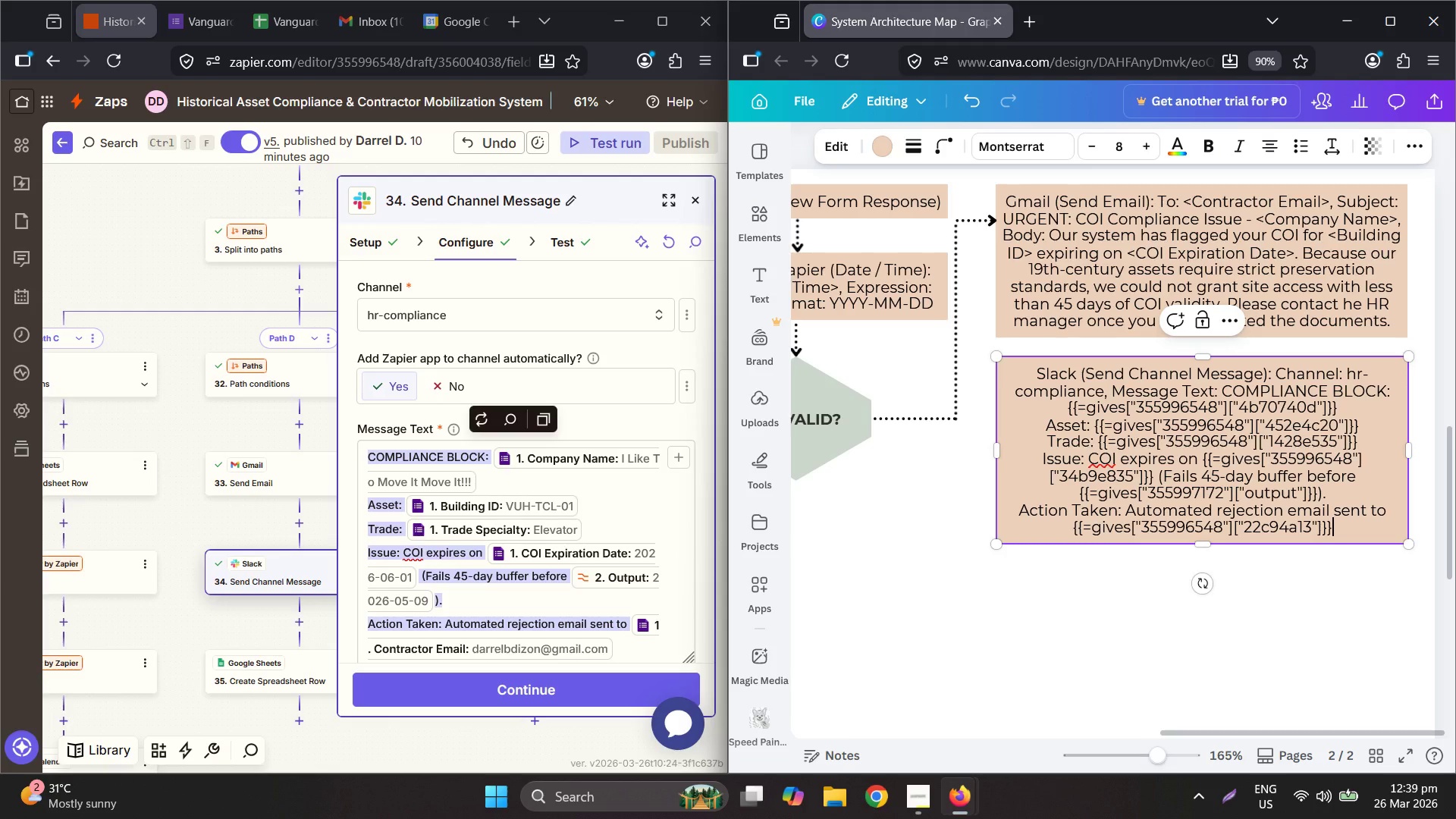 
 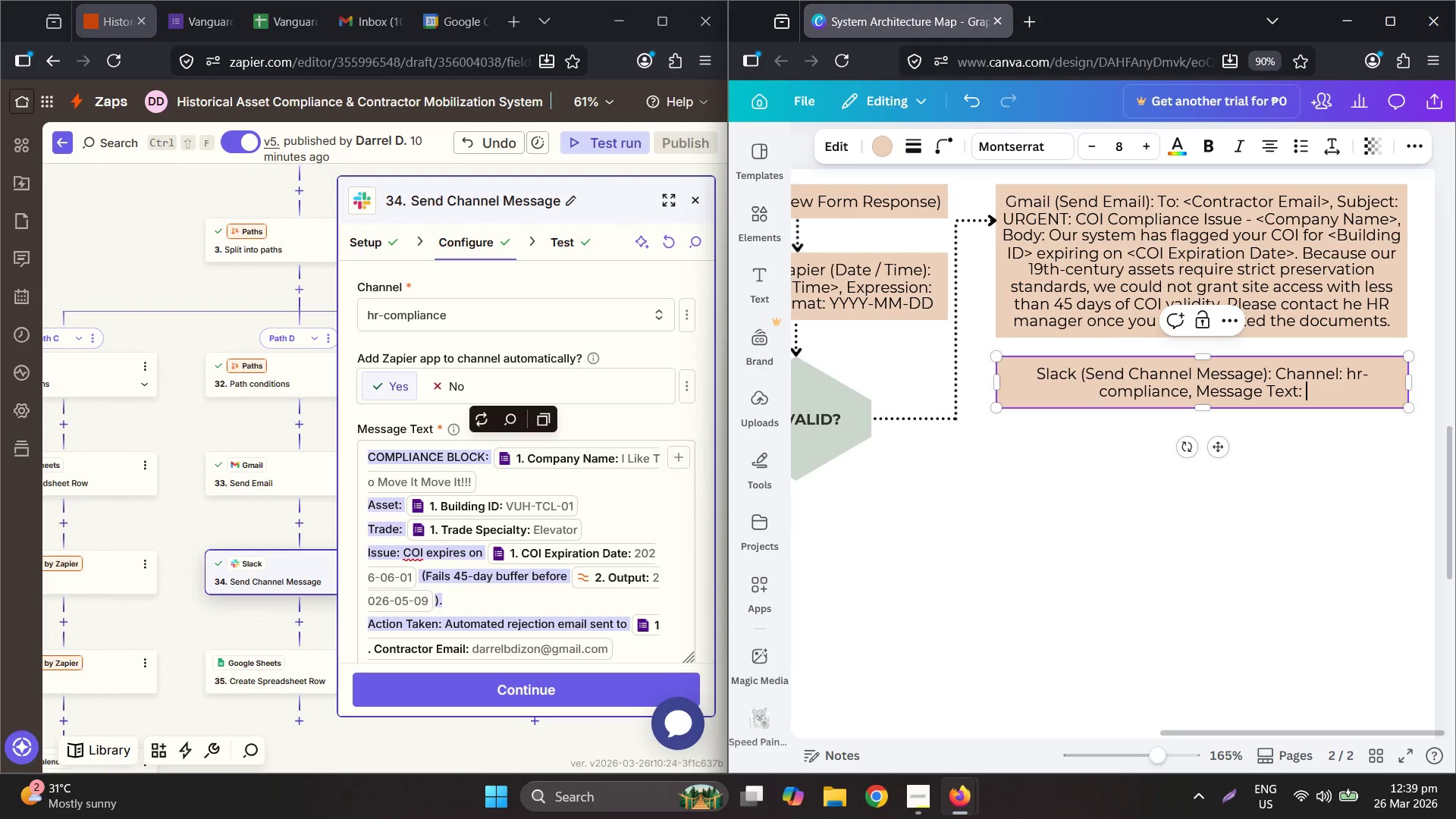 
key(Control+ControlLeft)
 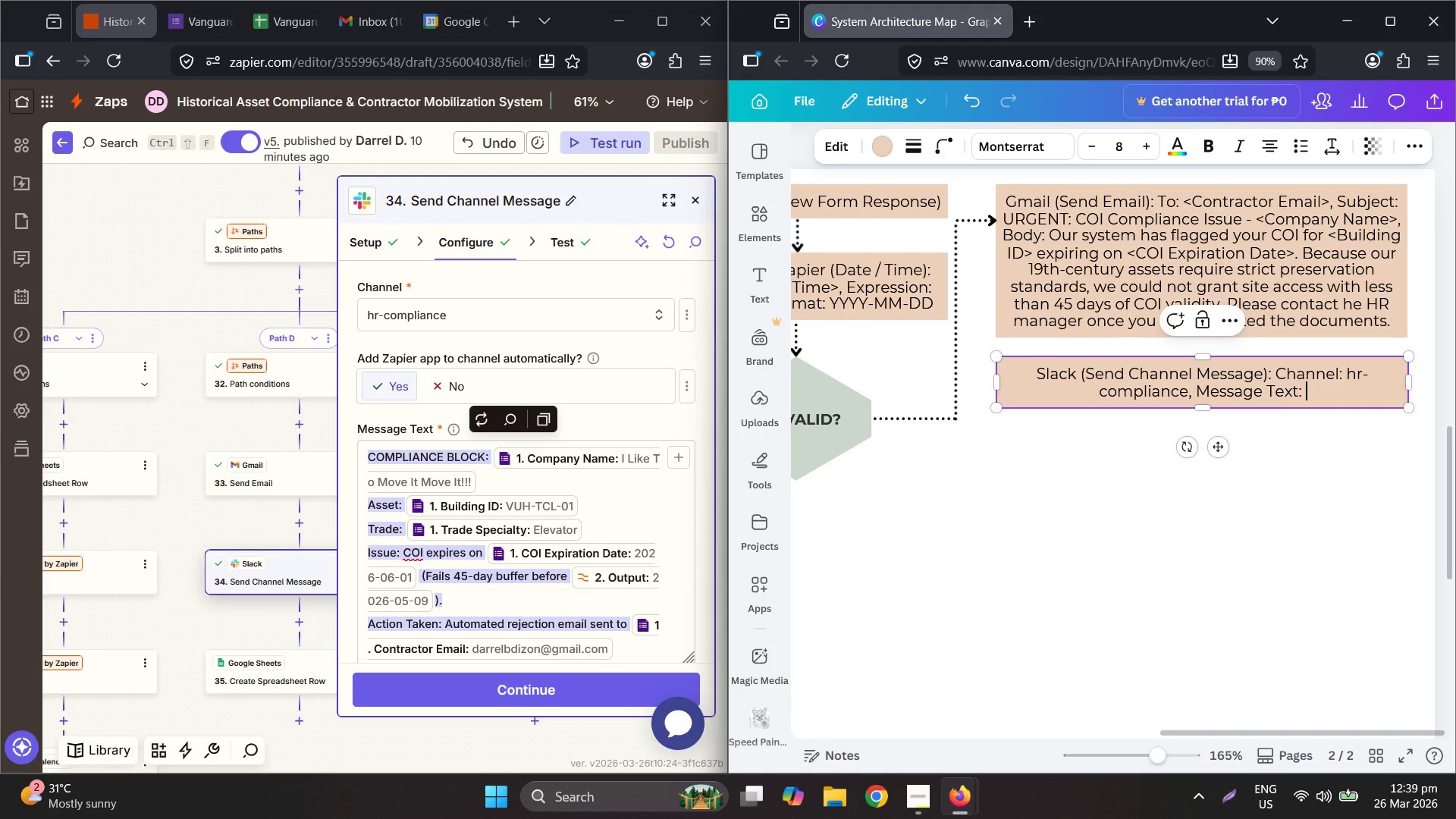 
key(Control+V)
 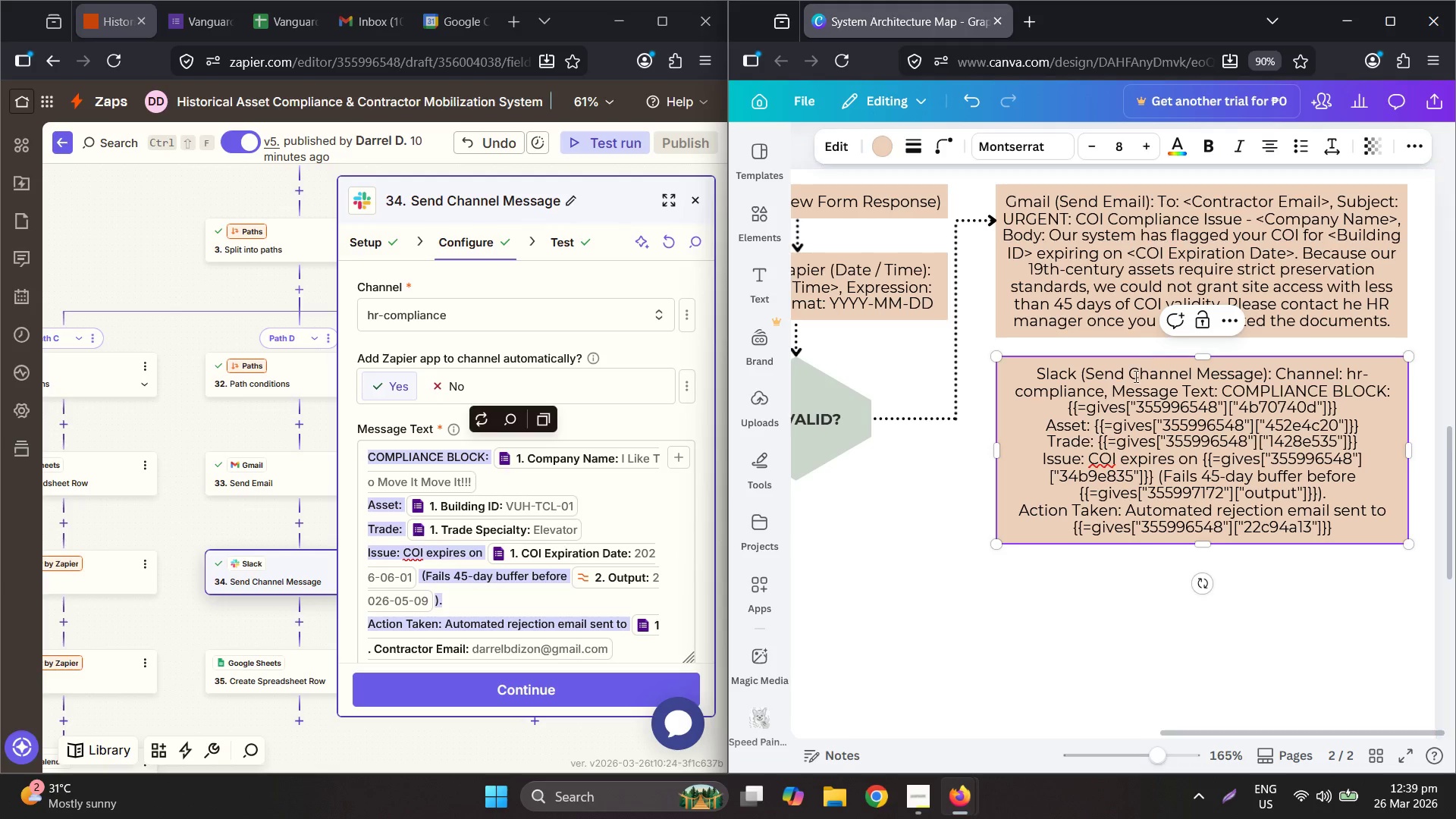 
left_click_drag(start_coordinate=[1055, 418], to_coordinate=[1310, 420])
 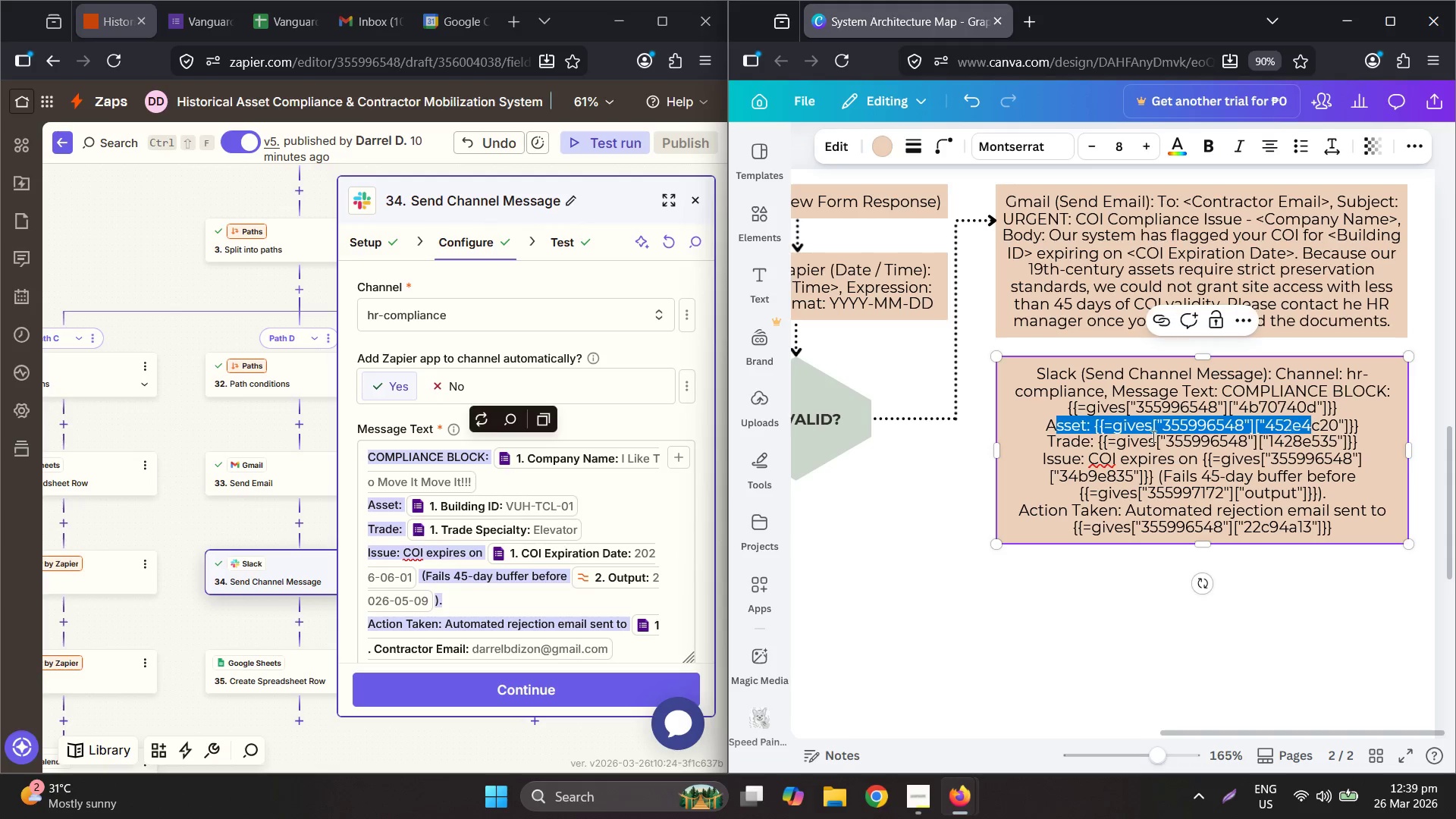 
left_click([1145, 437])
 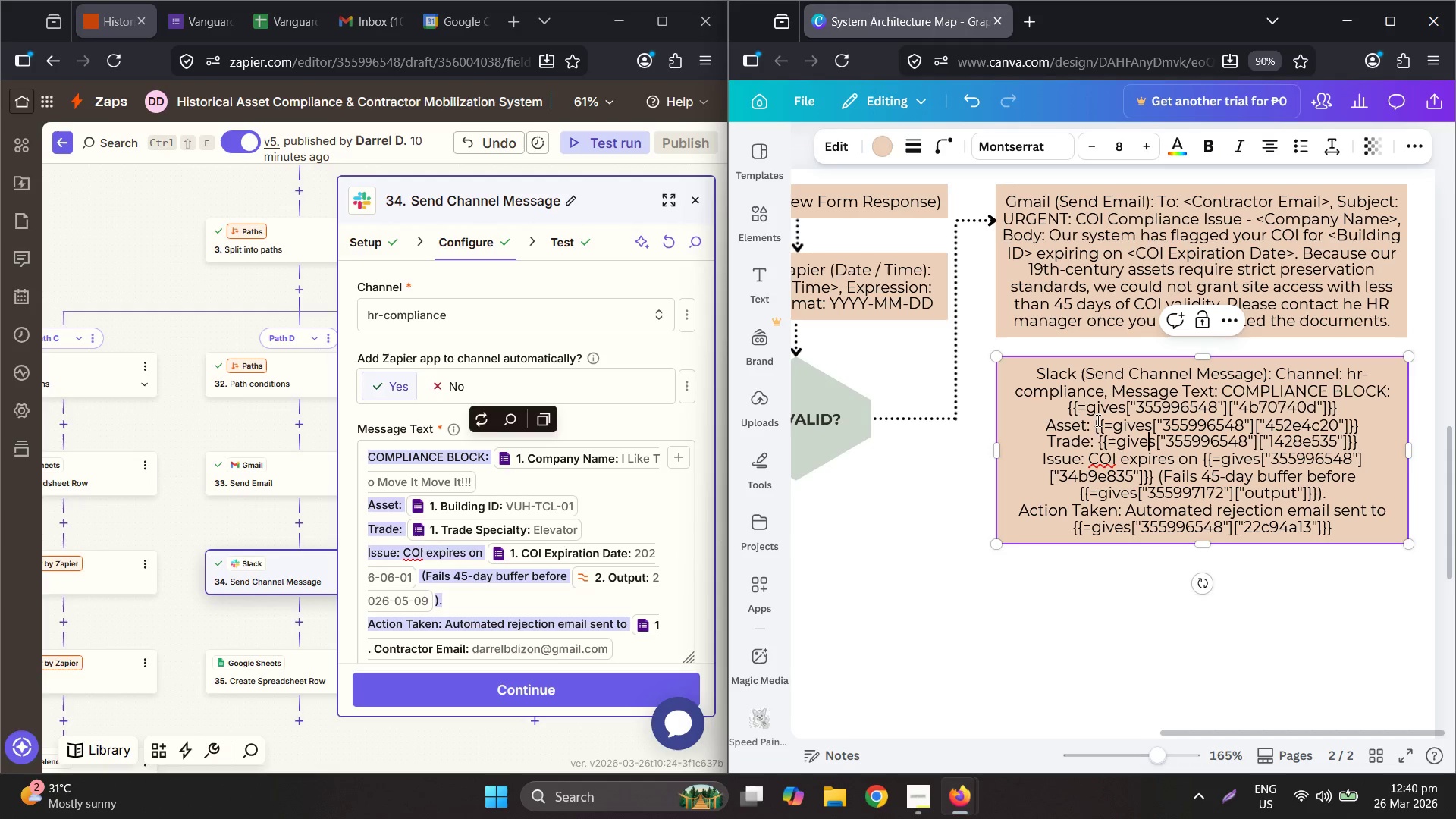 
left_click_drag(start_coordinate=[1043, 414], to_coordinate=[1354, 407])
 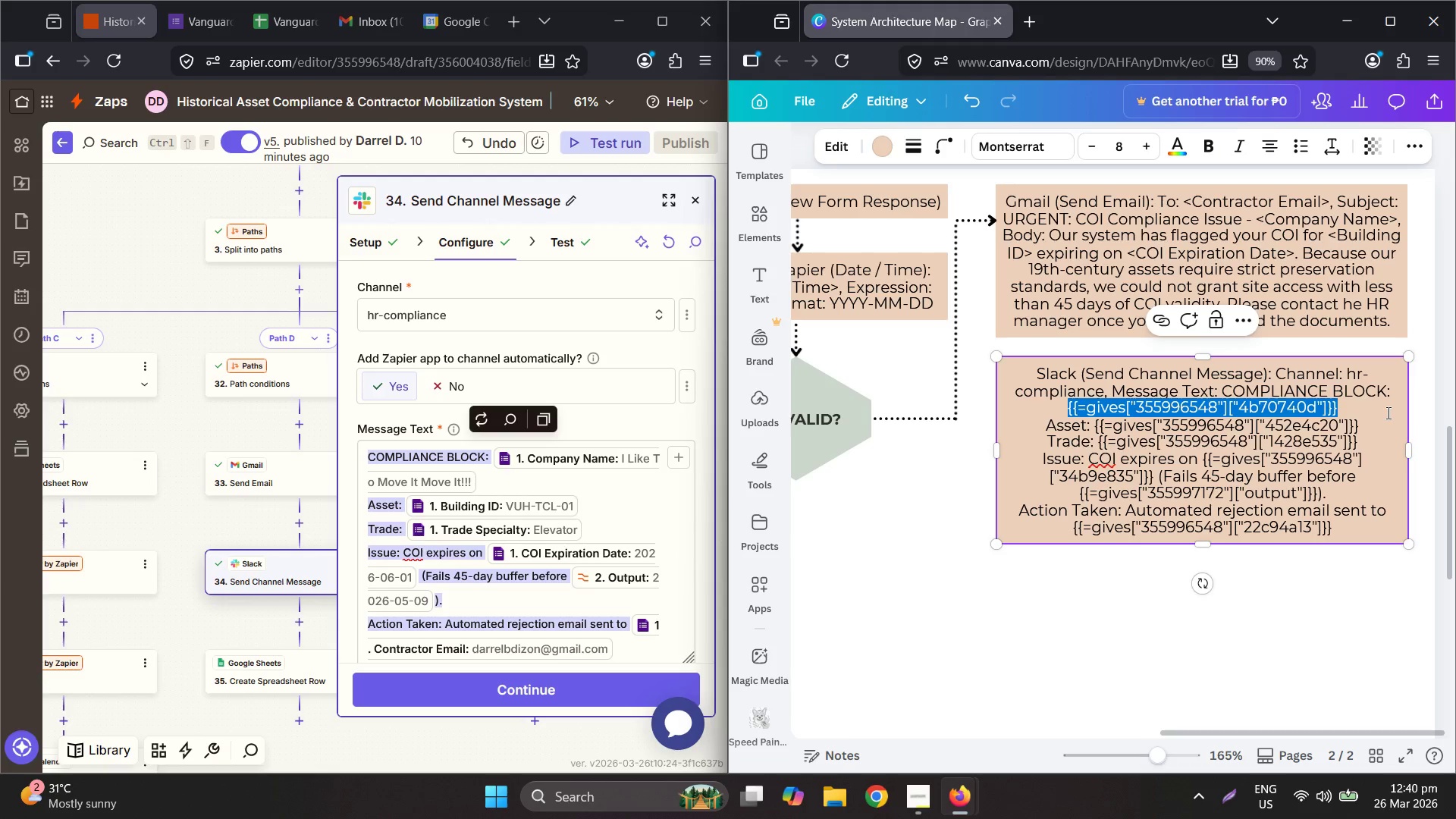 
type(<Company n)
key(Backspace)
type(Name>)
 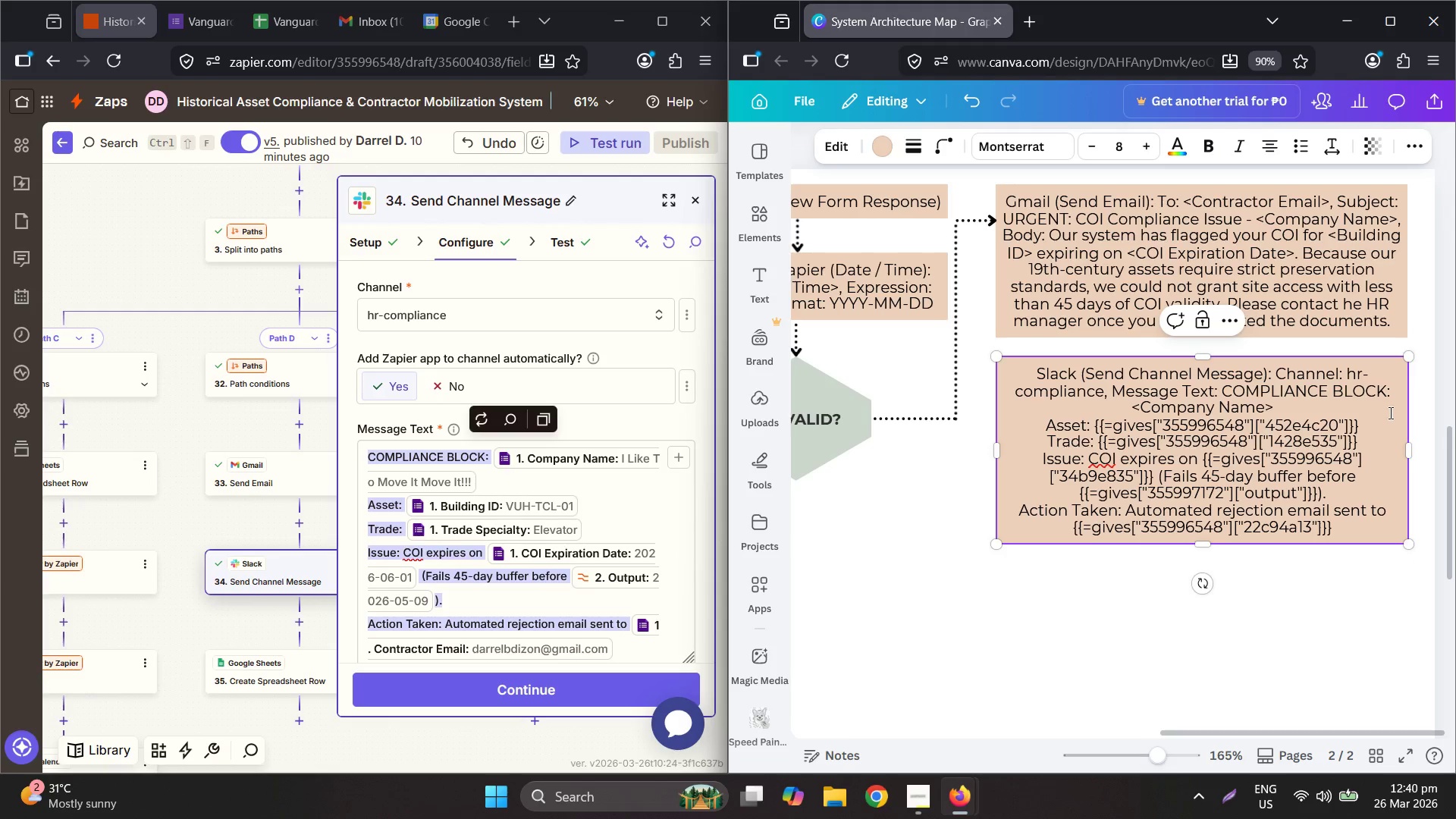 
left_click_drag(start_coordinate=[1373, 422], to_coordinate=[1095, 427])
 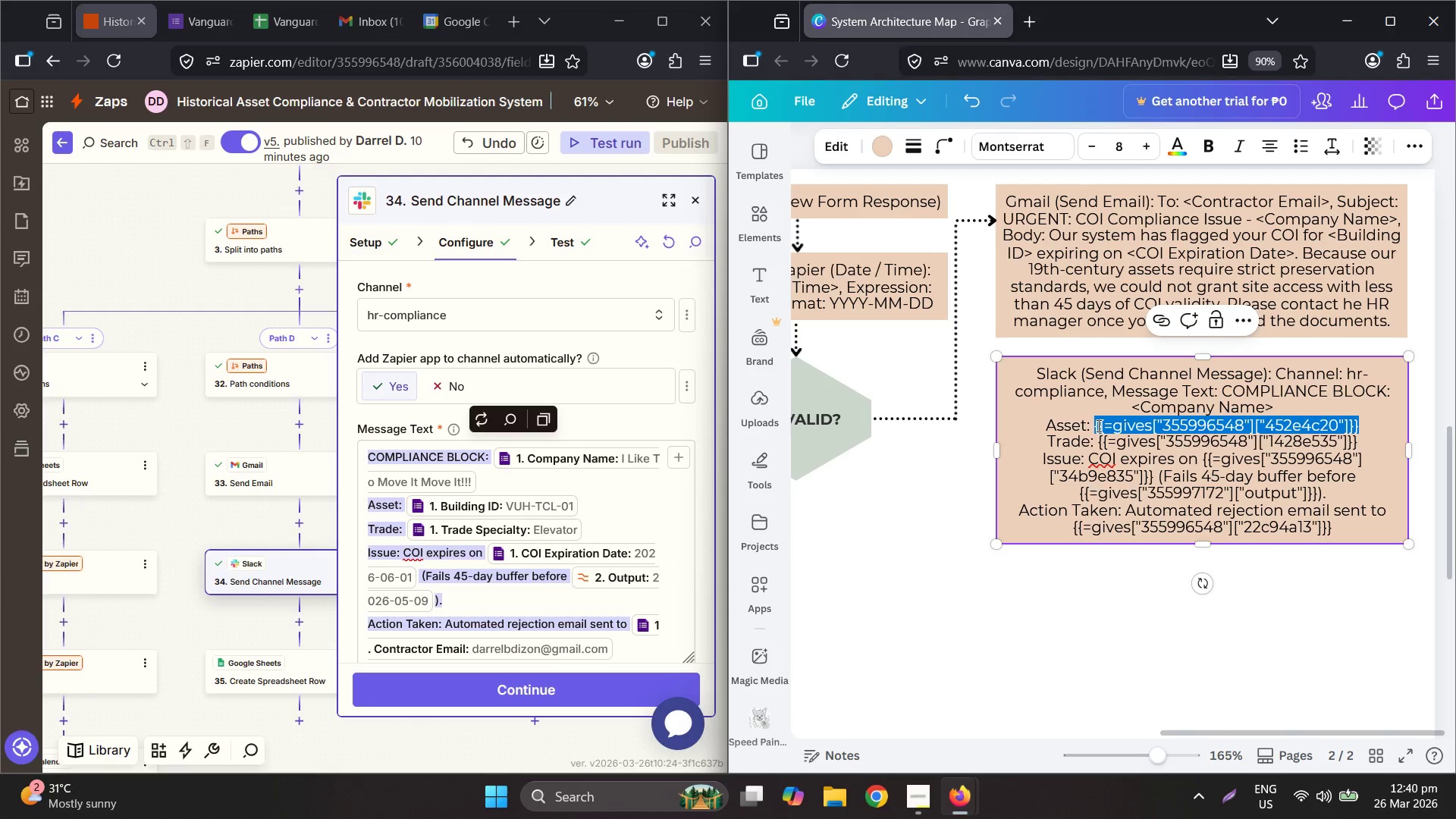 
type(<Buiu)
key(Backspace)
key(Backspace)
type(u)
key(Backspace)
type(ilding ID>)
 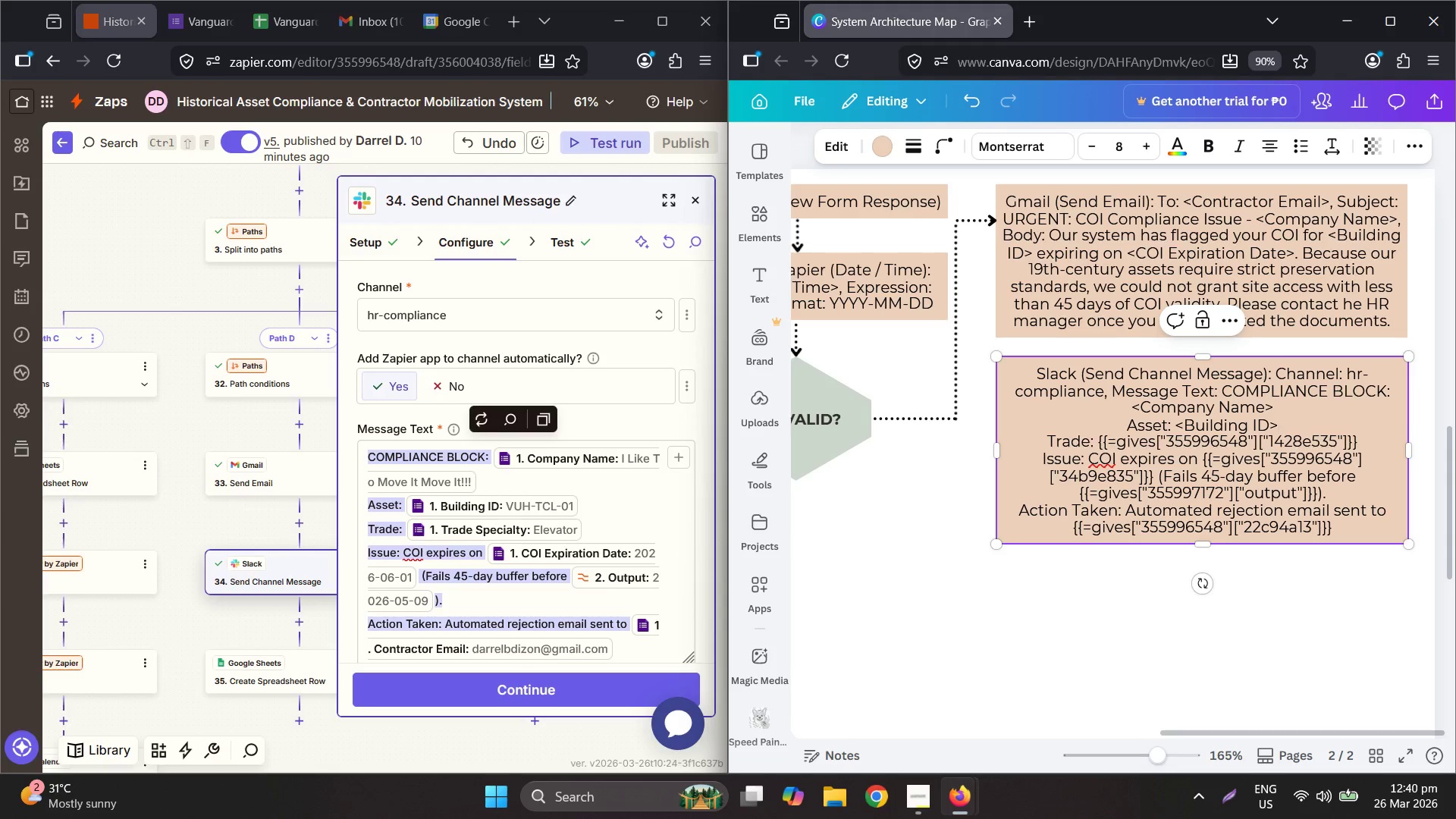 
left_click_drag(start_coordinate=[1370, 441], to_coordinate=[1098, 443])
 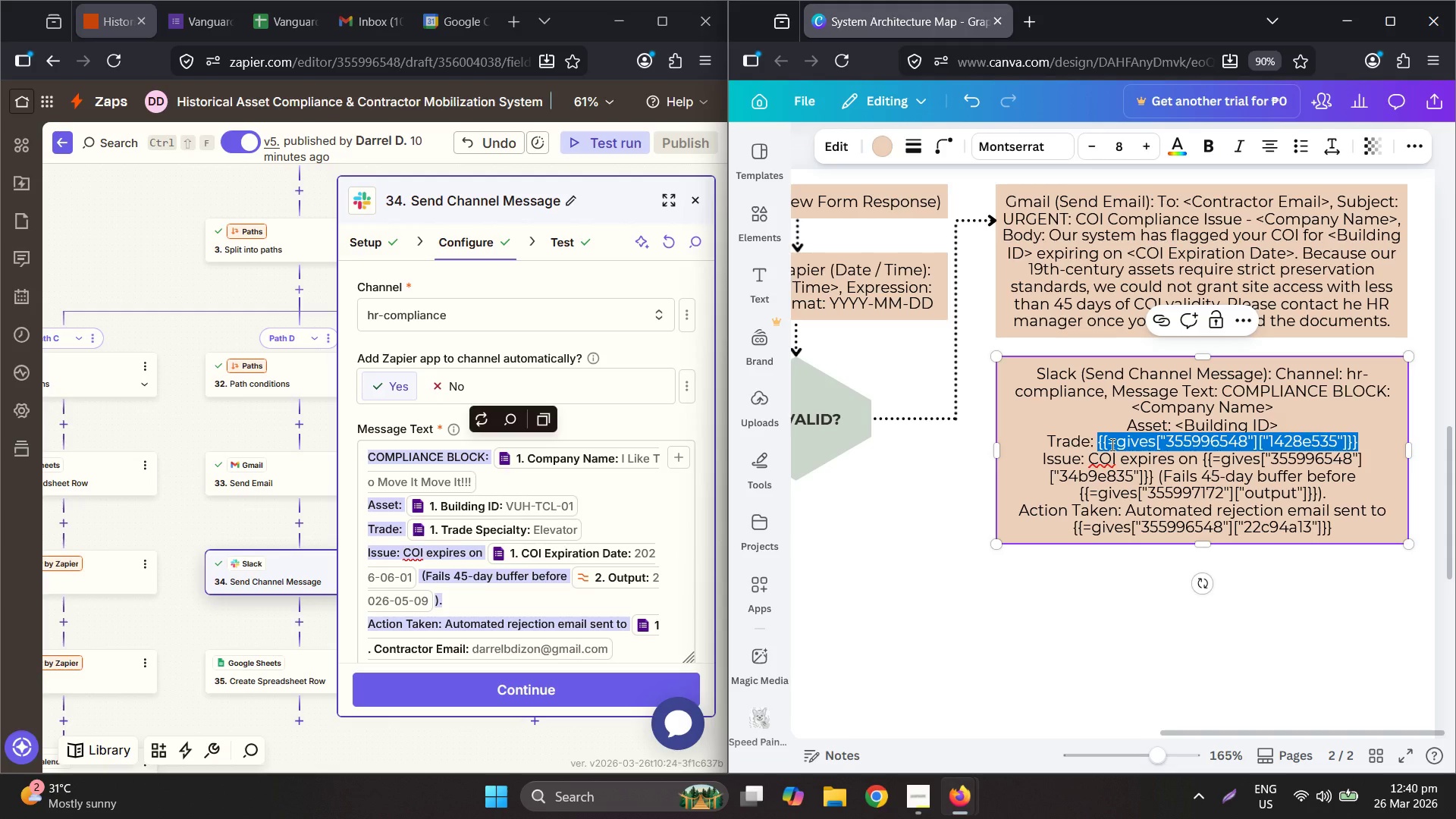 
type(<Trade> Specialty)
 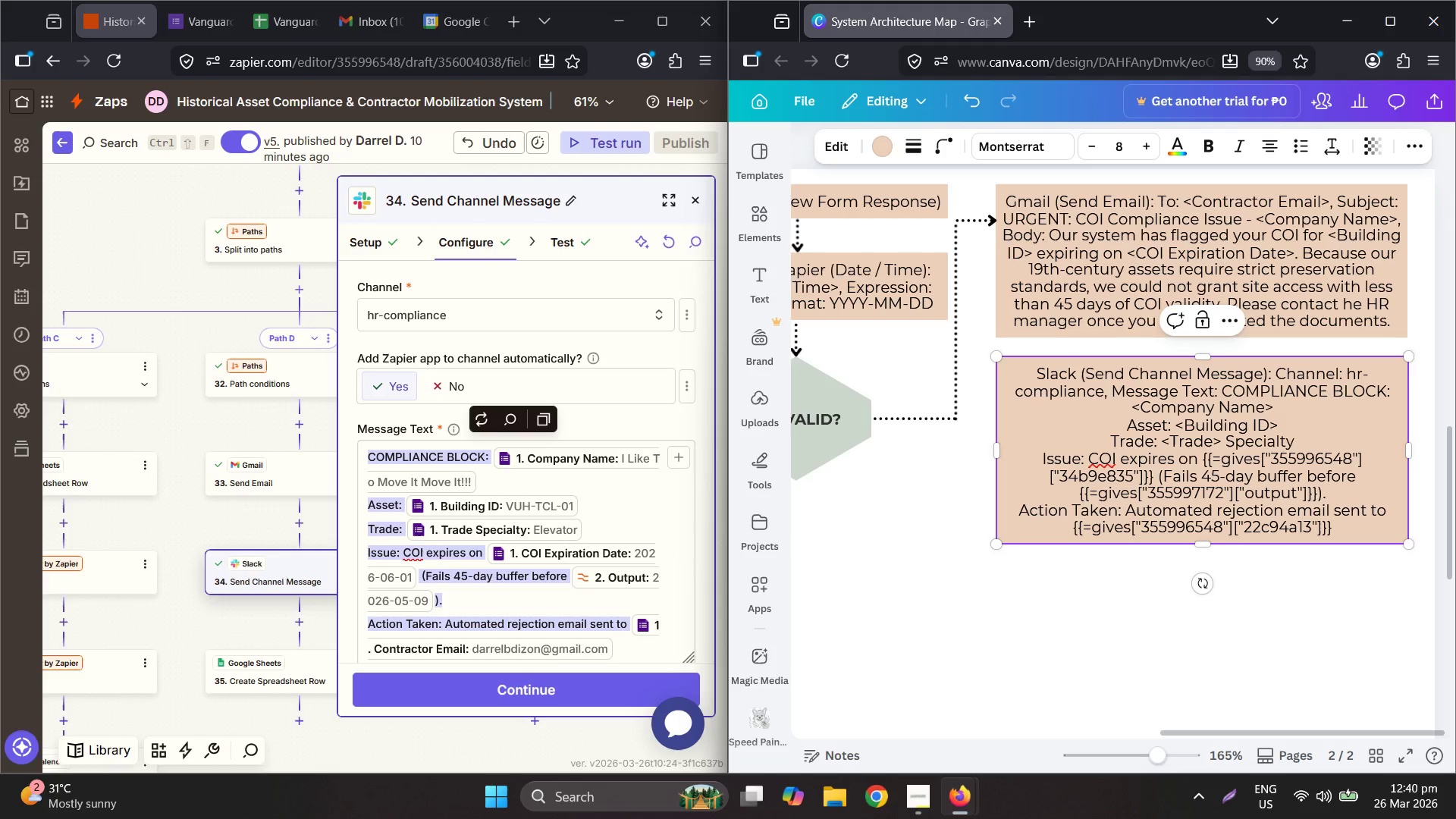 
left_click([1200, 465])
 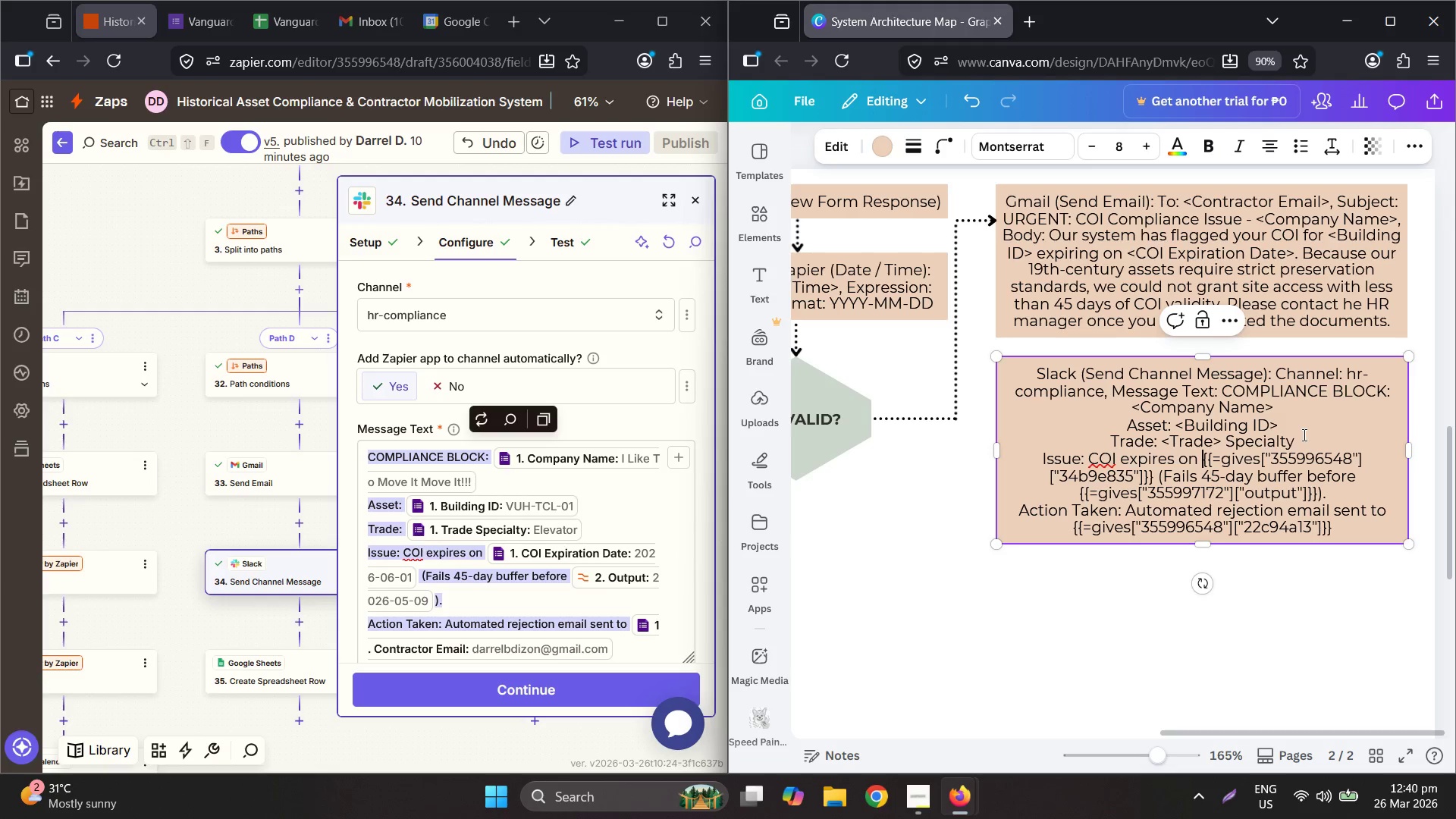 
left_click([1304, 435])
 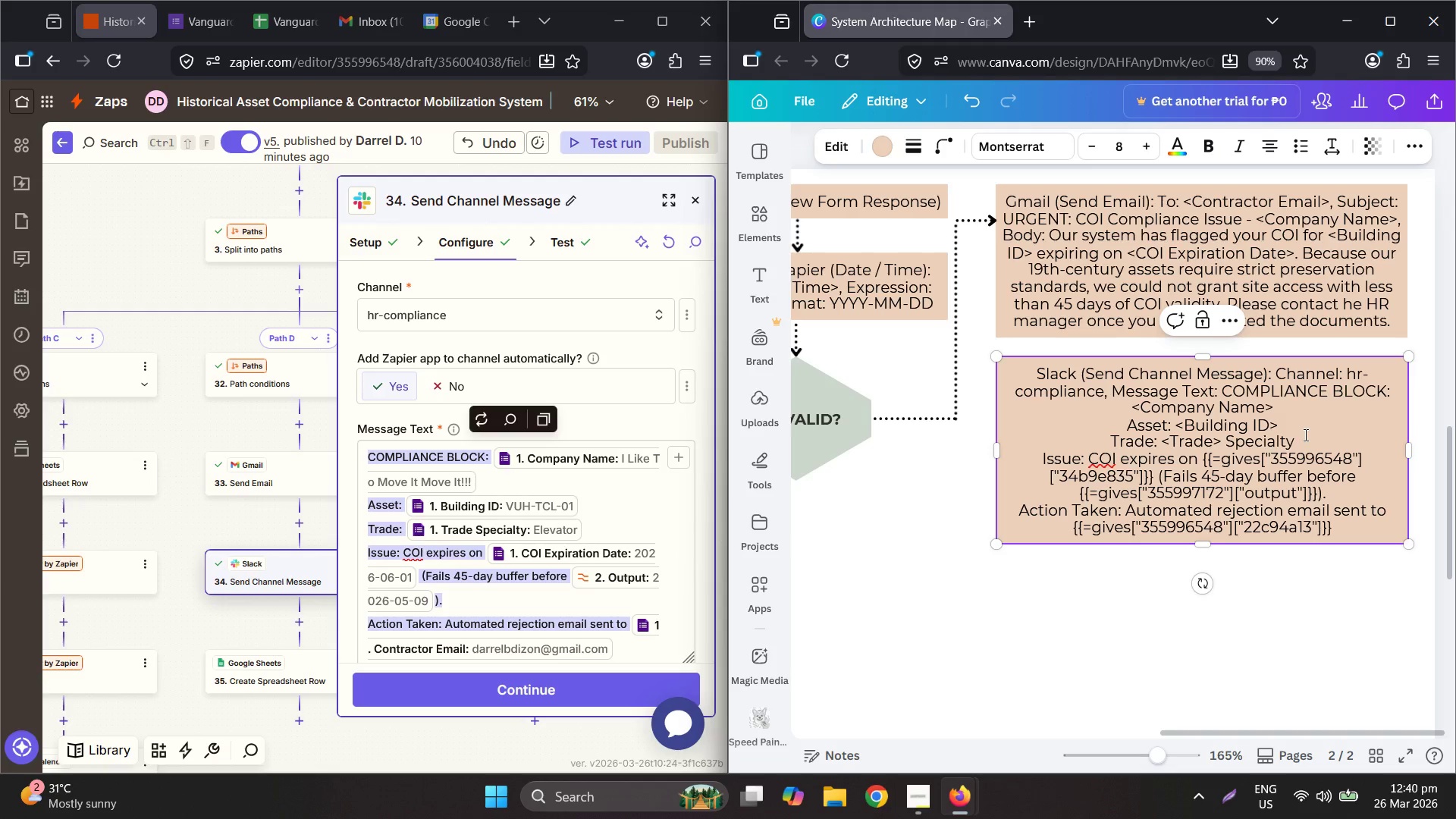 
key(Shift+Period)
 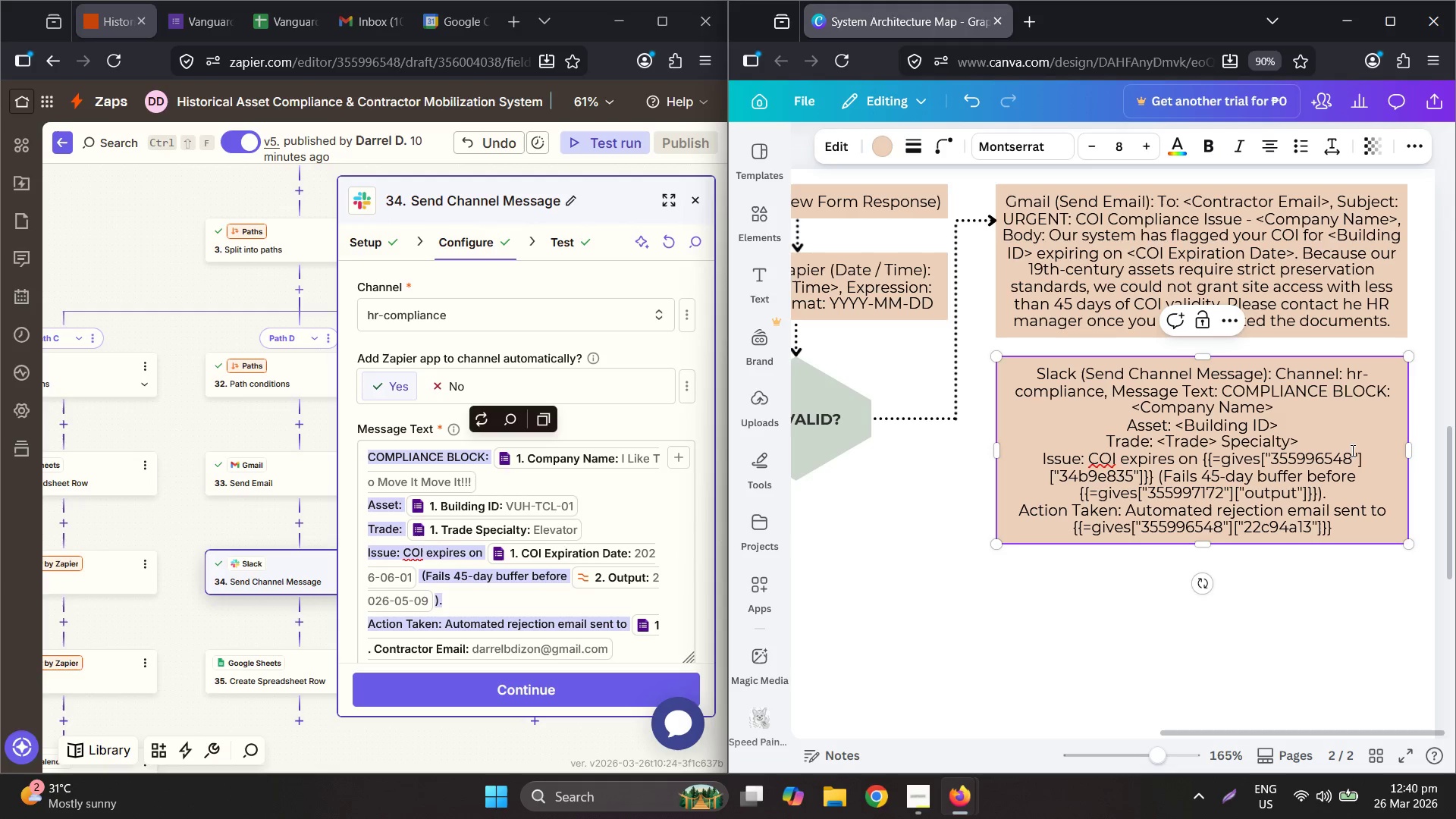 
left_click_drag(start_coordinate=[1369, 458], to_coordinate=[1203, 457])
 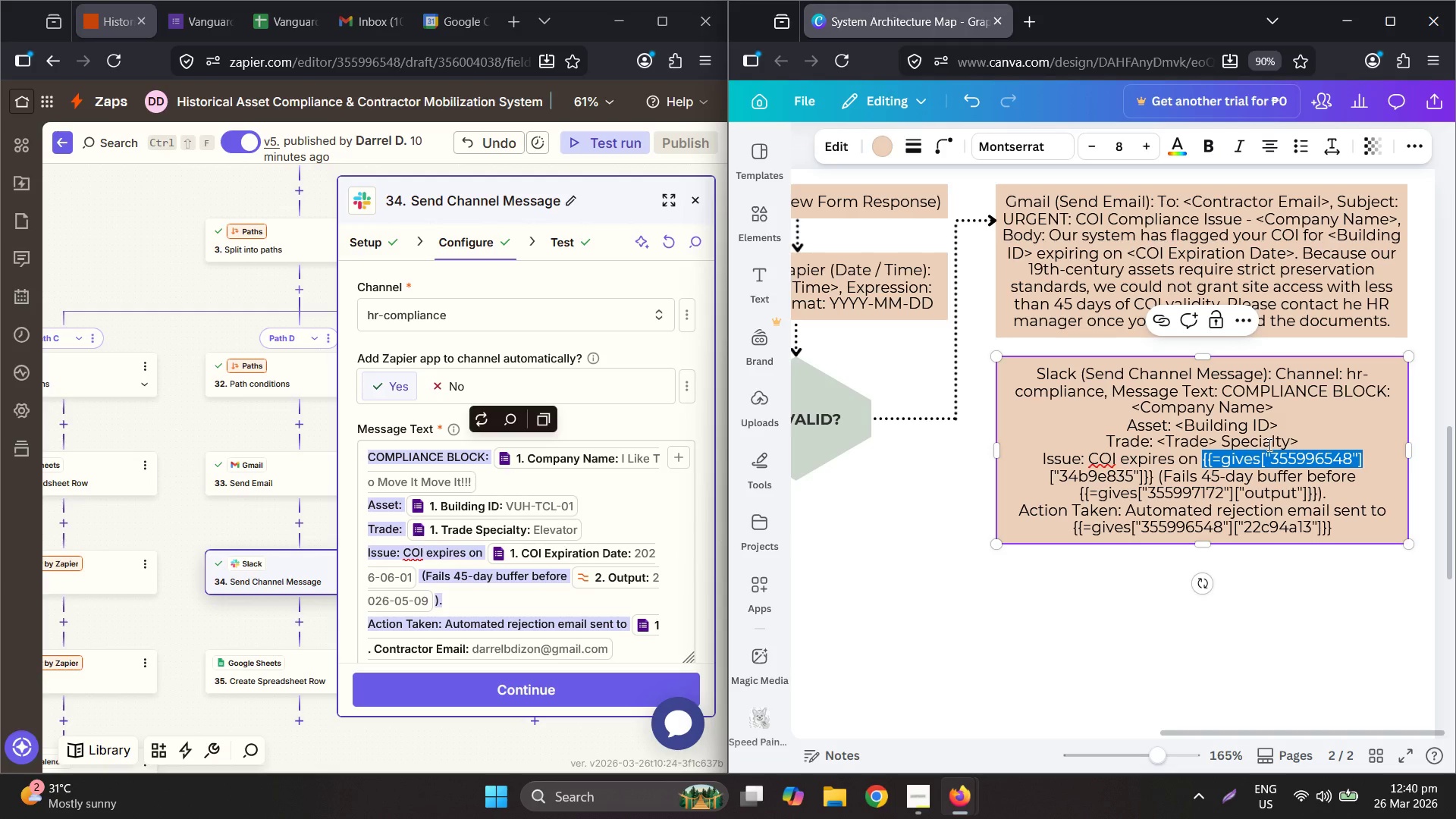 
type(<COI Exoi)
key(Backspace)
key(Backspace)
type(piration Date> )
 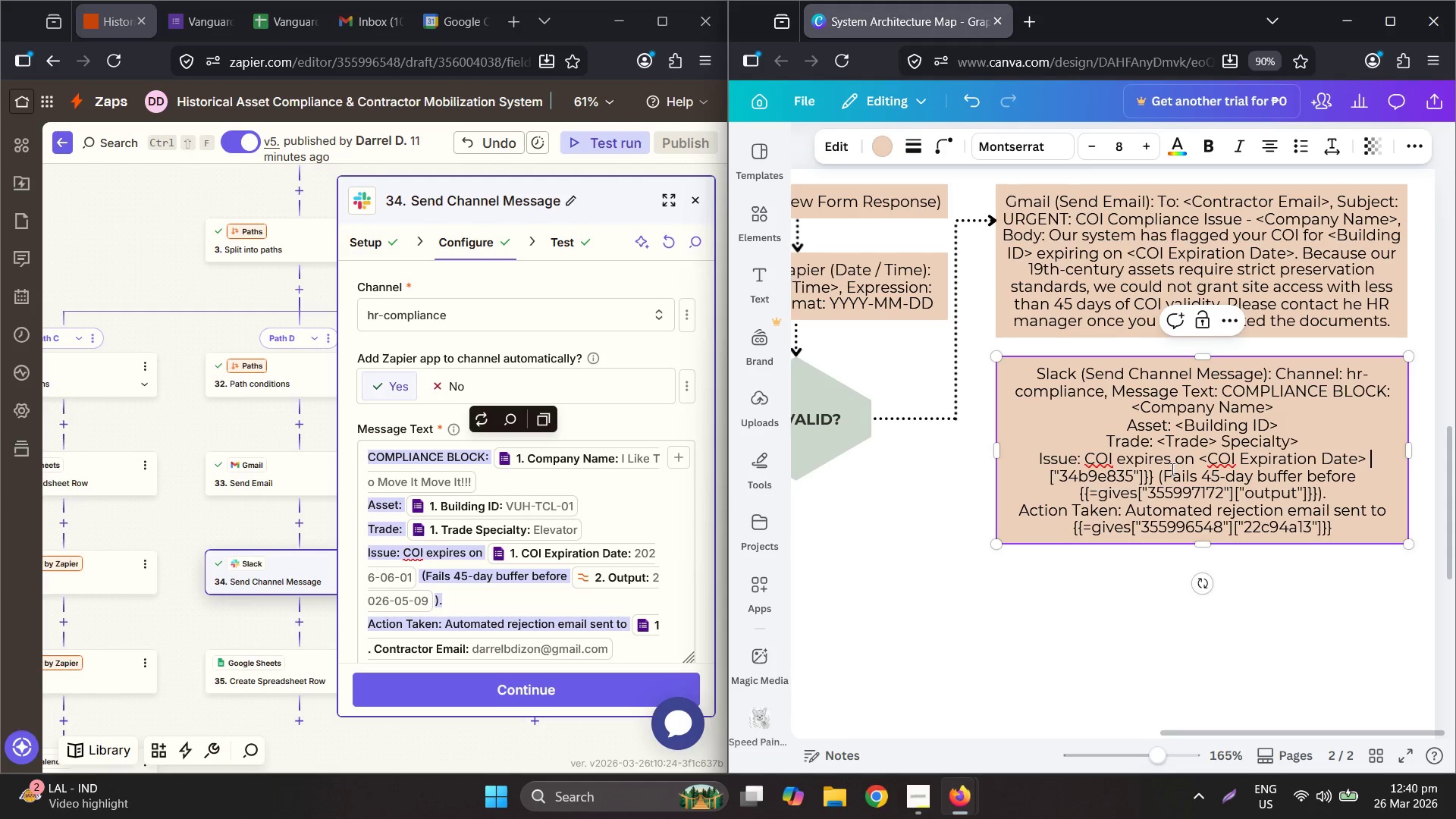 
left_click_drag(start_coordinate=[1151, 475], to_coordinate=[1008, 482])
 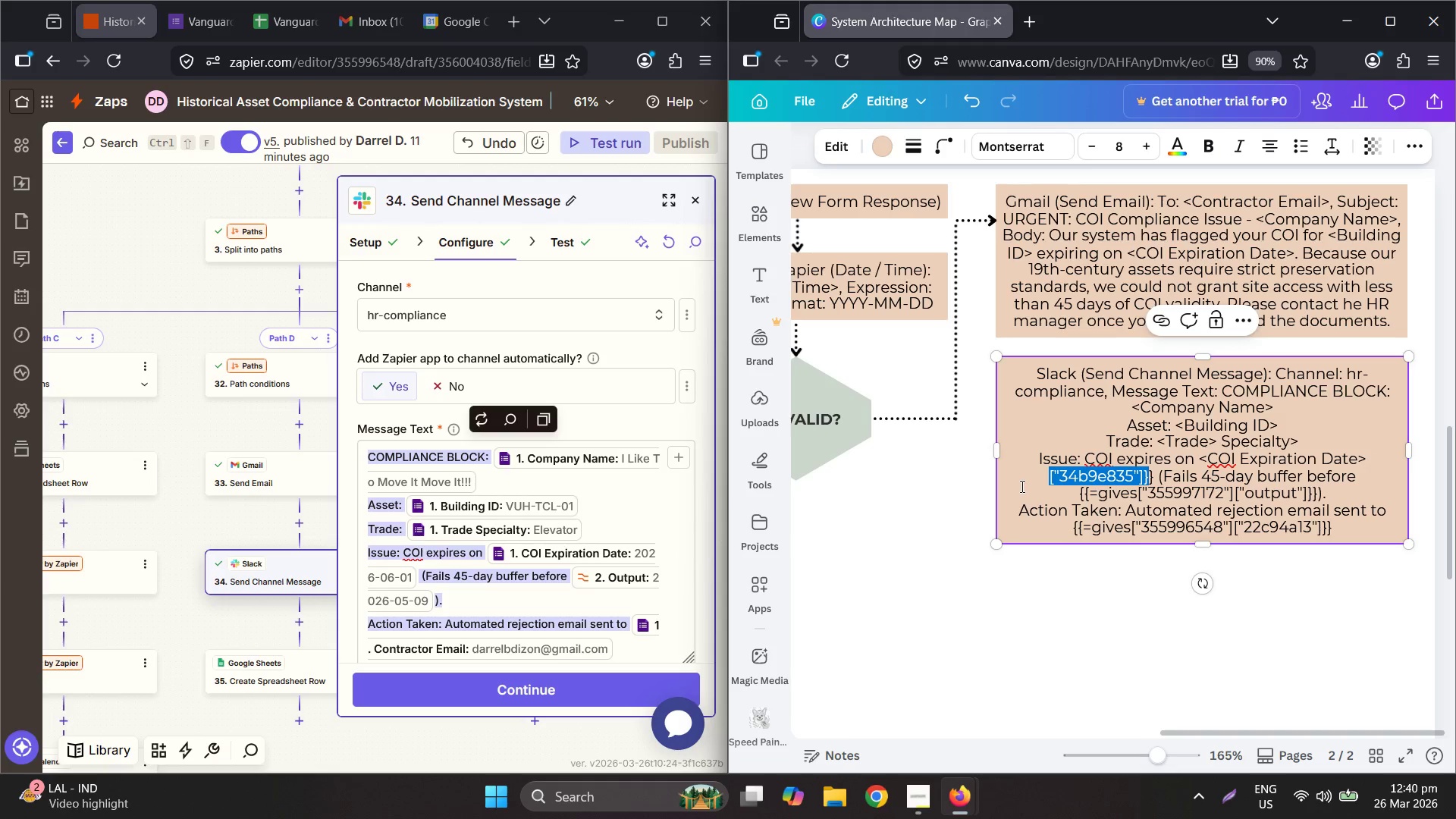 
key(Backspace)
 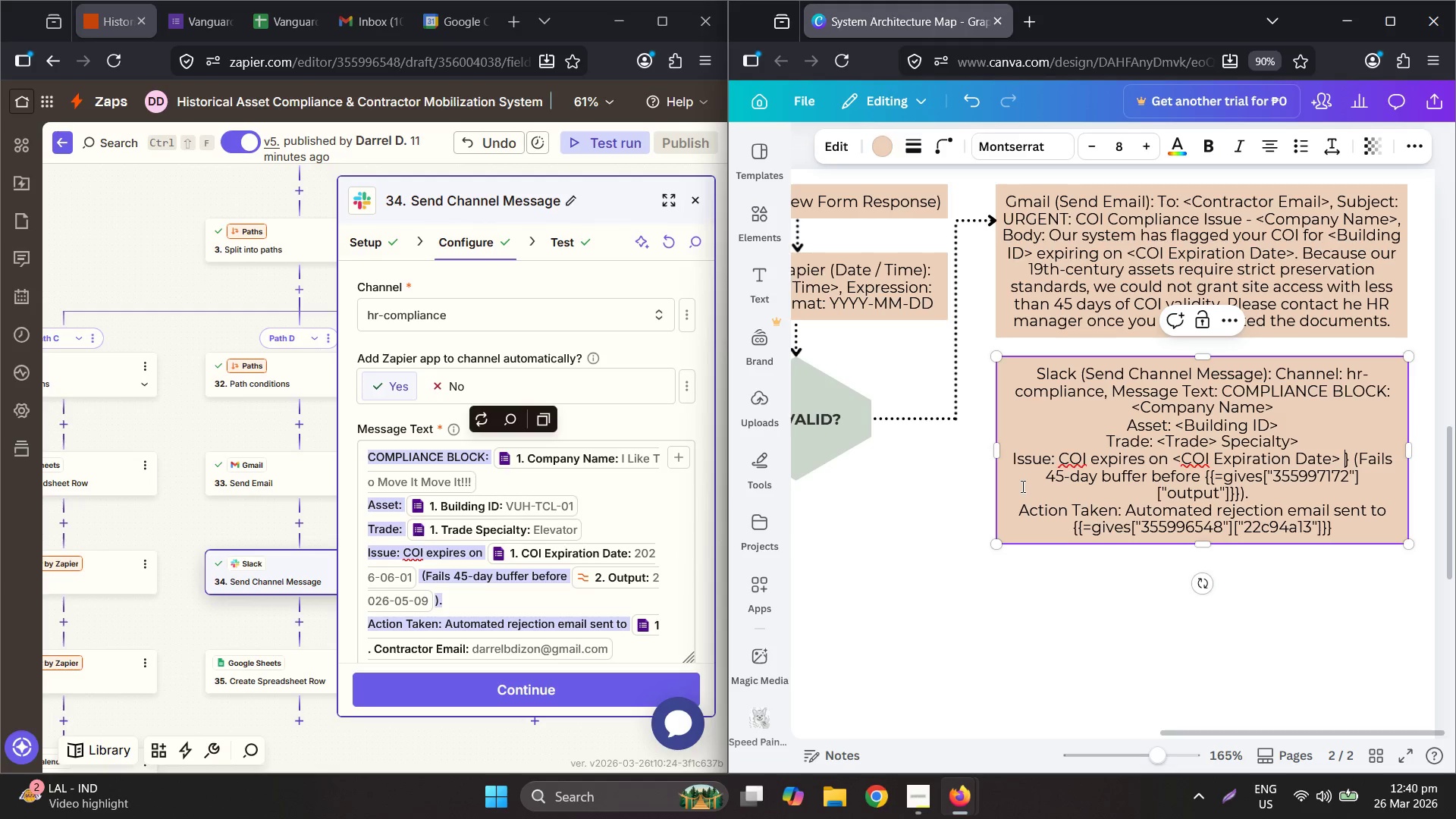 
key(Delete)
 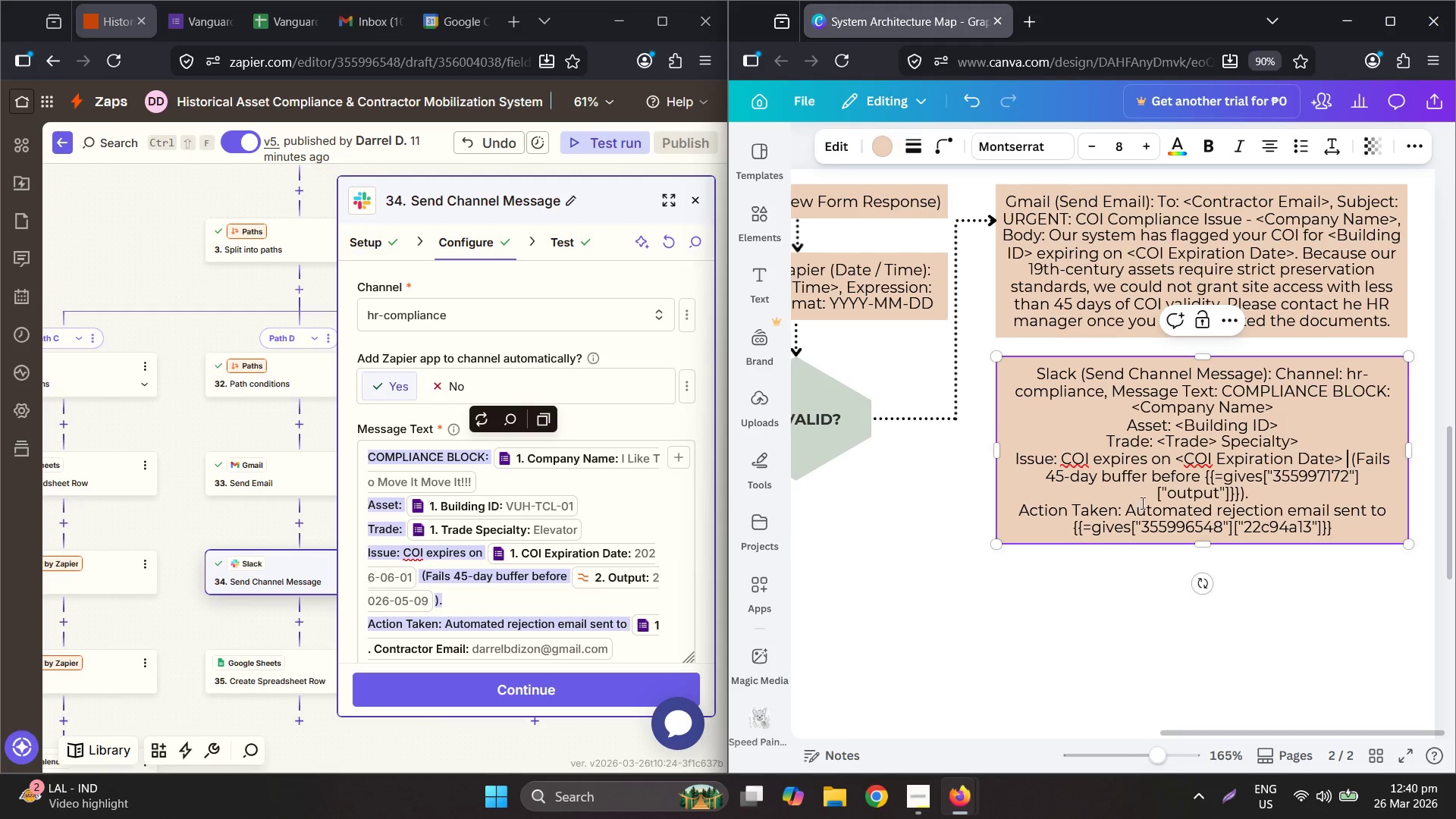 
key(Delete)
 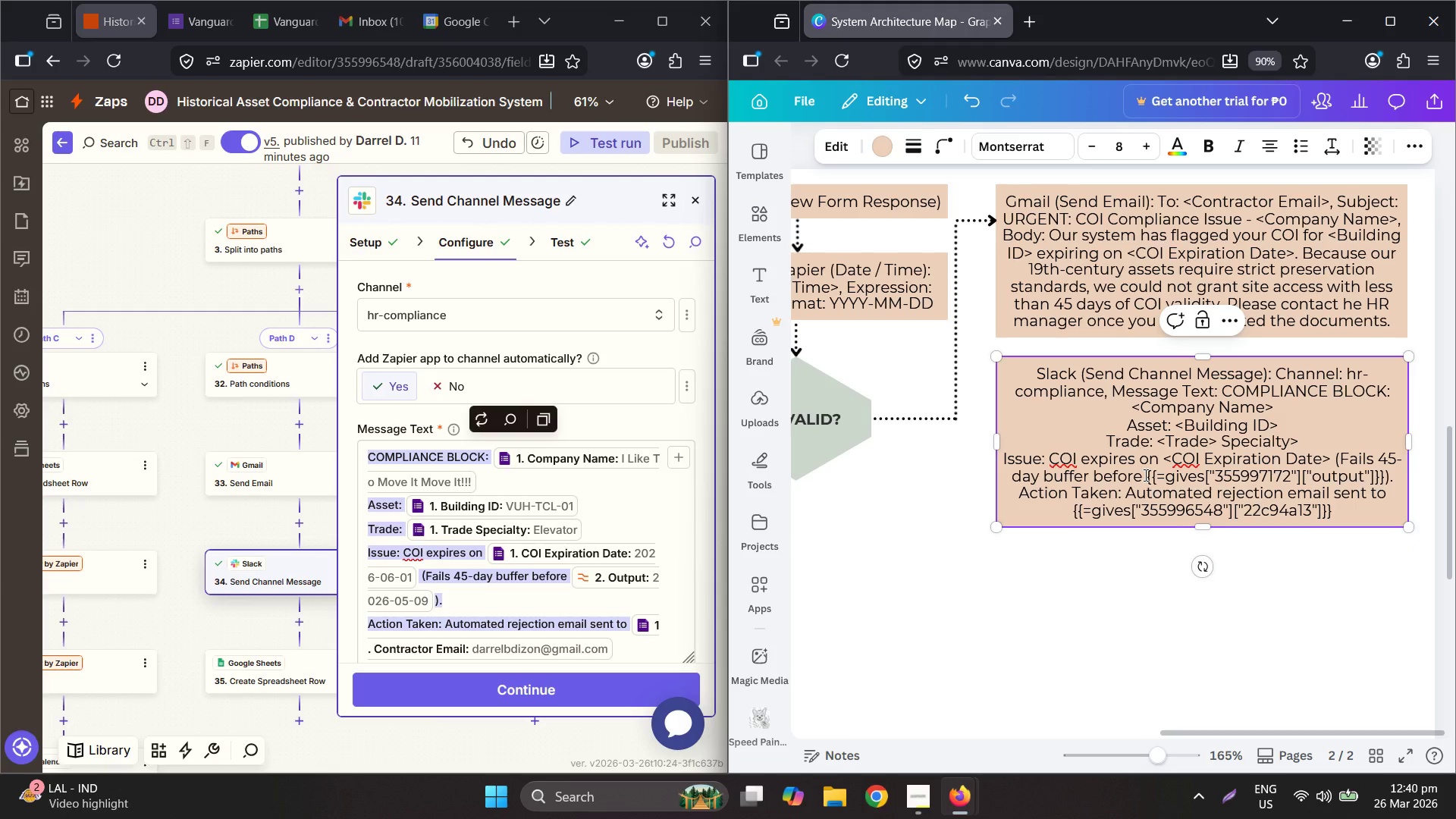 
left_click_drag(start_coordinate=[1145, 475], to_coordinate=[1389, 469])
 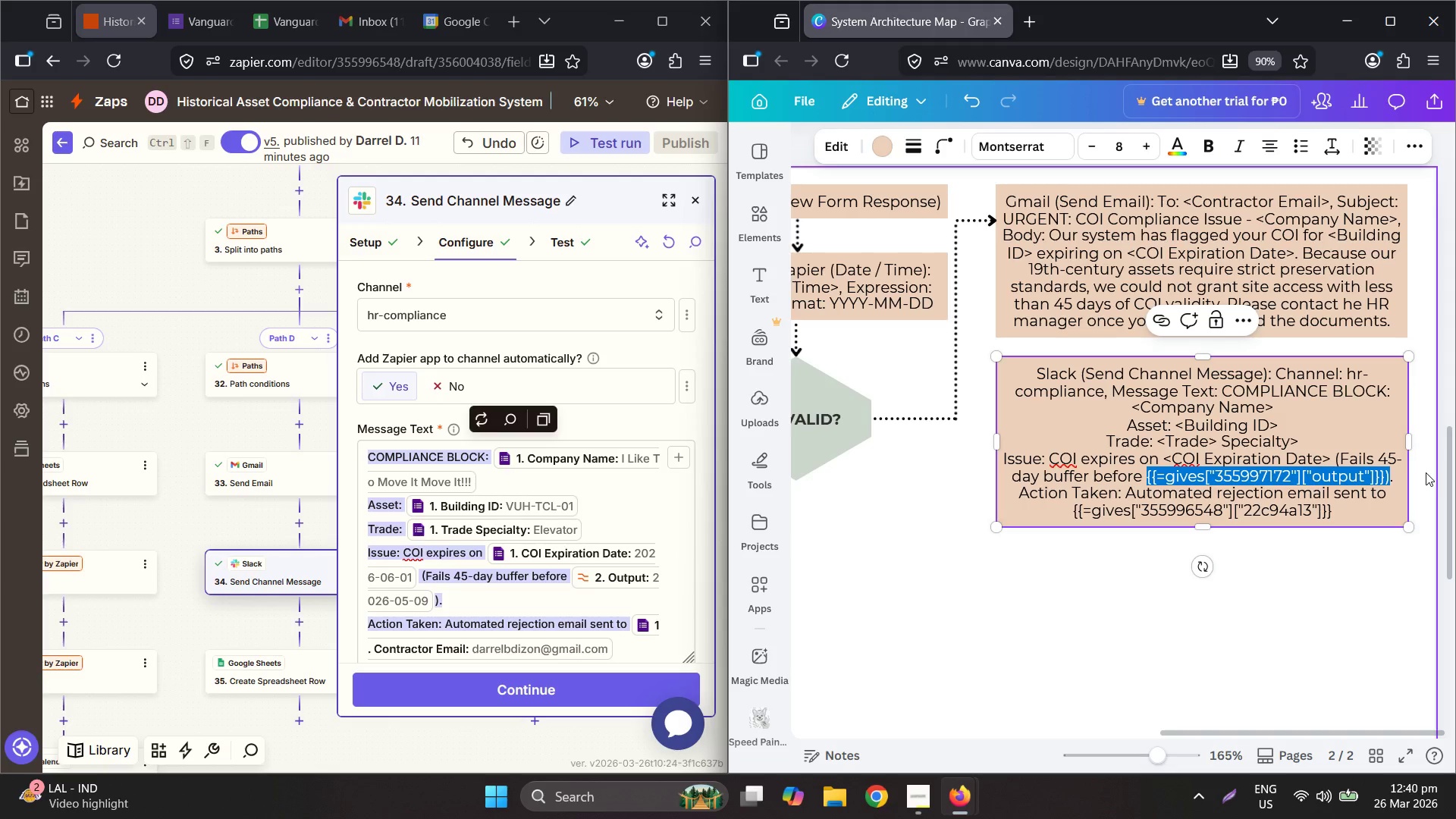 
type(<Out )
key(Backspace)
type(put of Date.T)
key(Backspace)
key(Backspace)
type(/Time)
key(Backspace)
key(Backspace)
key(Backspace)
key(Backspace)
type(im)
key(Backspace)
key(Backspace)
type(Time Formatter>)
 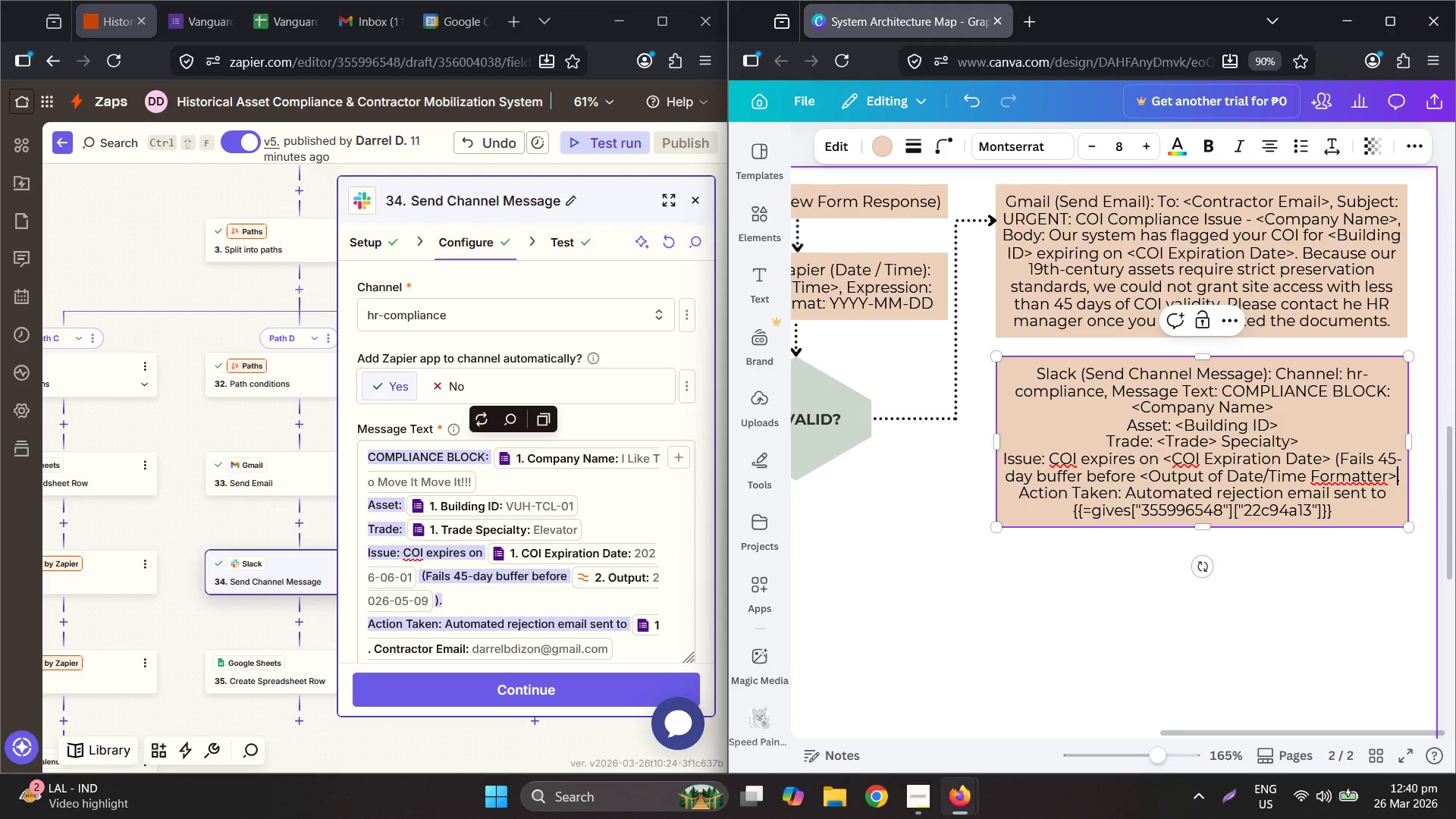 
left_click_drag(start_coordinate=[1334, 511], to_coordinate=[1060, 519])
 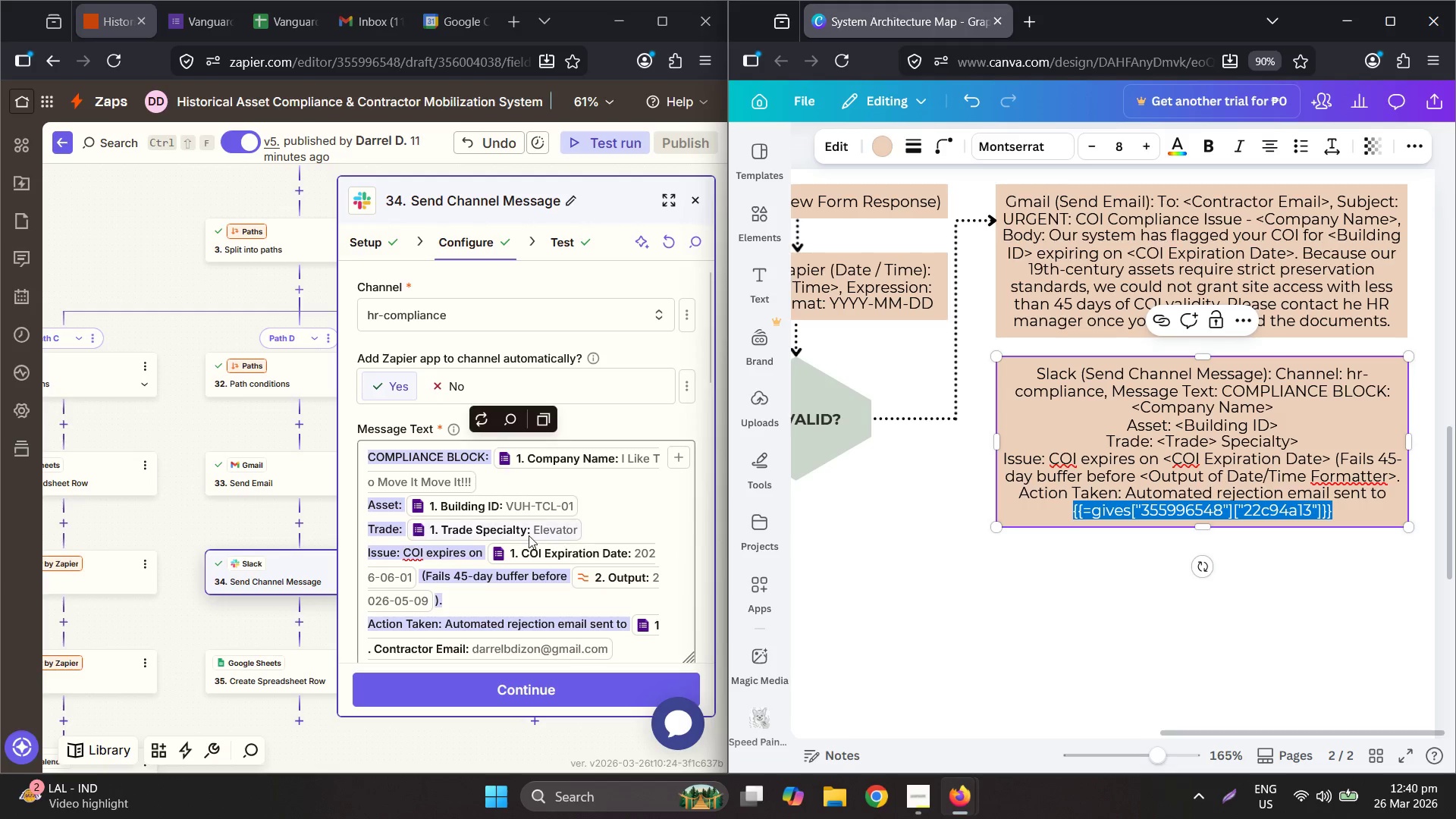 
scroll: coordinate [528, 535], scroll_direction: down, amount: 2.0
 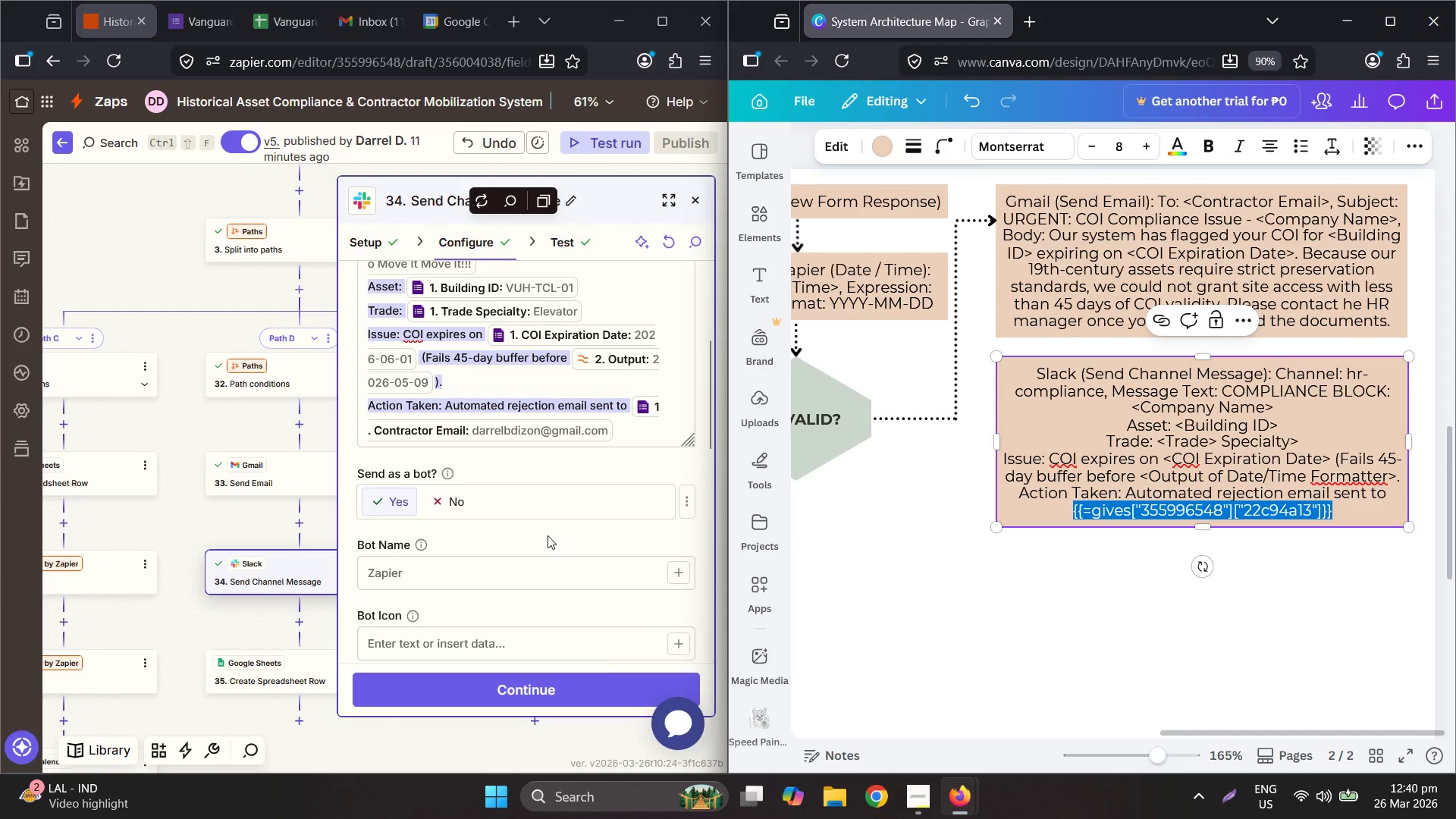 
type(<Contrcto)
key(Backspace)
key(Backspace)
type(ac)
key(Backspace)
key(Backspace)
key(Backspace)
type(actor Email>)
 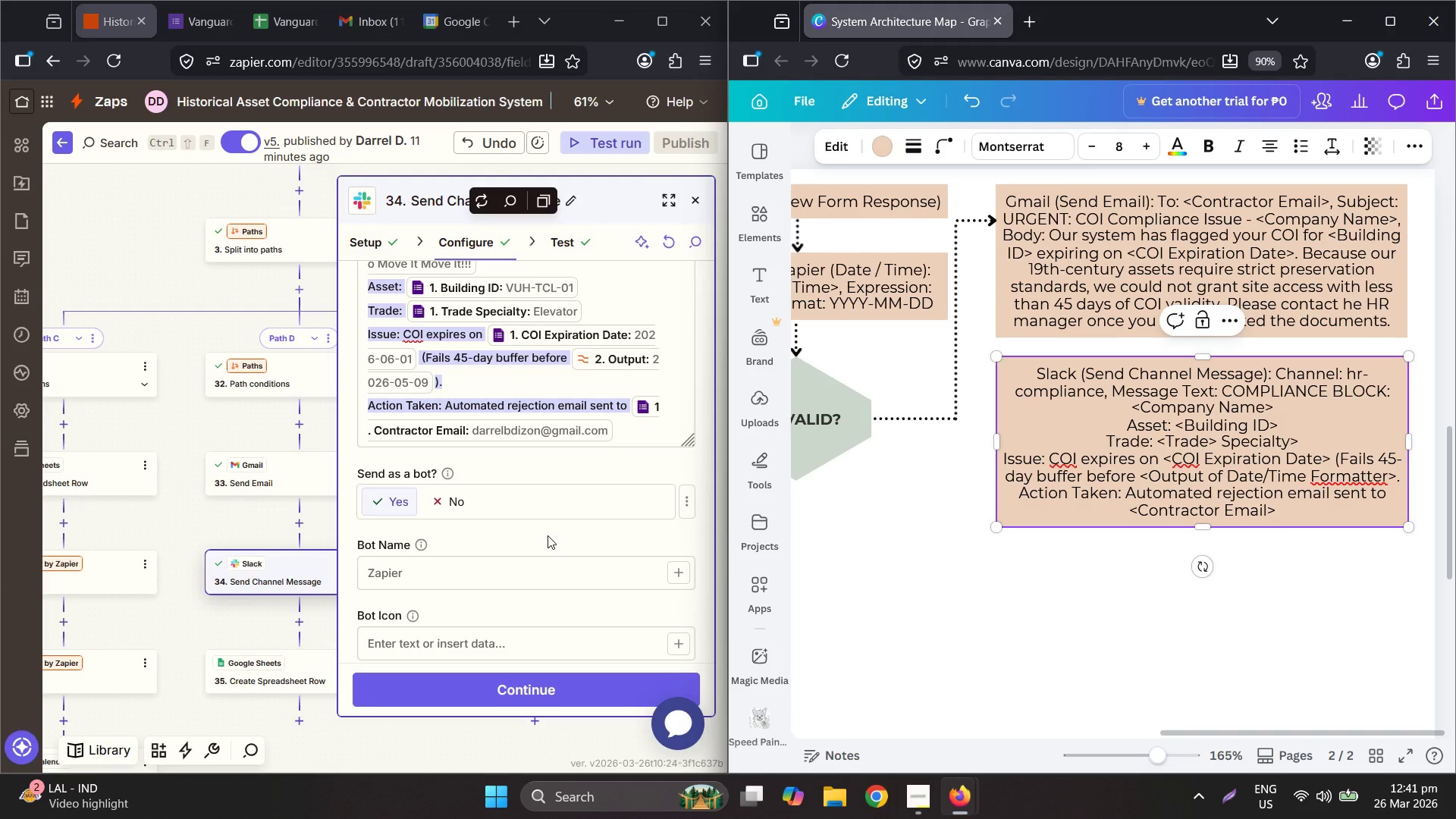 
left_click([973, 613])
 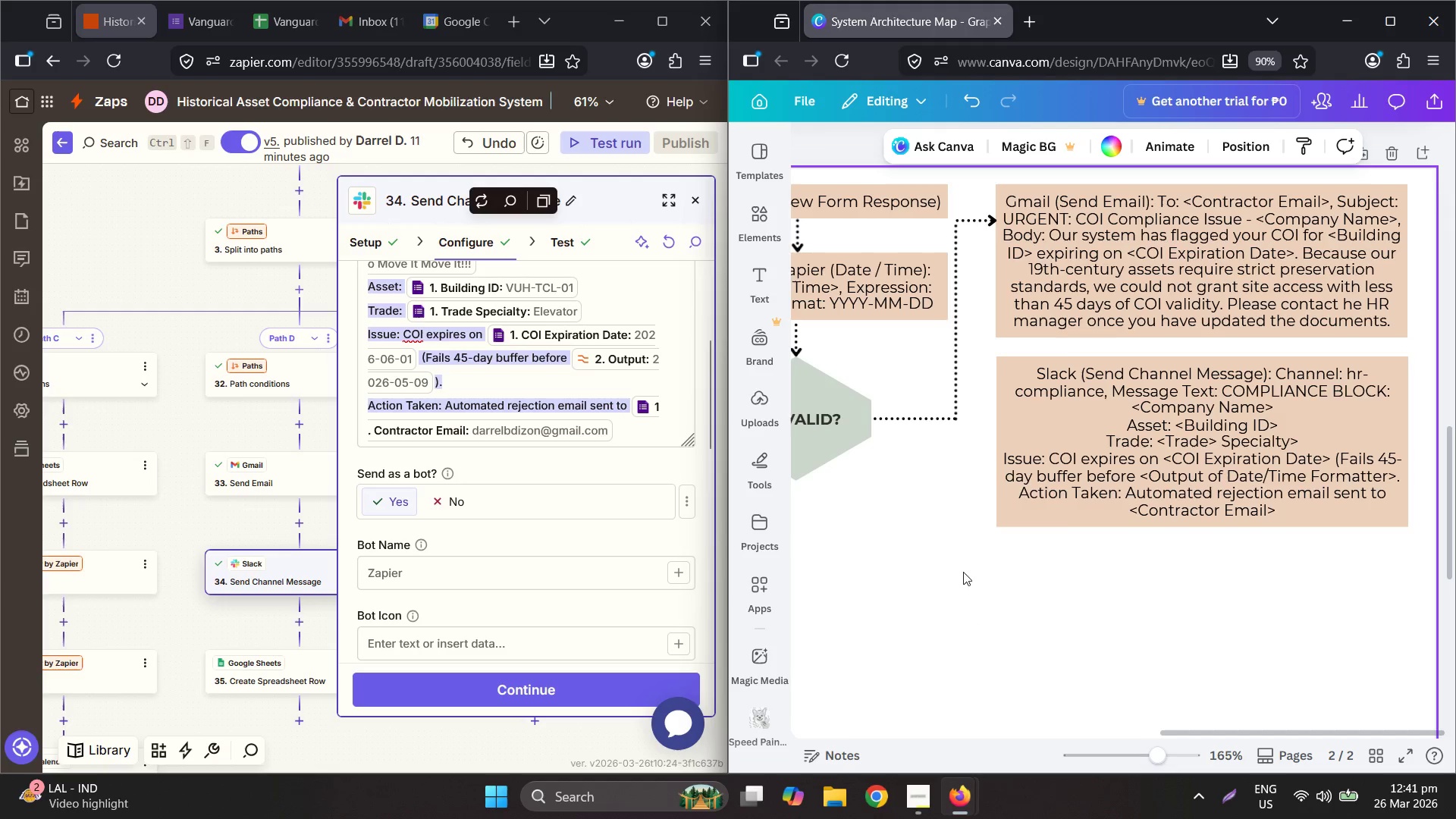 
hold_key(key=ControlLeft, duration=0.45)
 